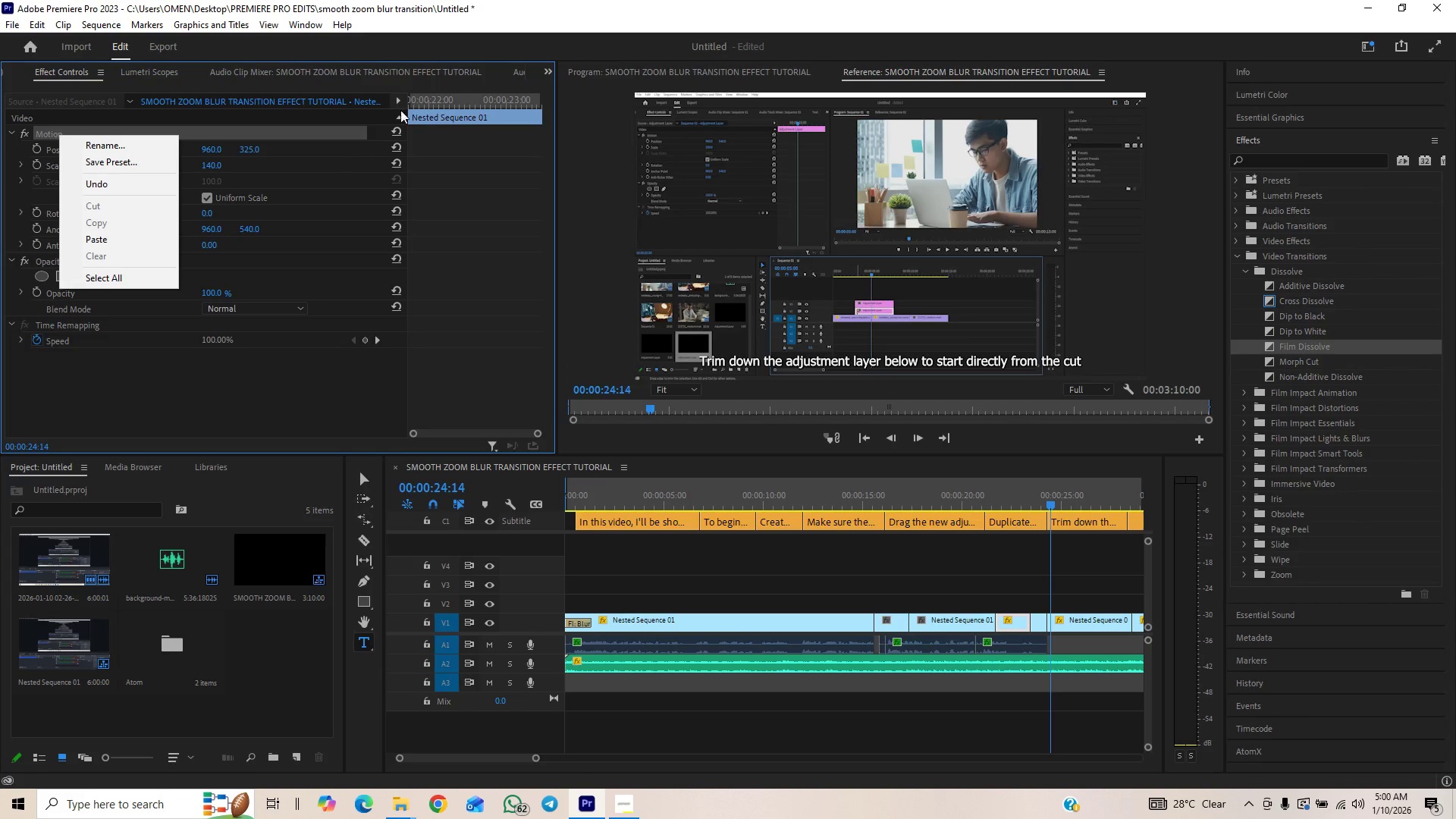 
wait(5.11)
 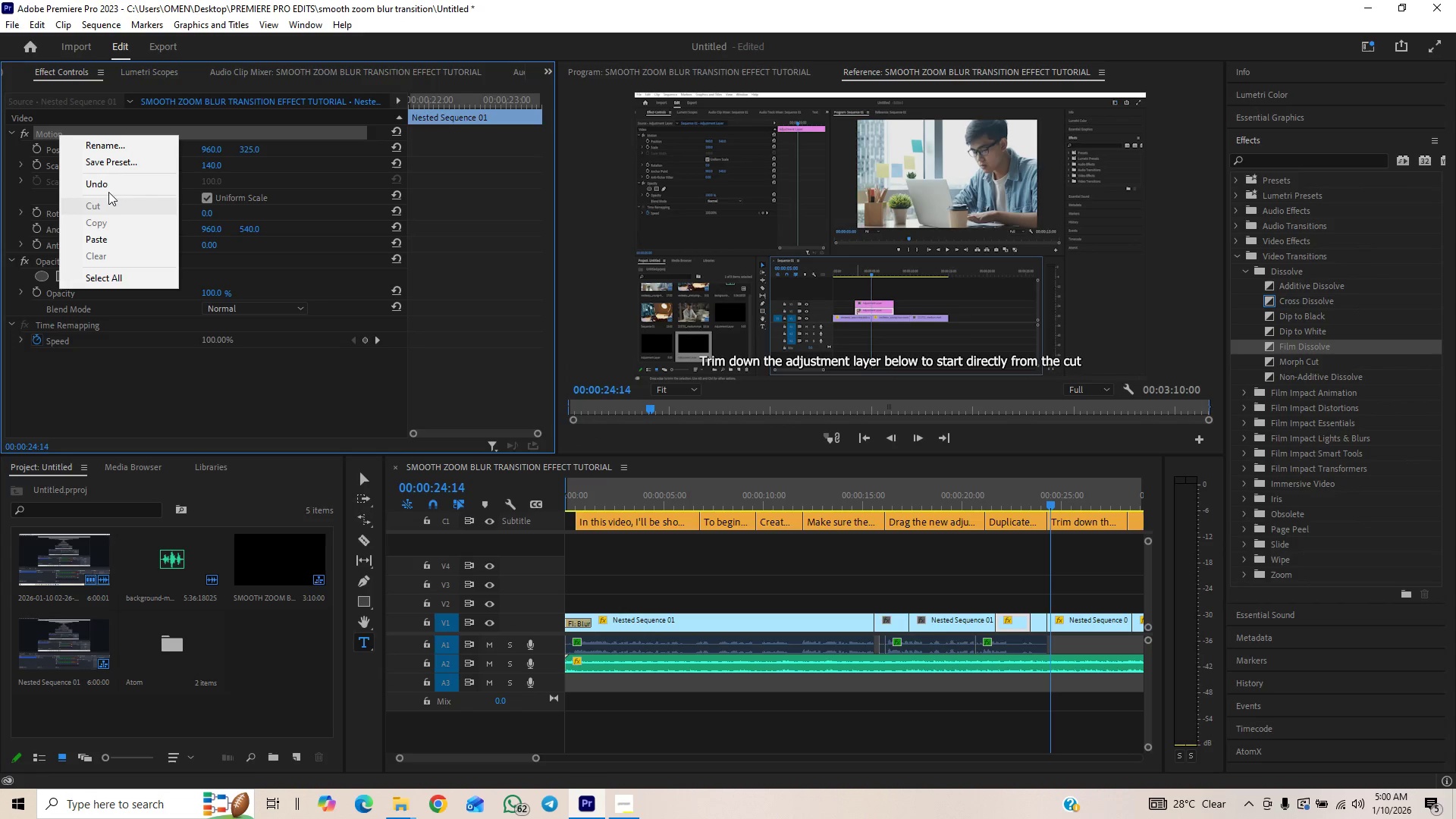 
left_click_drag(start_coordinate=[435, 102], to_coordinate=[416, 110])
 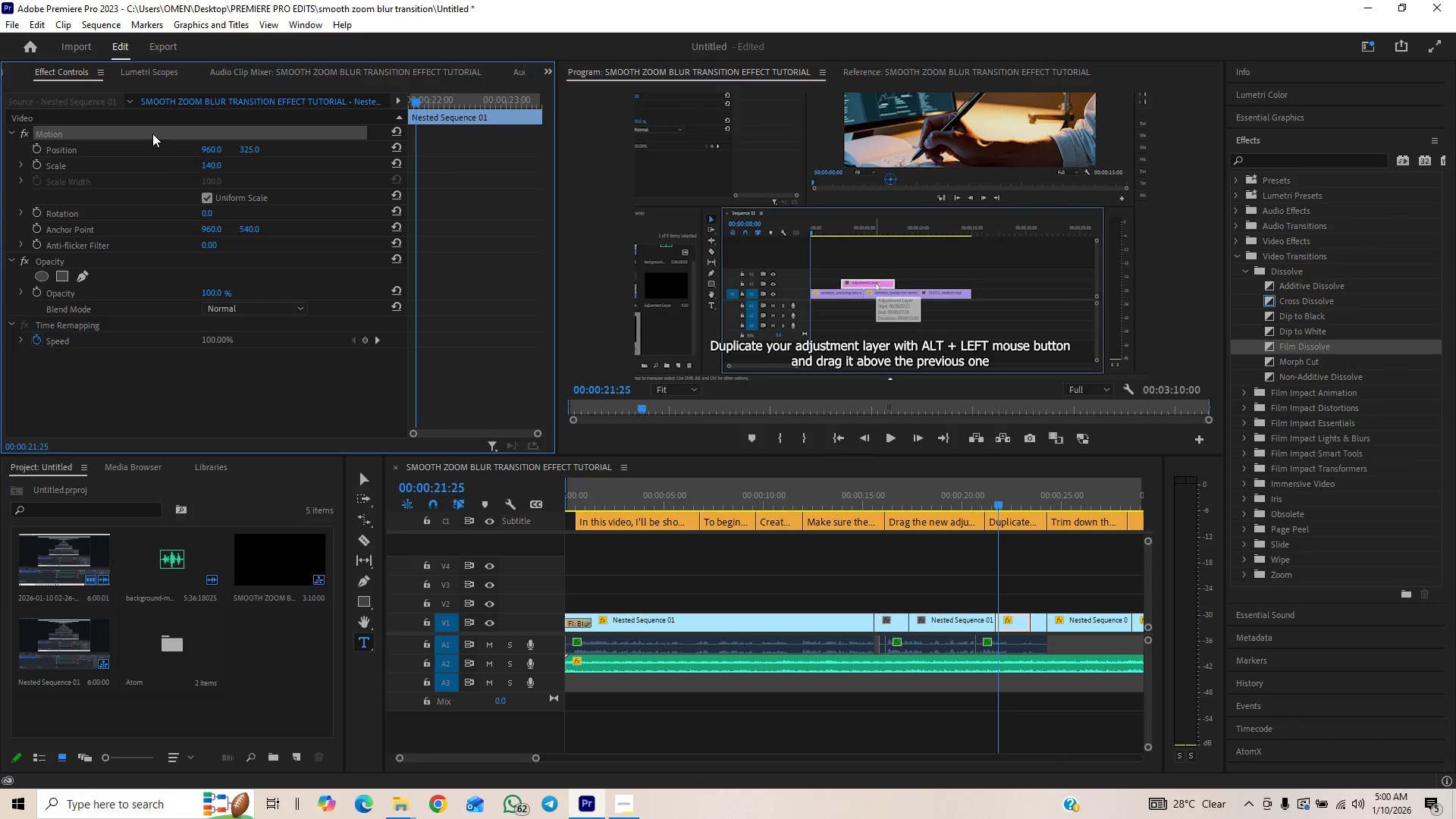 
right_click([149, 133])
 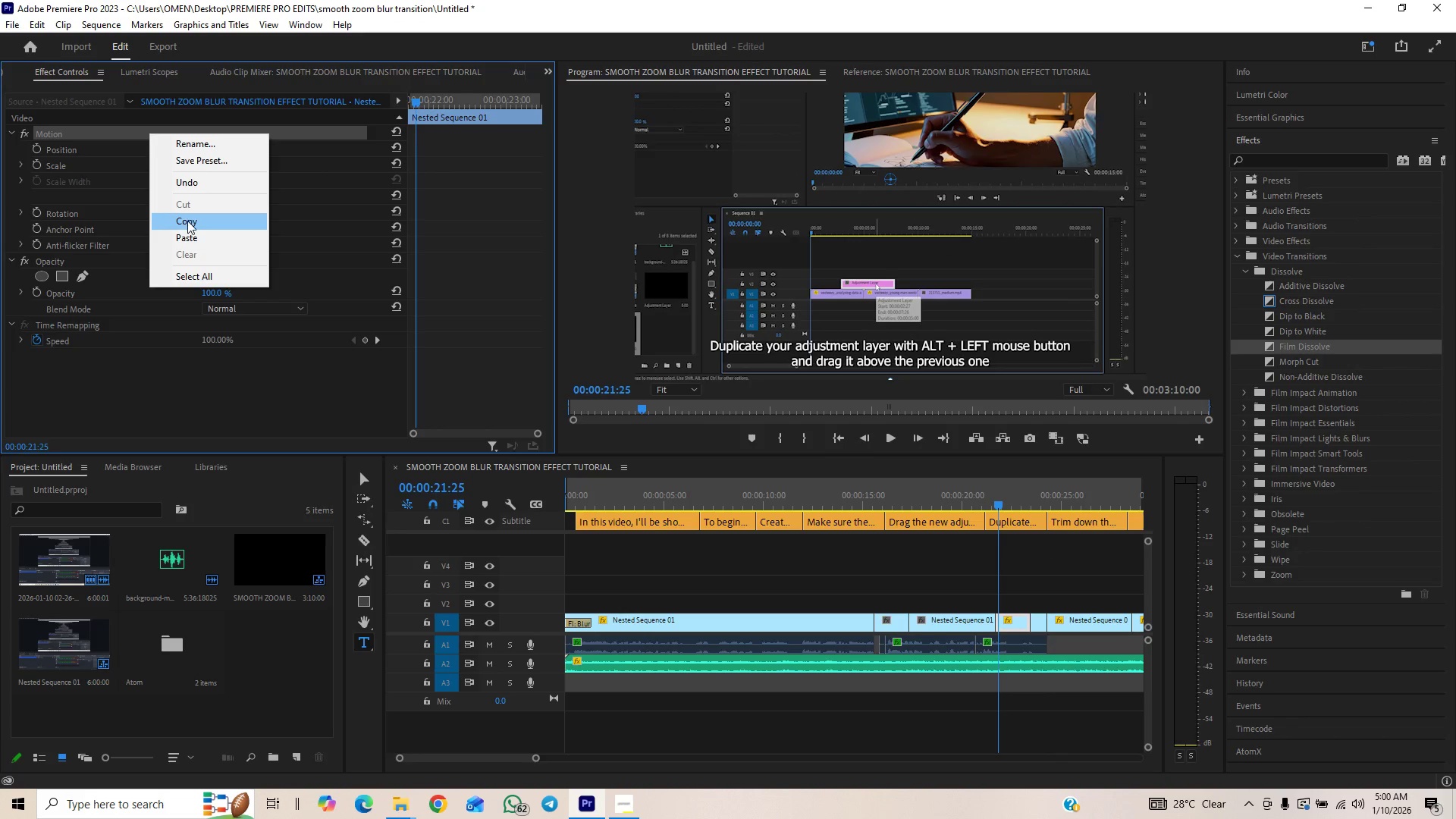 
left_click([187, 221])
 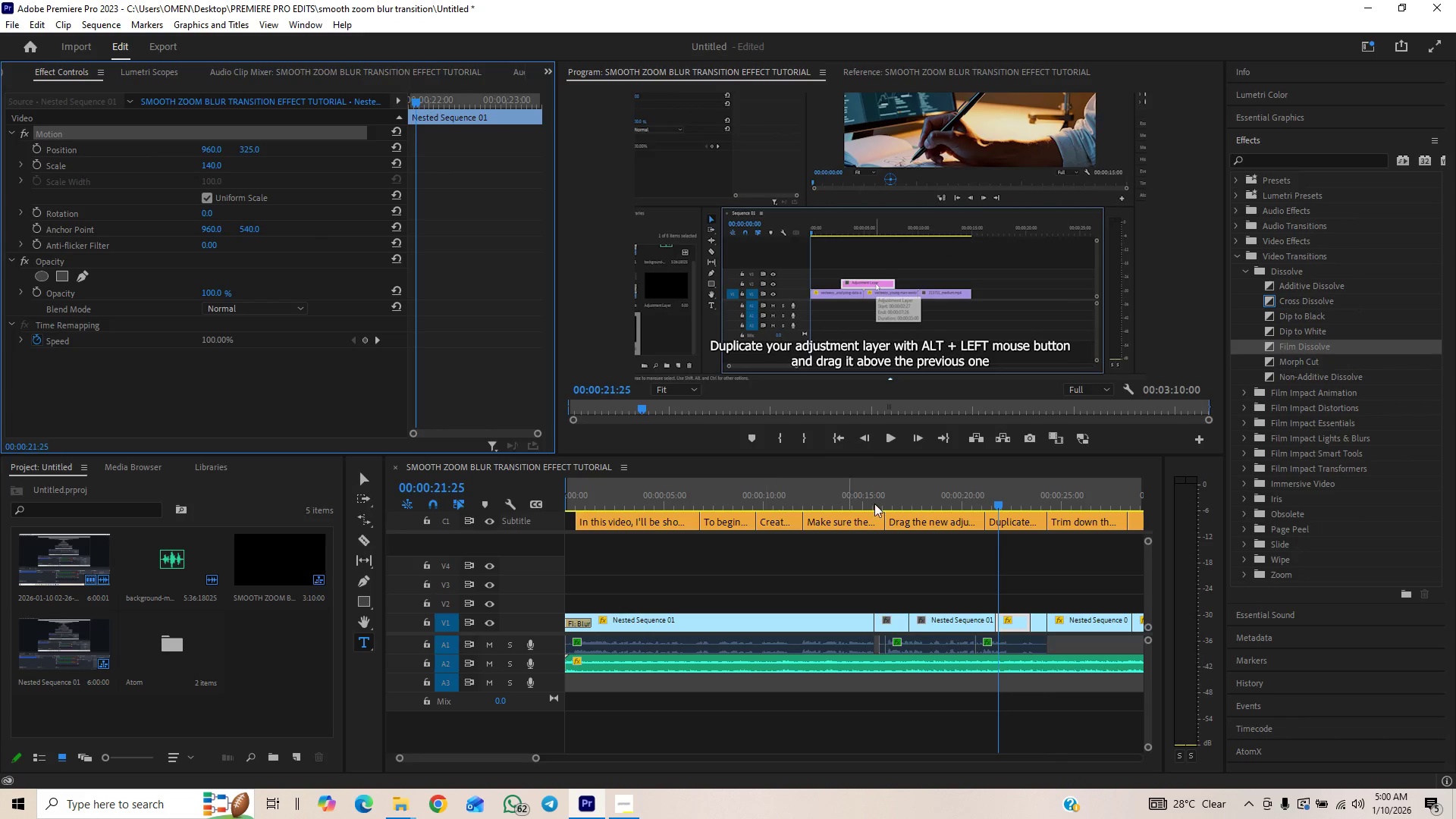 
key(Space)
 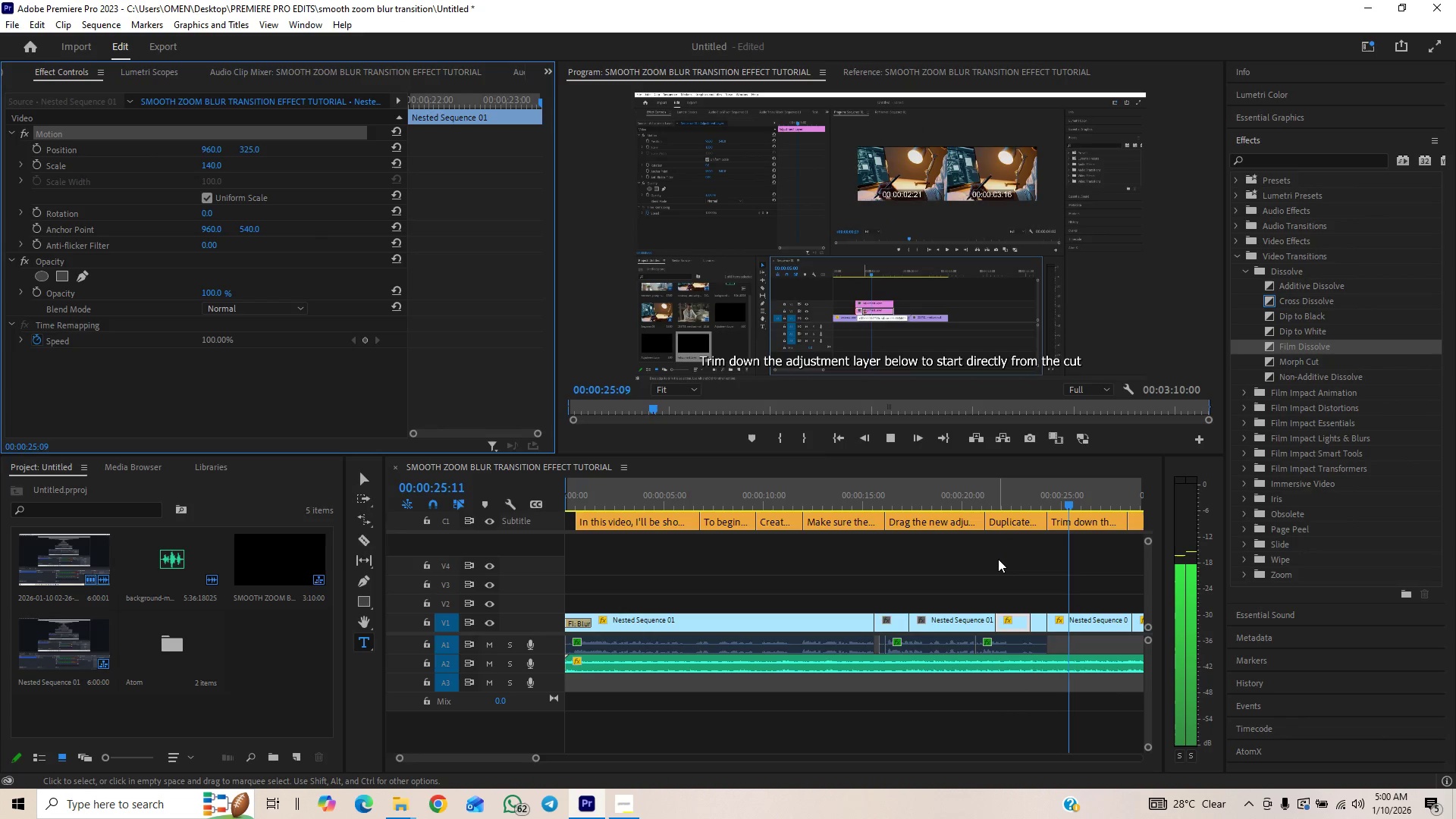 
key(Space)
 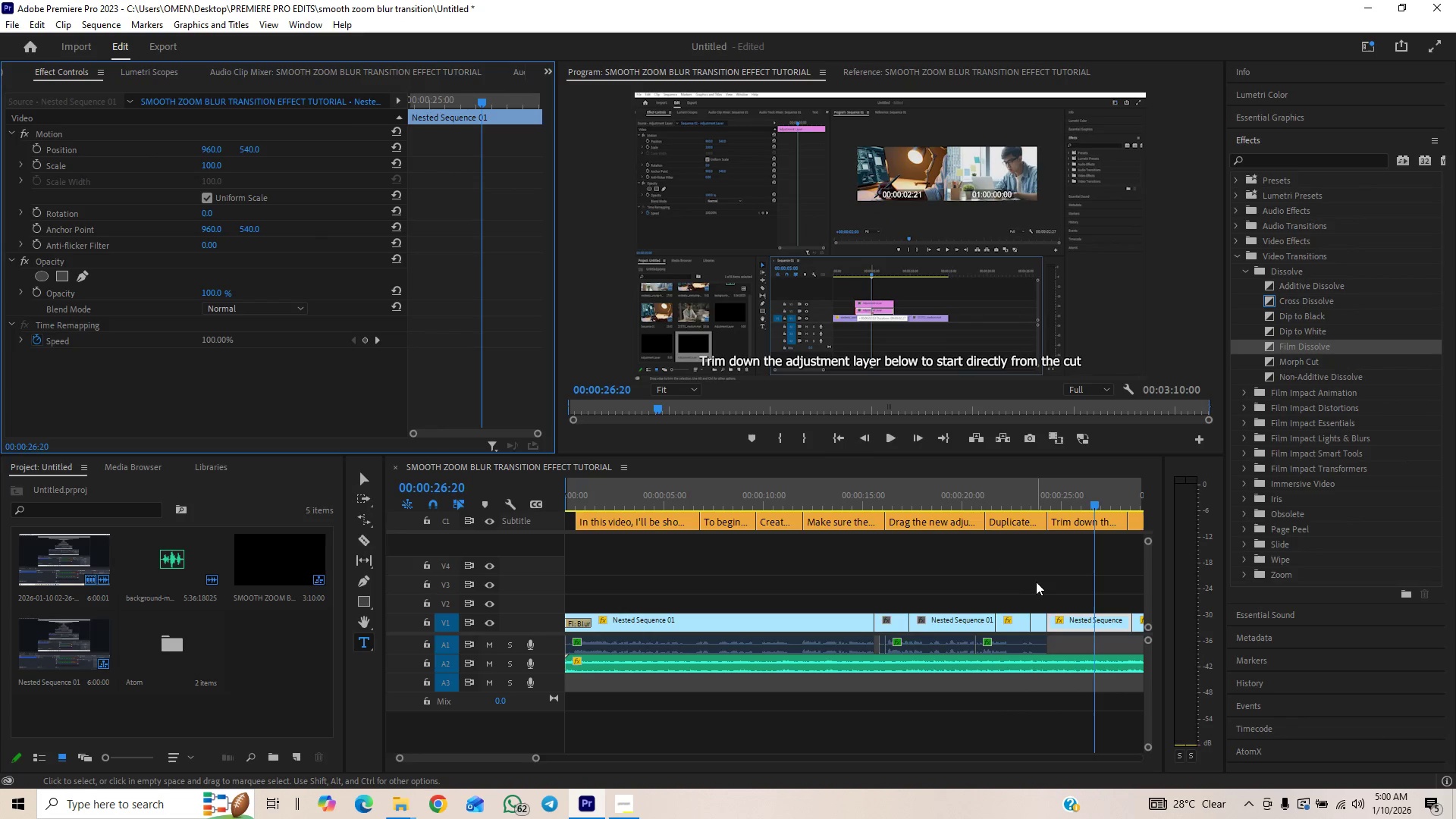 
left_click_drag(start_coordinate=[1037, 582], to_coordinate=[1063, 626])
 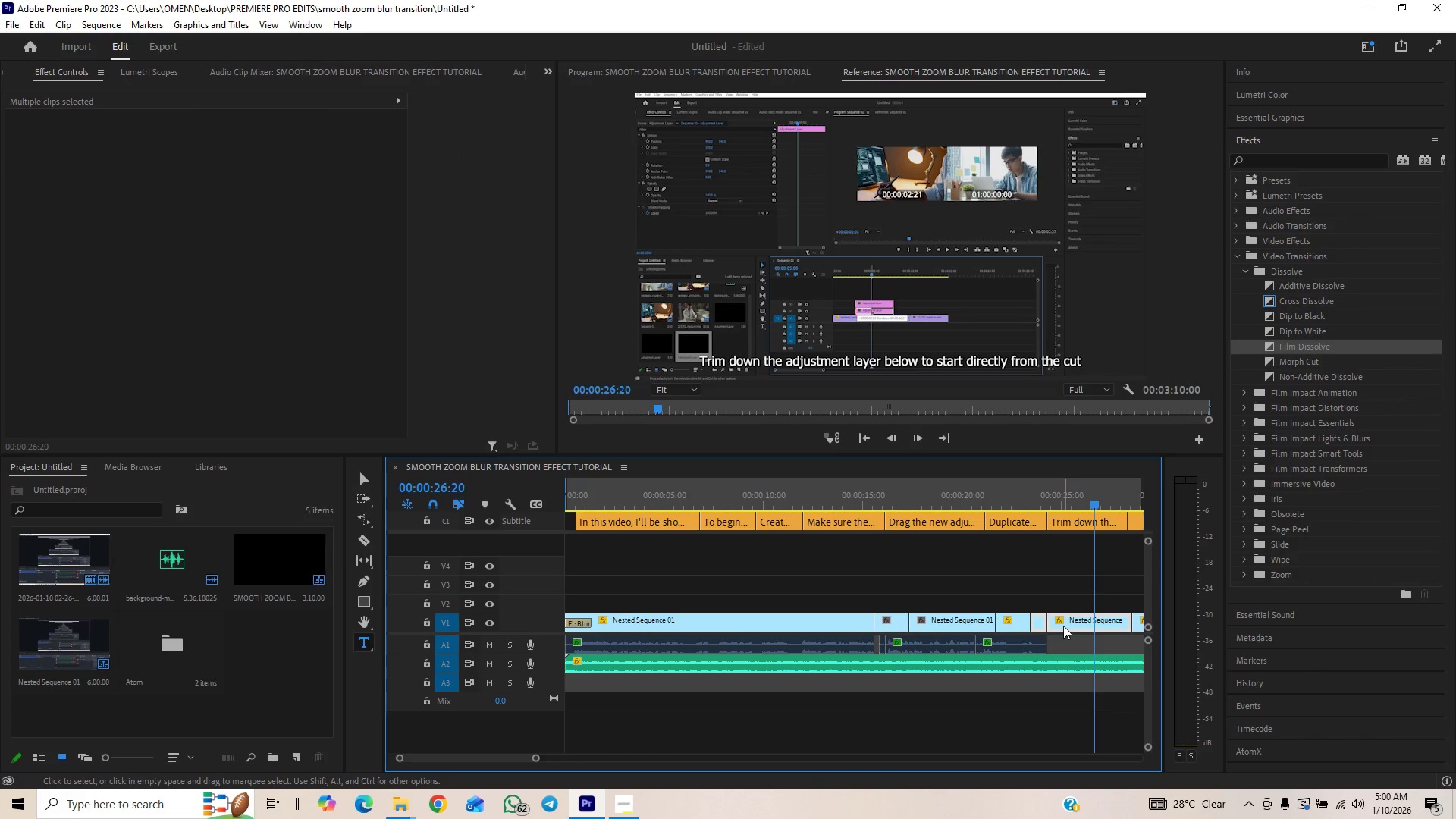 
key(Control+V)
 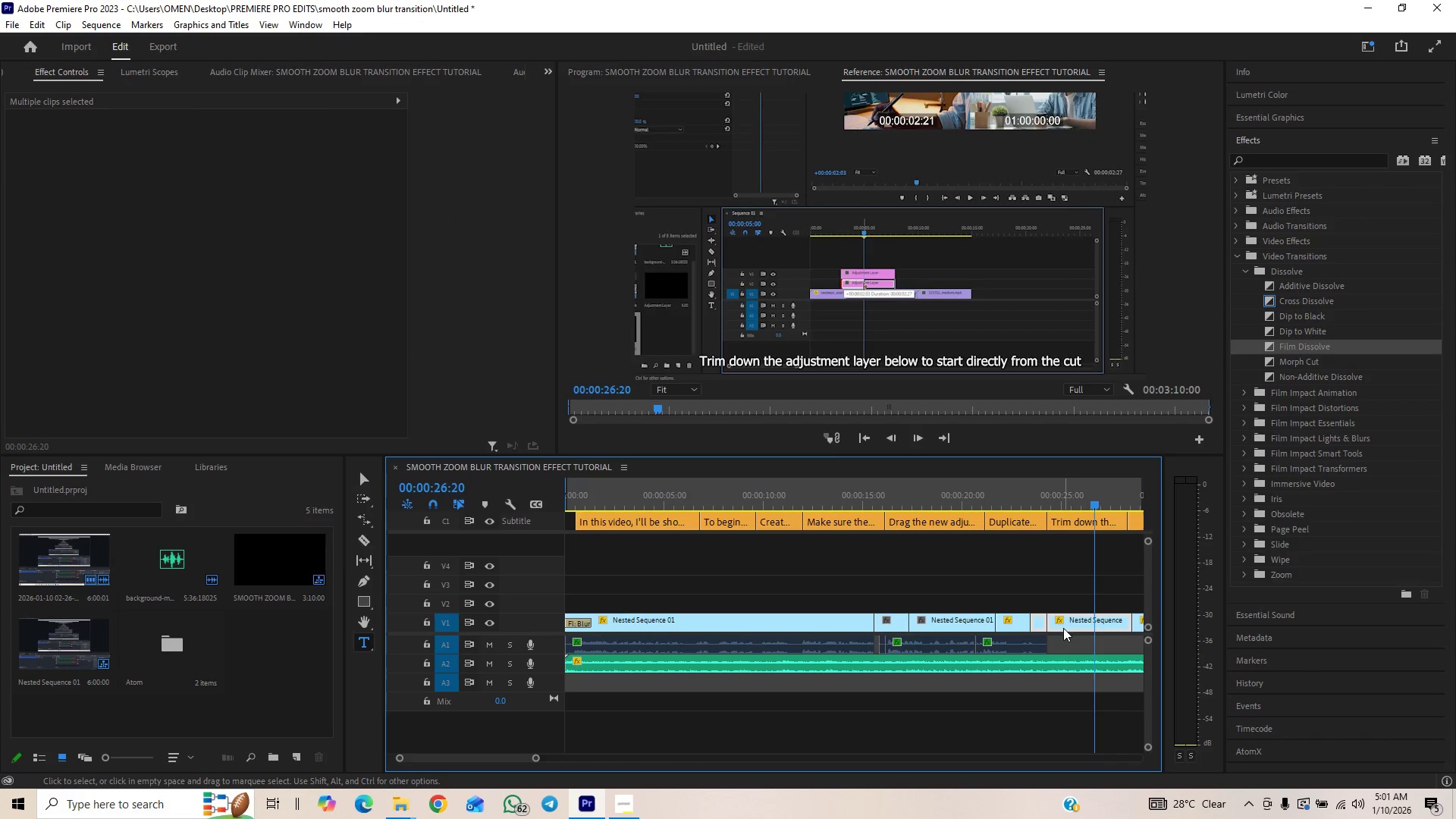 
key(Space)
 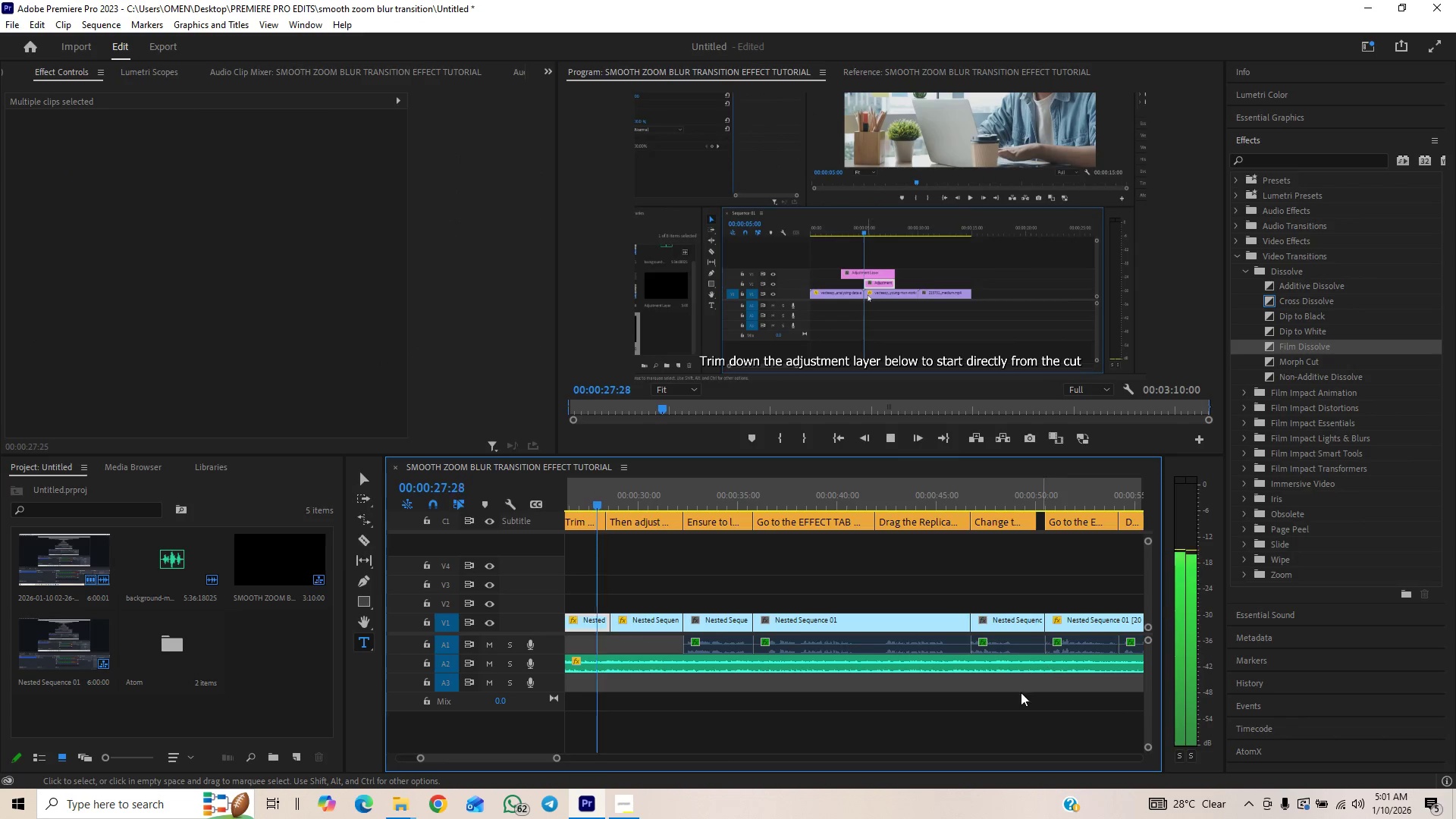 
key(Space)
 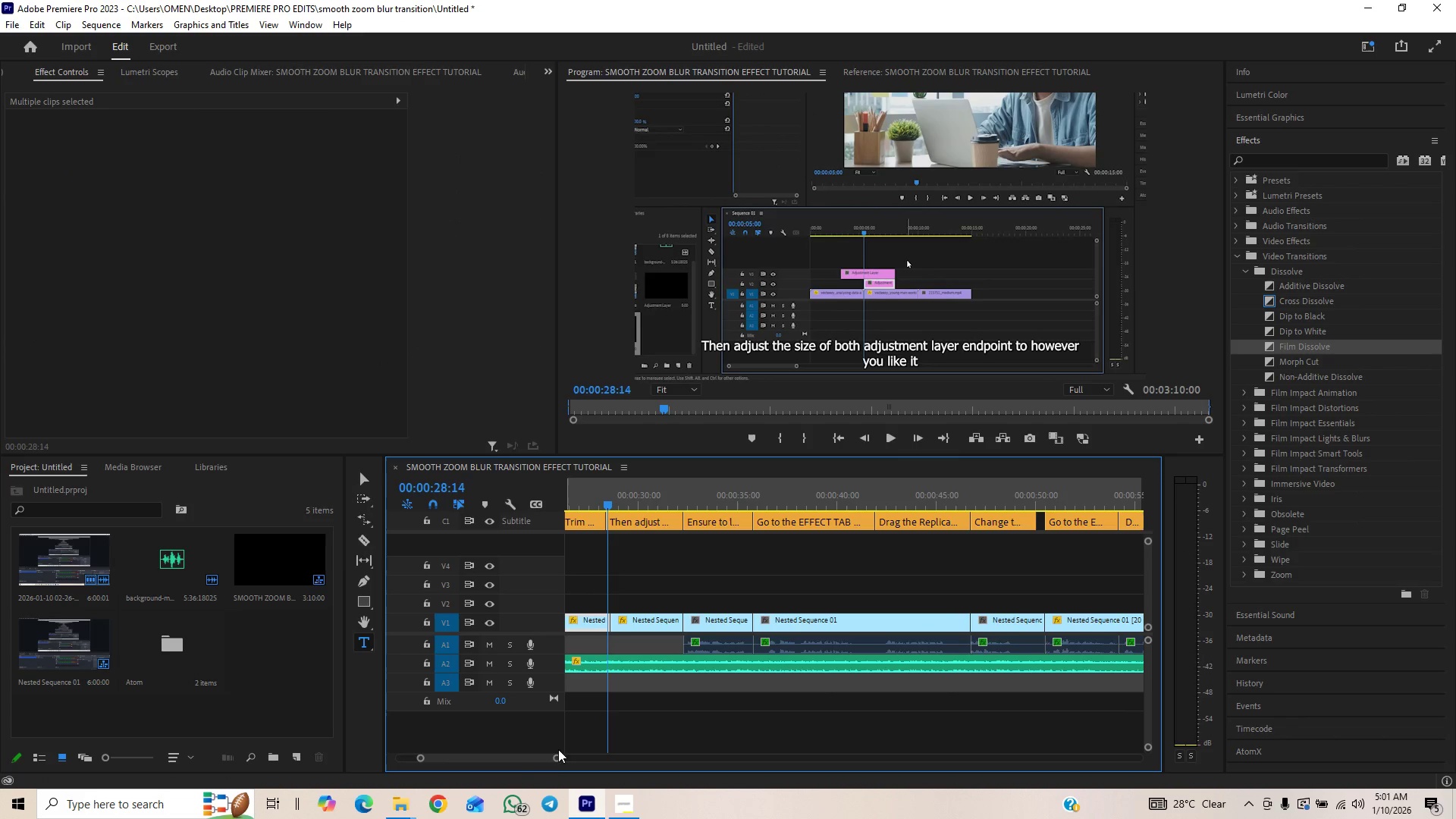 
left_click_drag(start_coordinate=[557, 755], to_coordinate=[566, 753])
 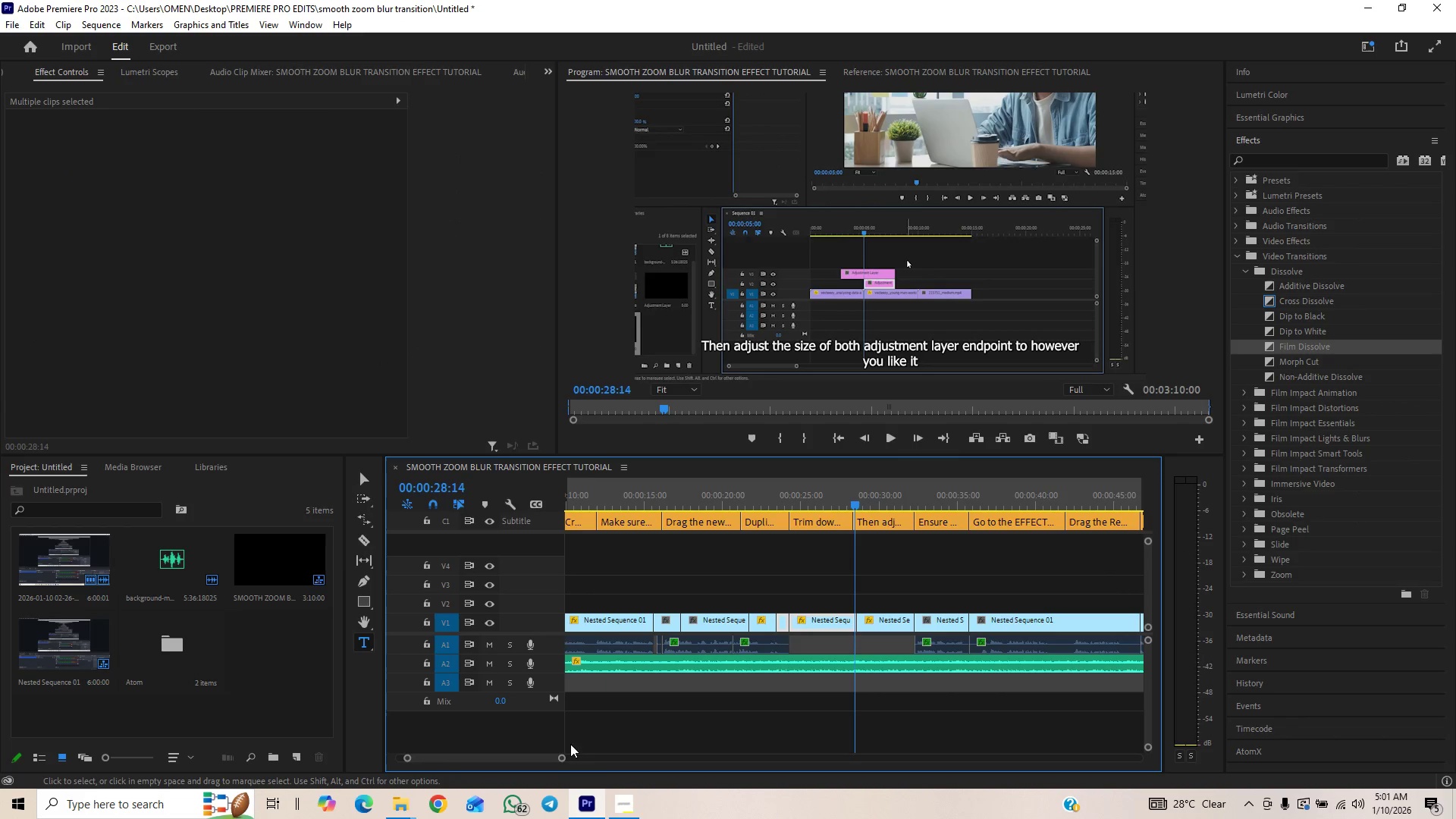 
key(Space)
 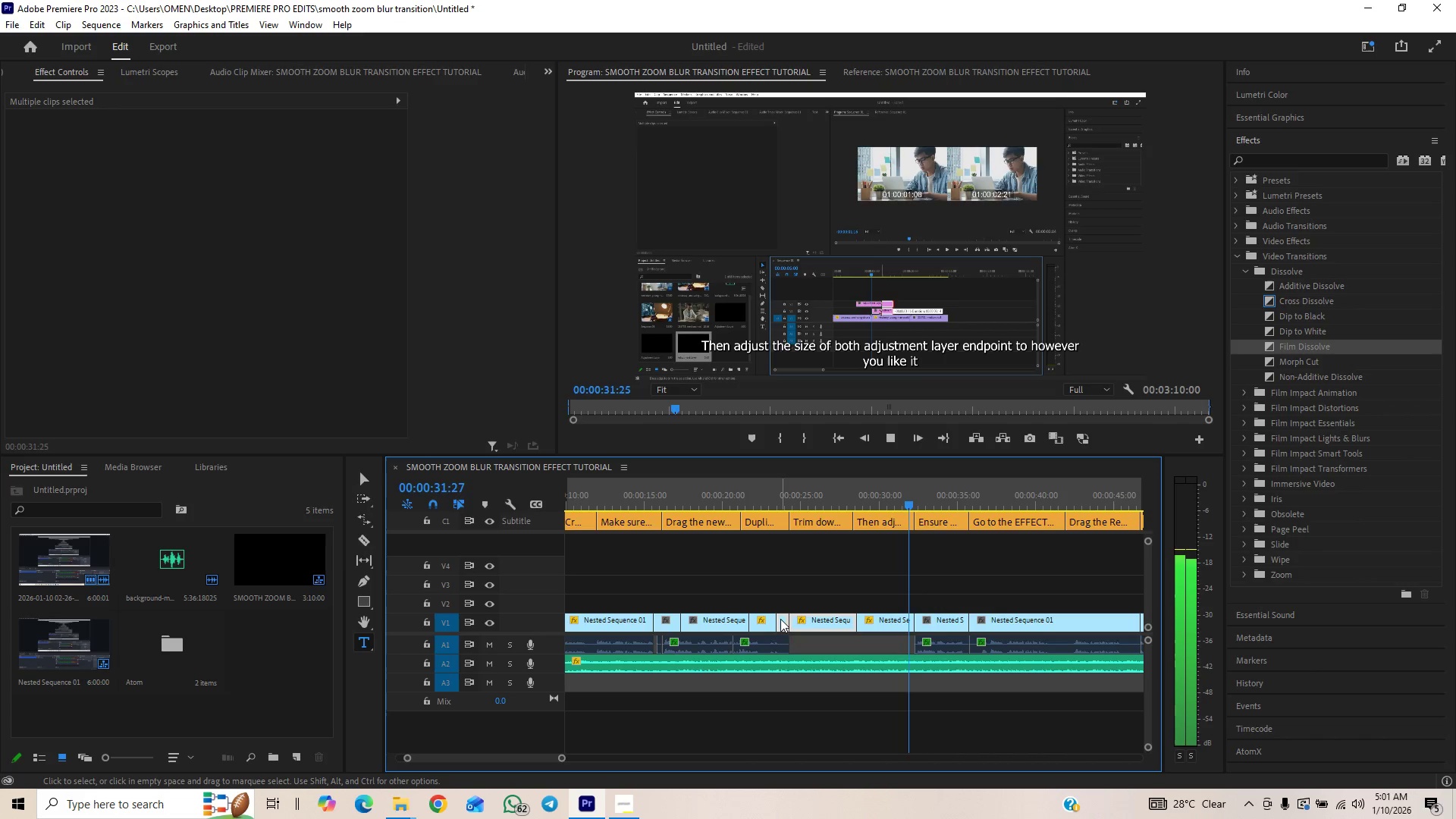 
wait(8.61)
 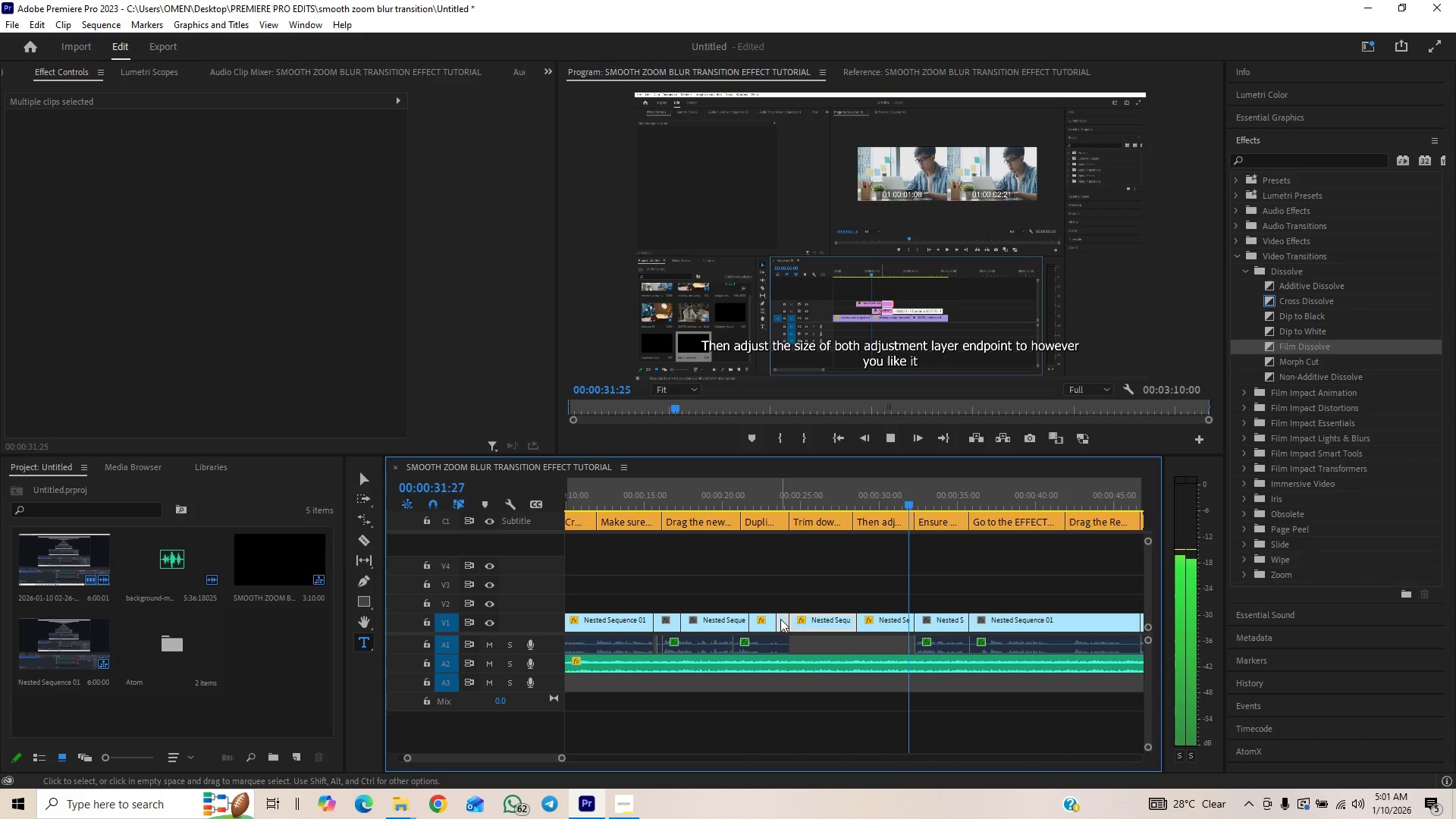 
key(Space)
 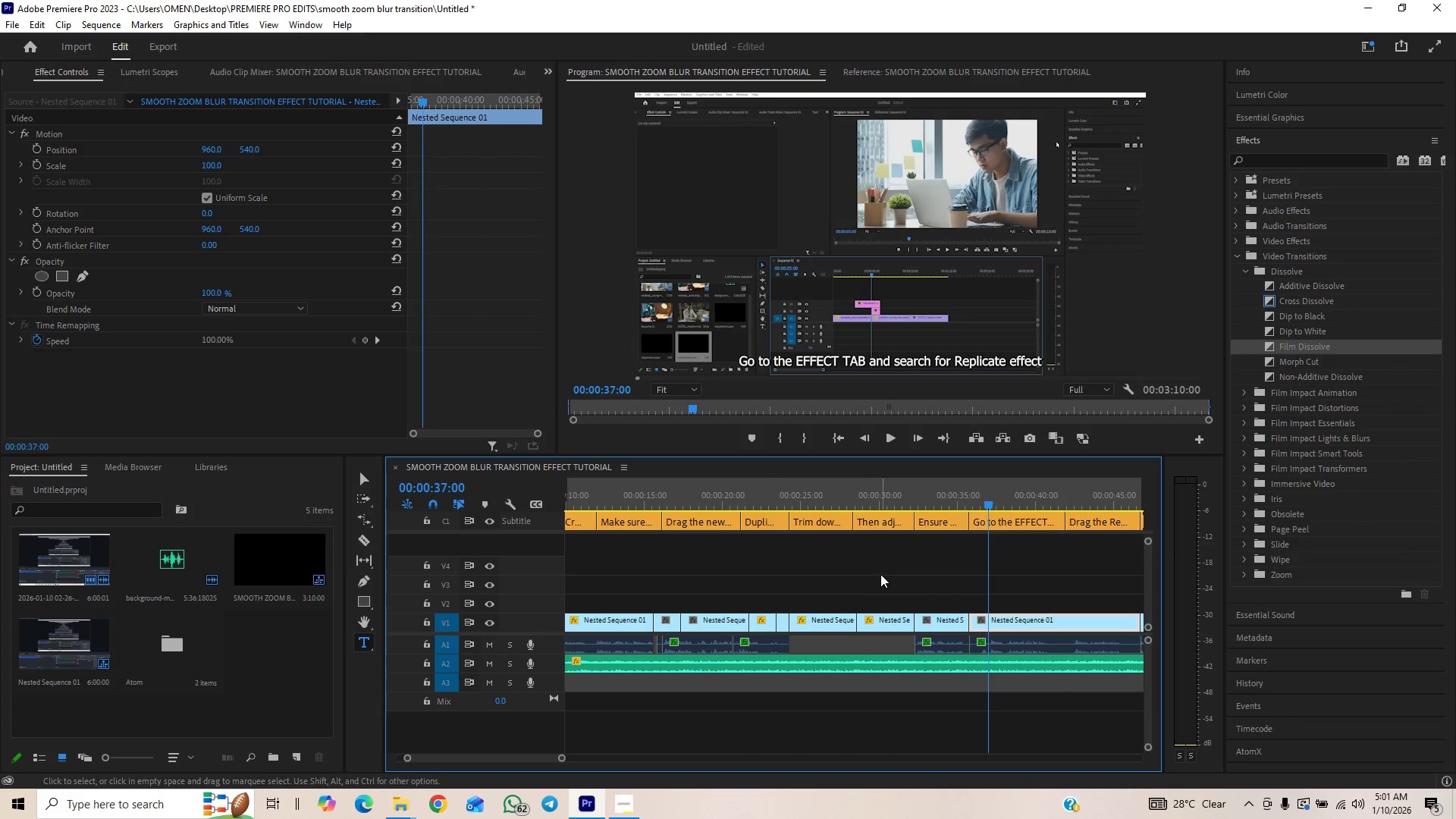 
left_click_drag(start_coordinate=[879, 574], to_coordinate=[939, 618])
 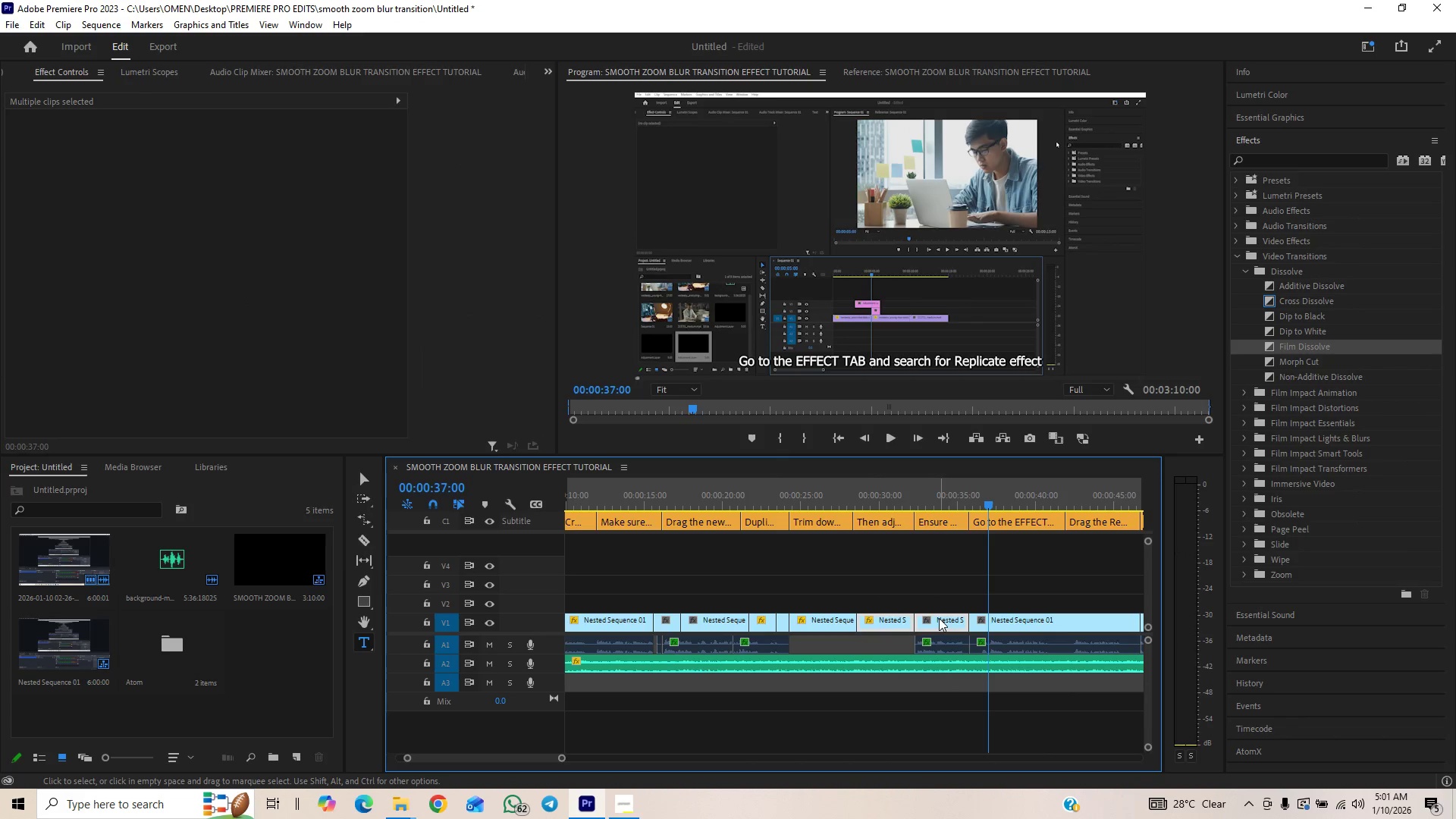 
key(Control+V)
 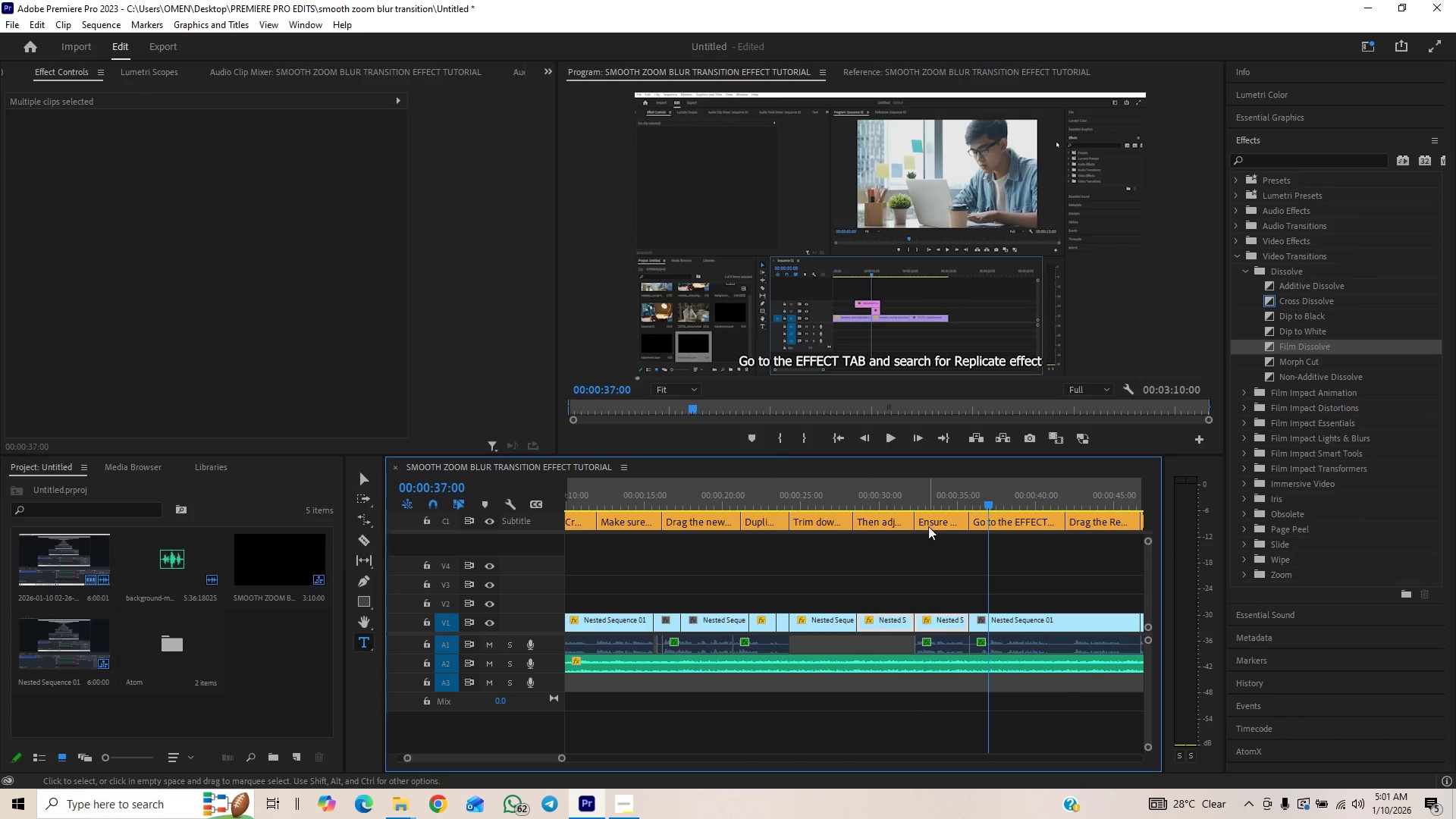 
left_click_drag(start_coordinate=[934, 493], to_coordinate=[942, 500])
 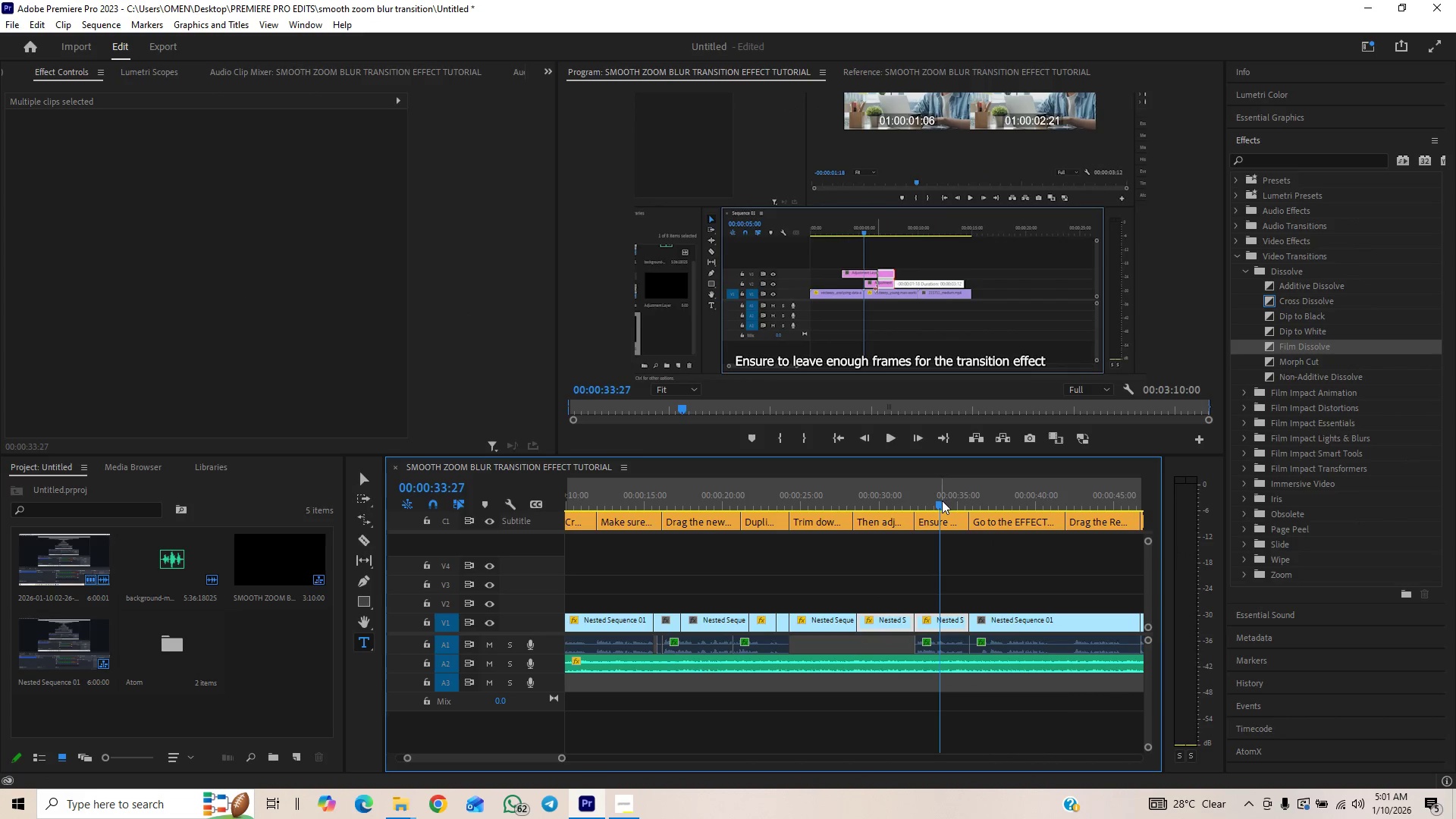 
key(Space)
 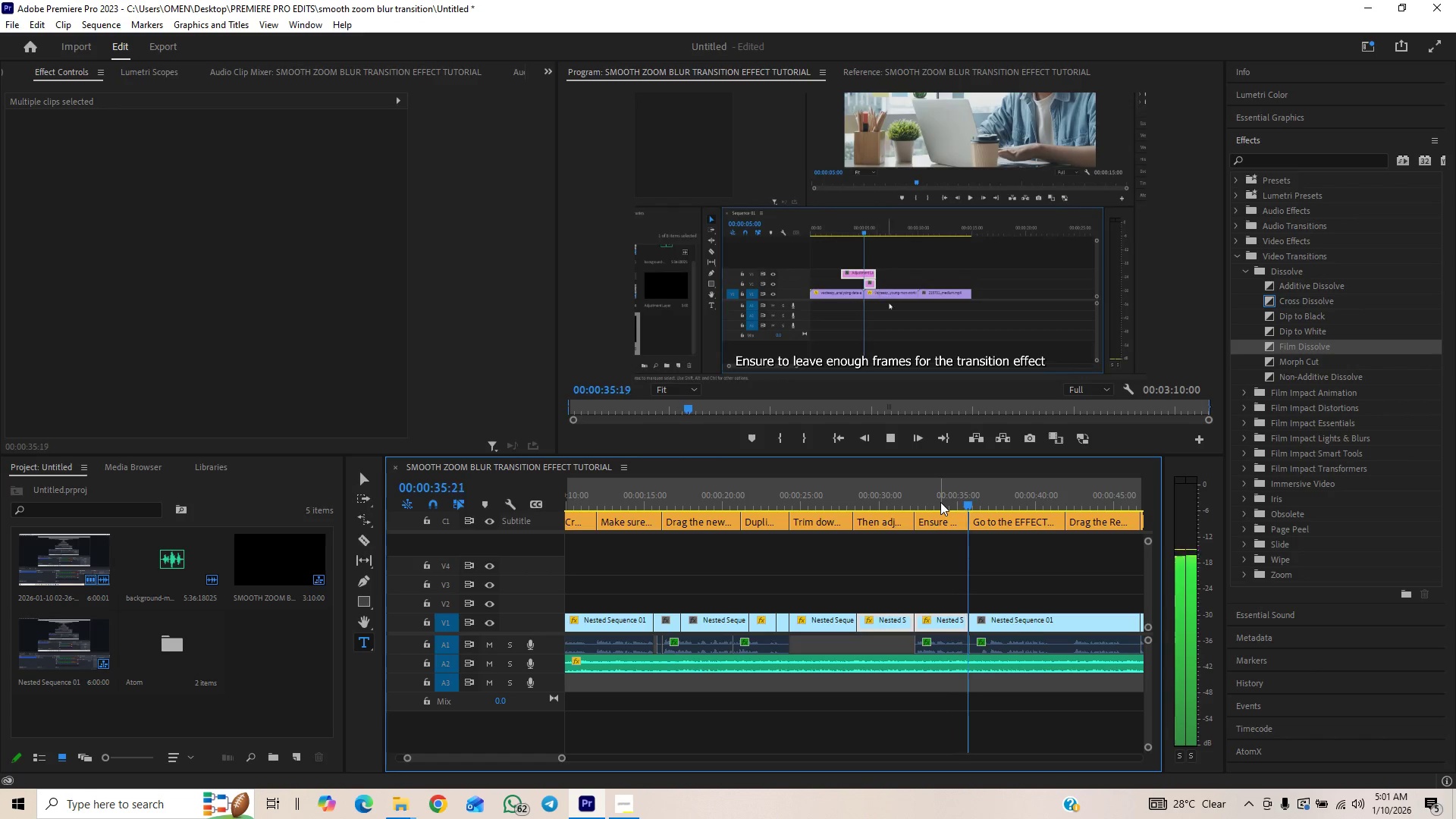 
key(Space)
 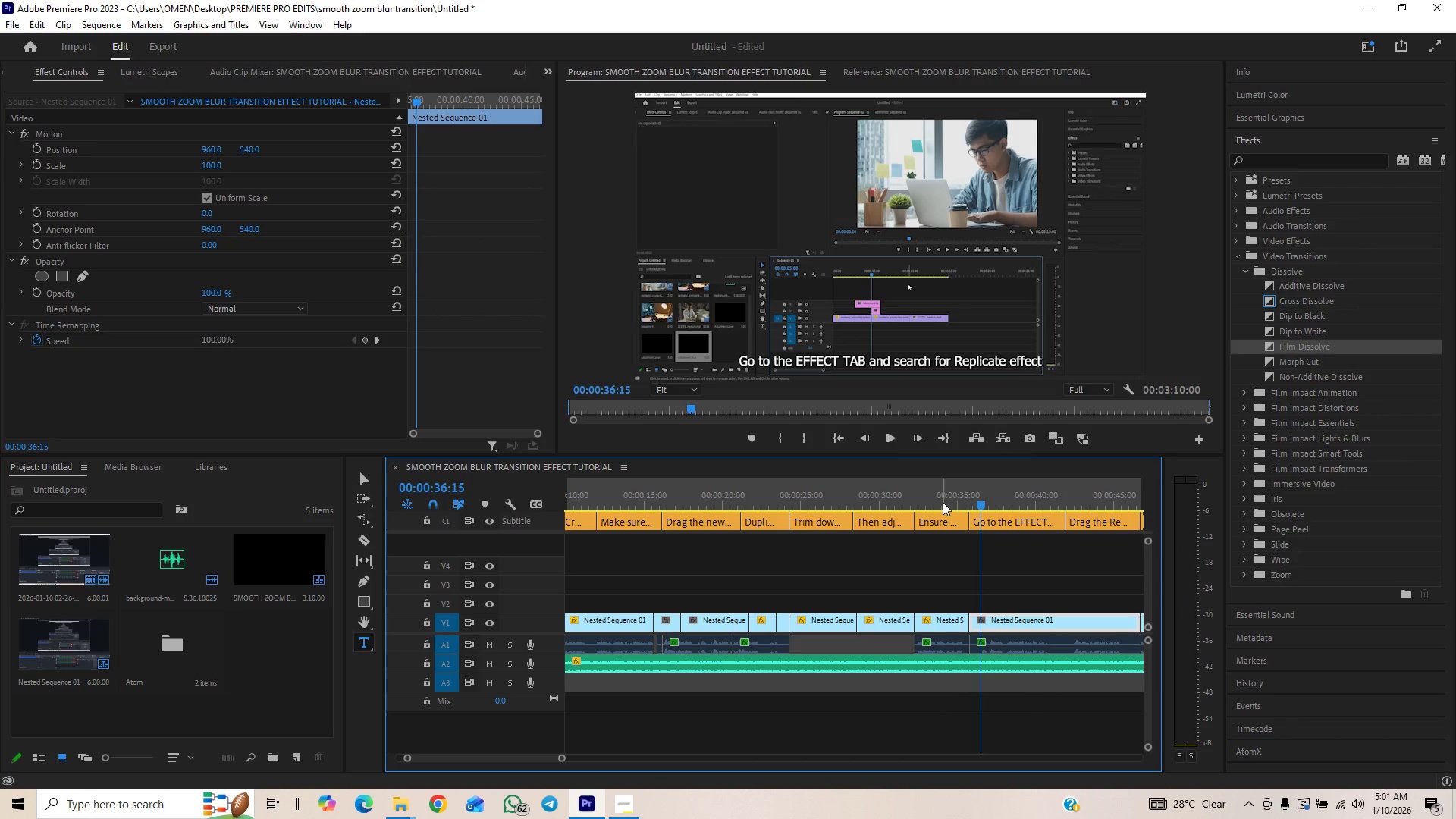 
left_click_drag(start_coordinate=[946, 502], to_coordinate=[976, 502])
 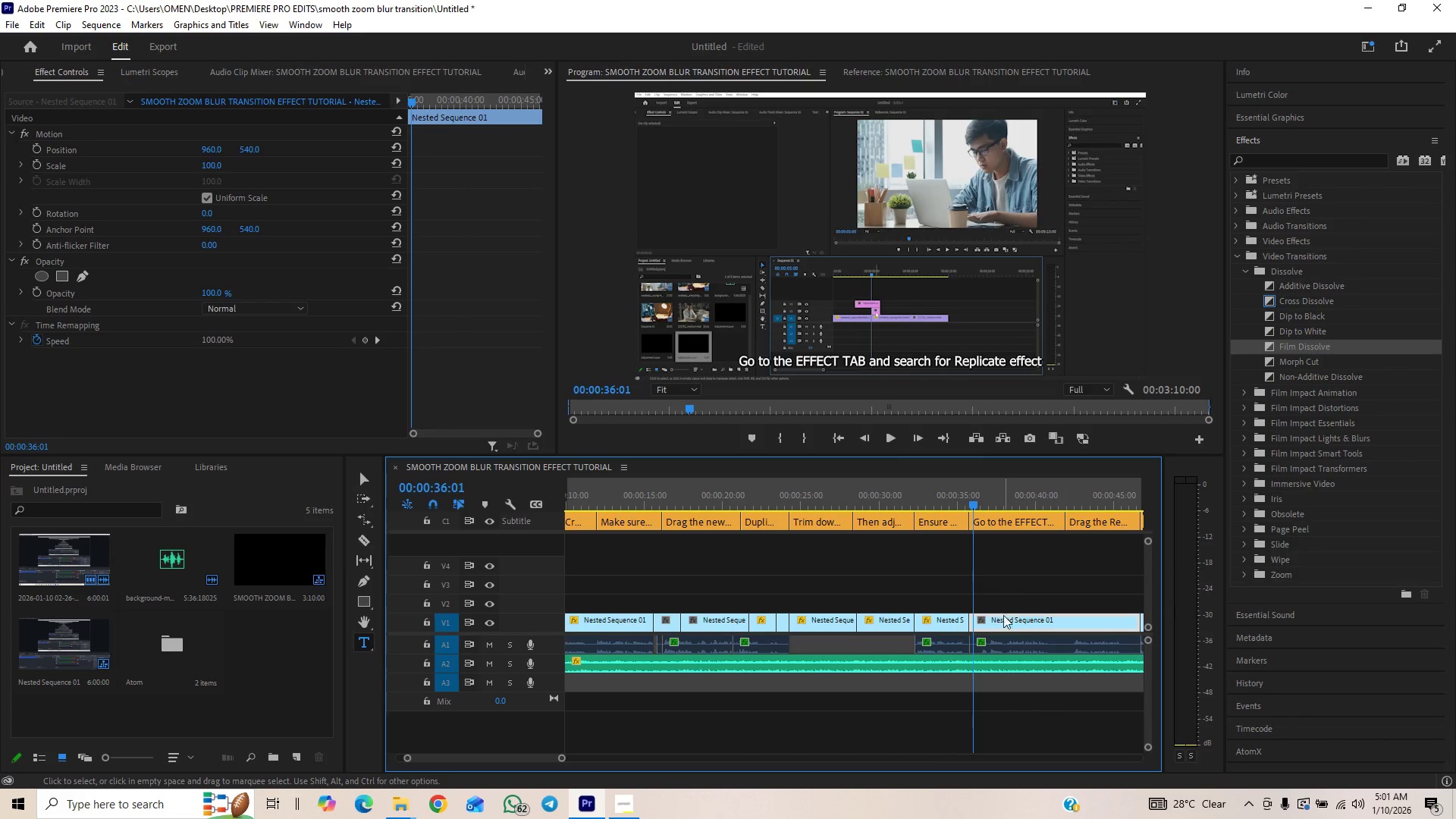 
left_click([1003, 625])
 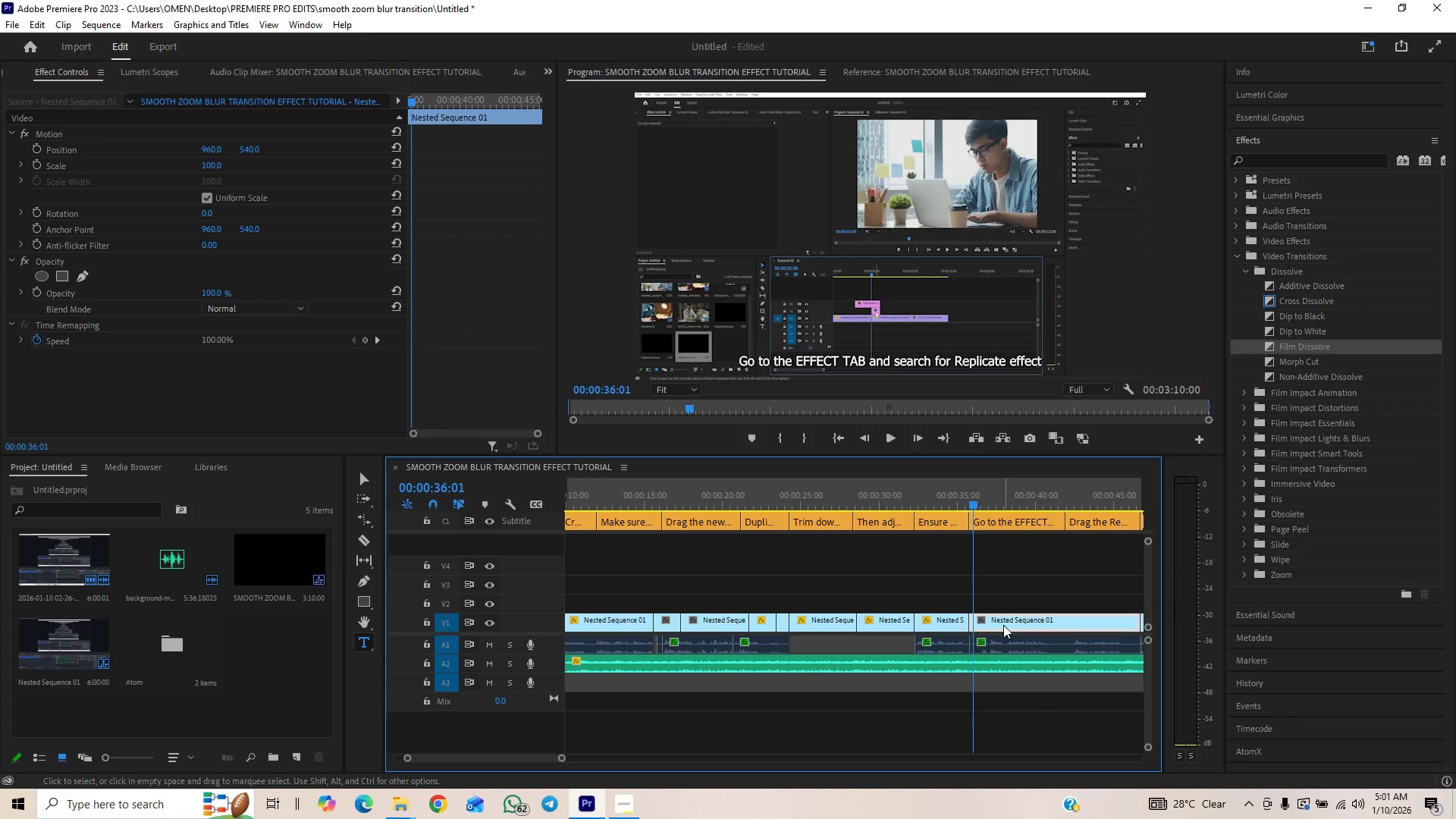 
key(Control+V)
 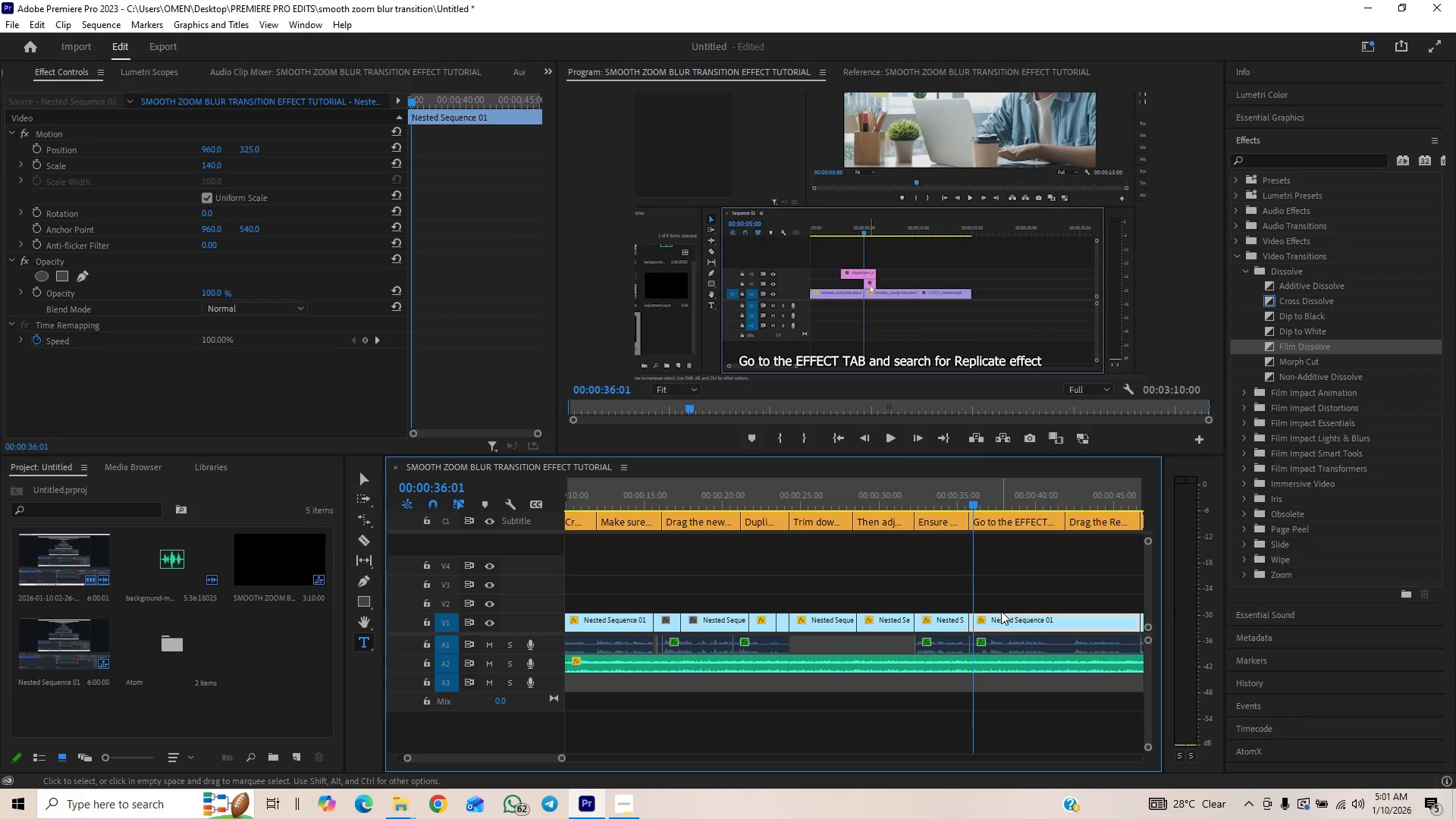 
key(Space)
 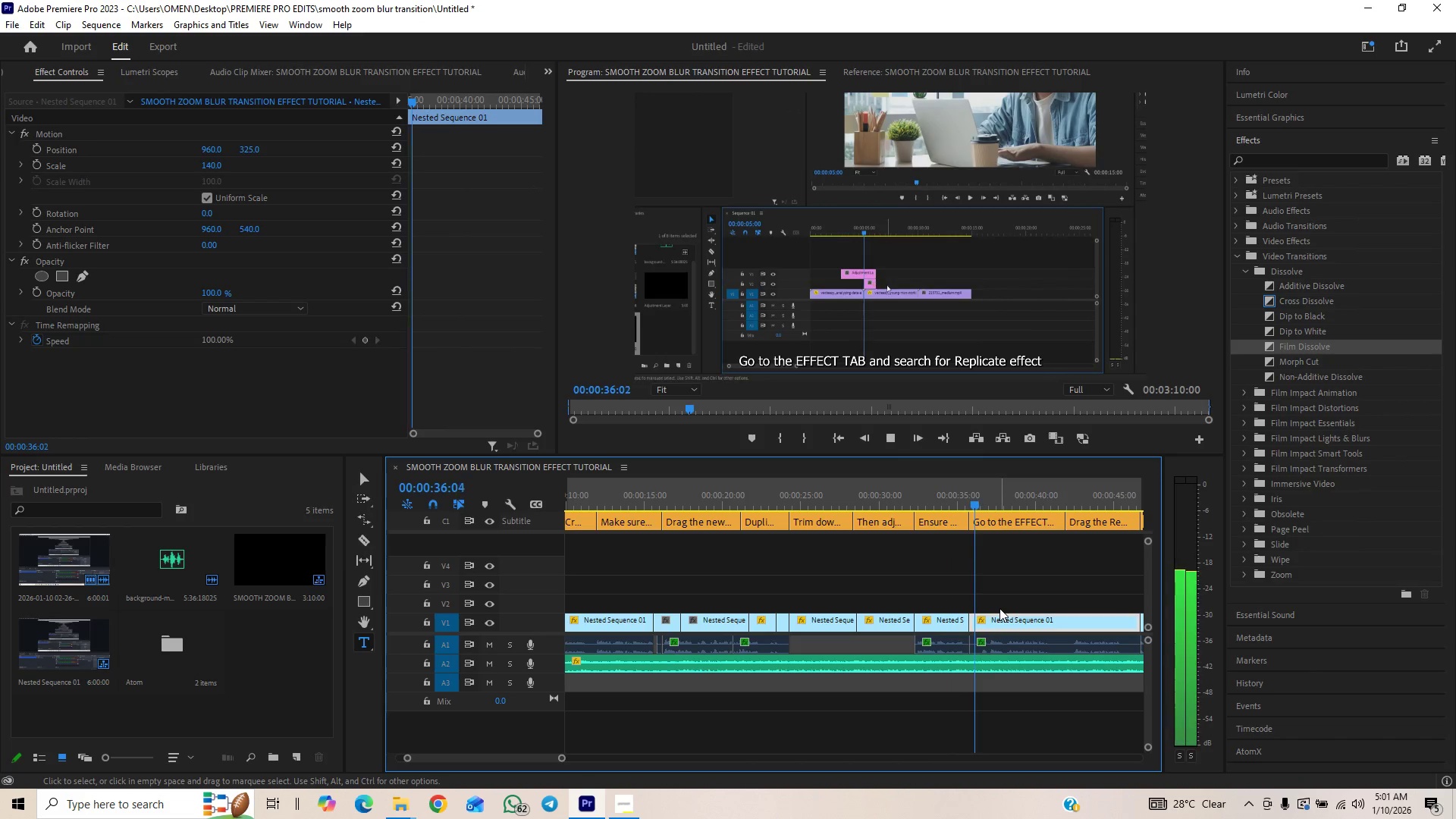 
key(Space)
 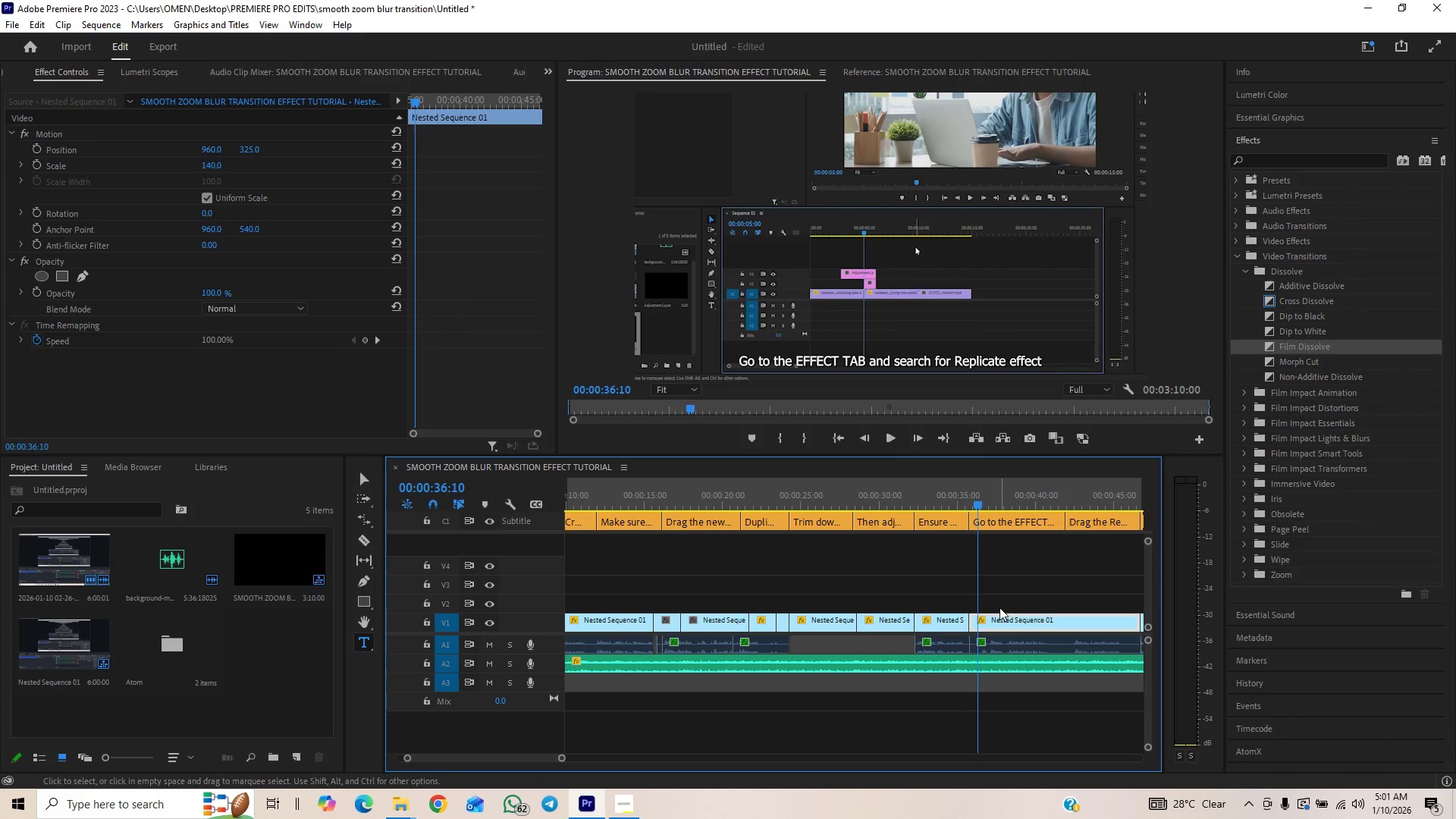 
key(ArrowLeft)
 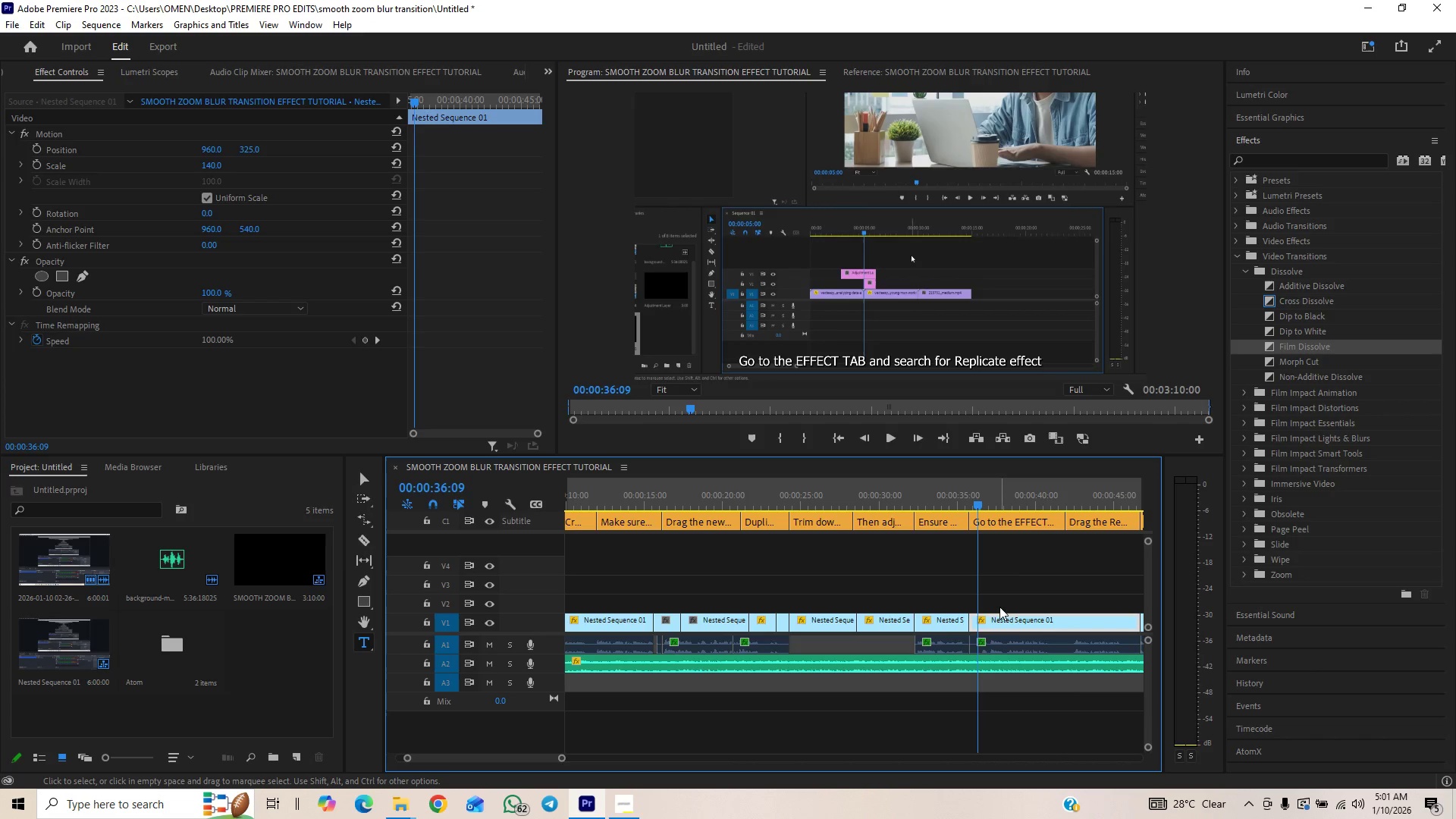 
key(ArrowLeft)
 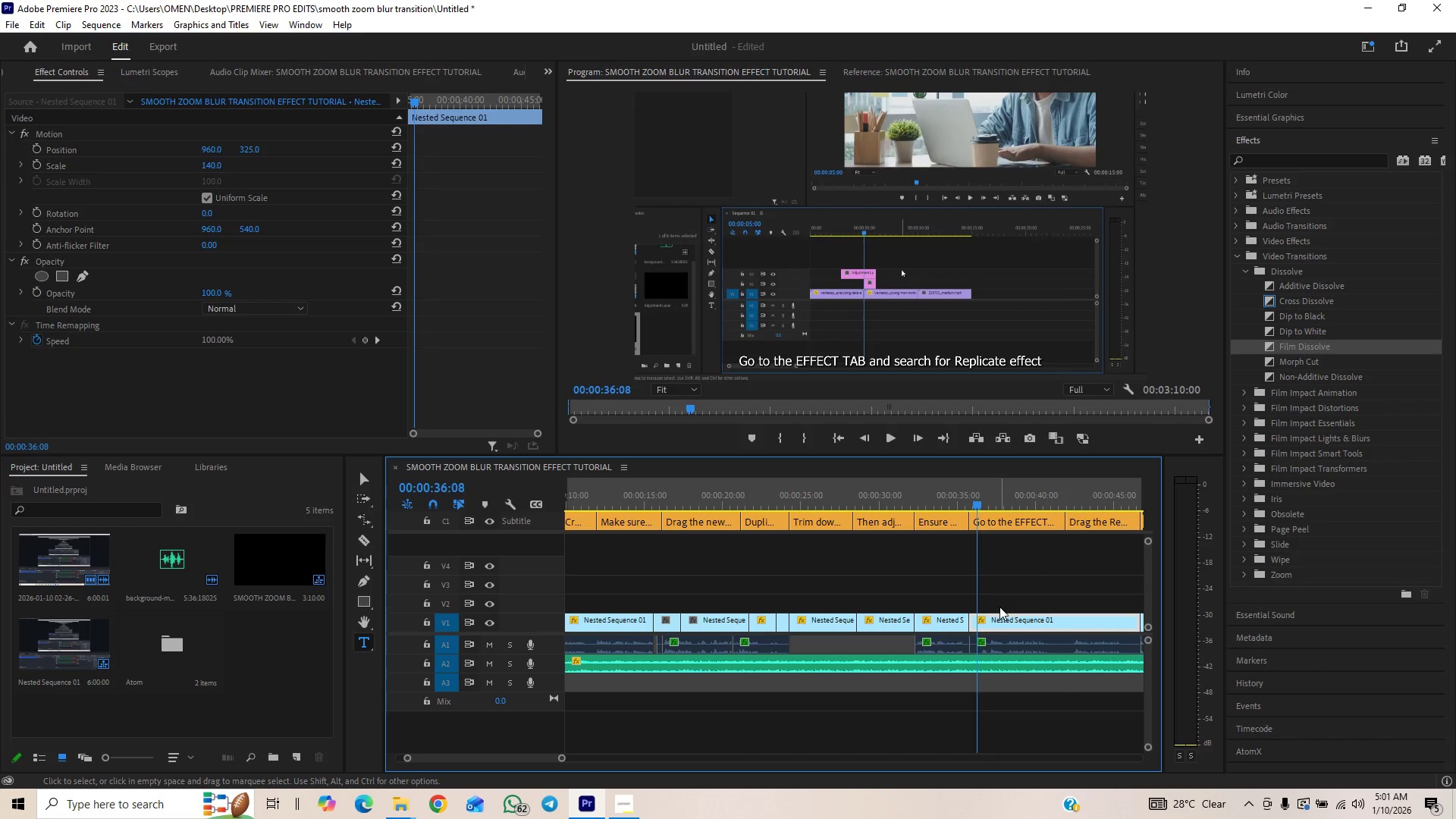 
key(ArrowLeft)
 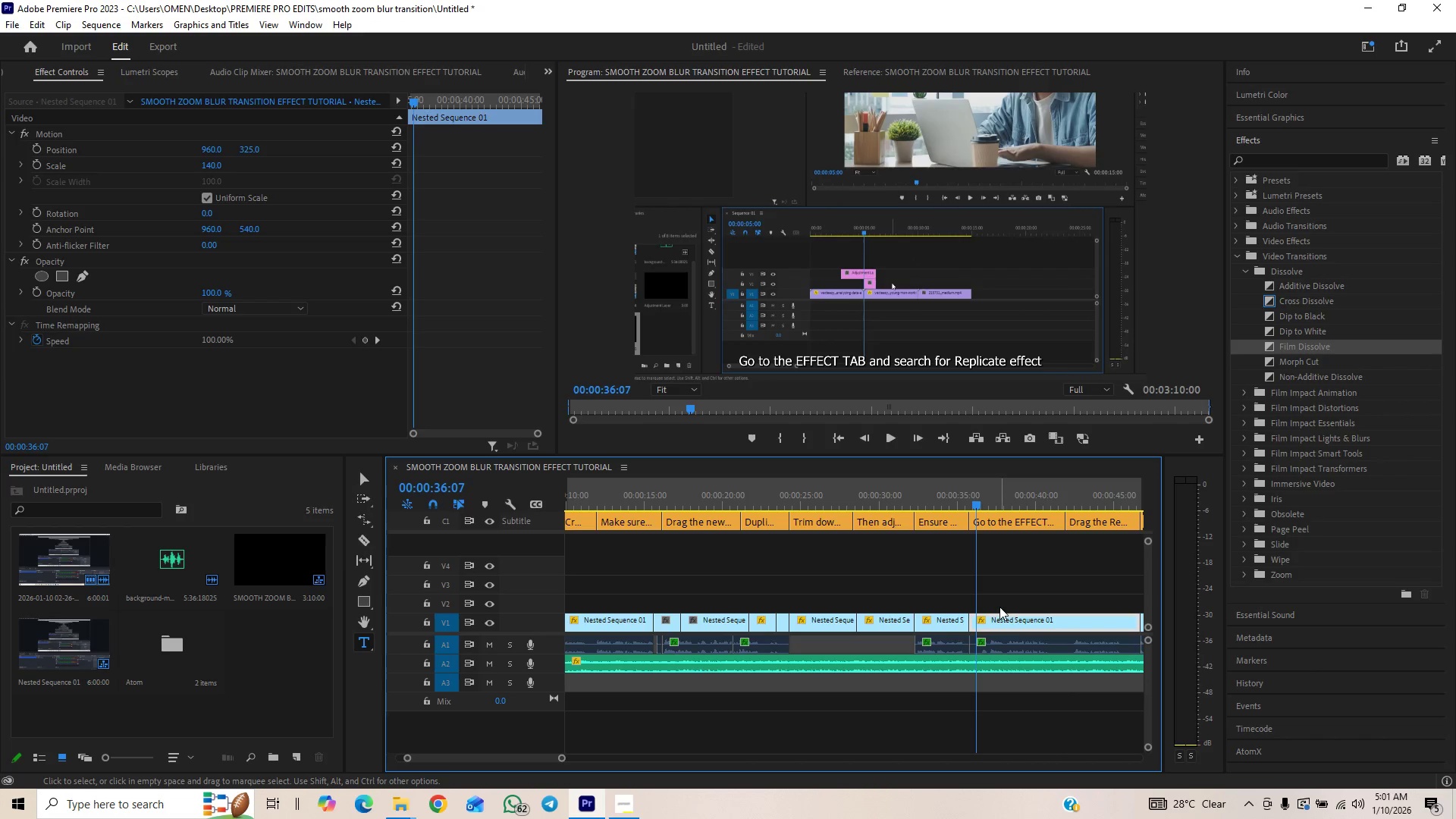 
key(ArrowLeft)
 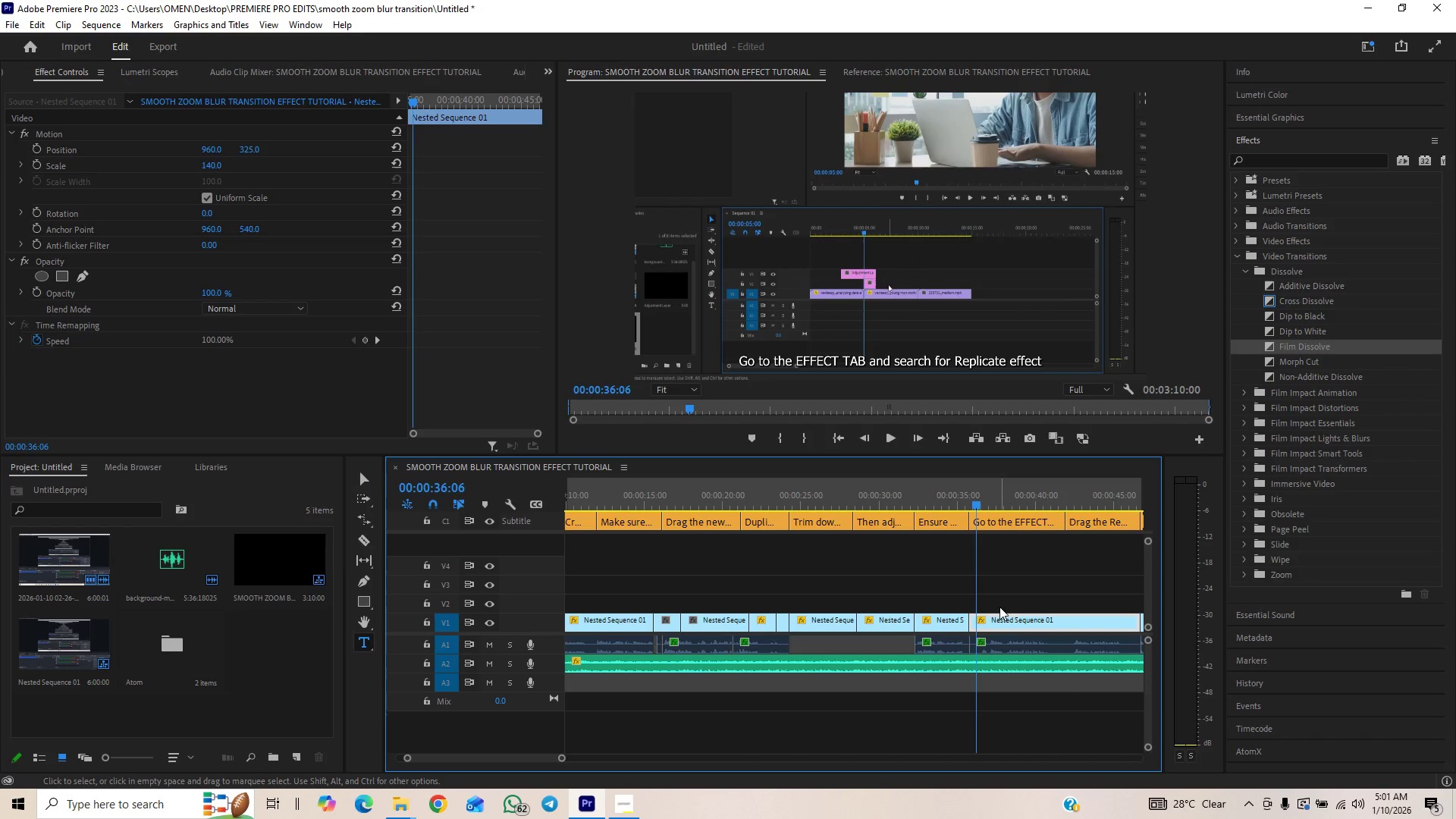 
key(ArrowLeft)
 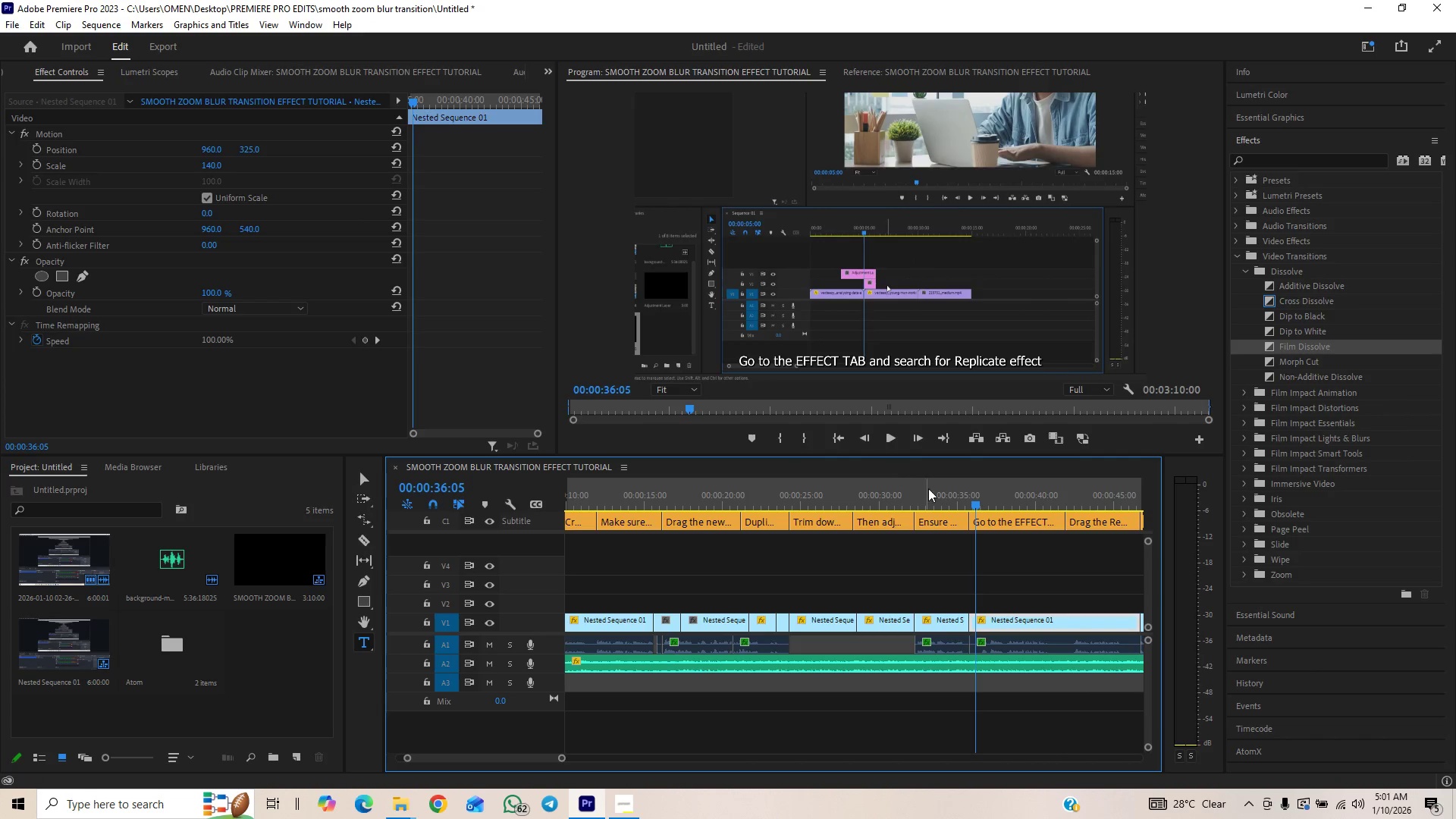 
left_click([1033, 623])
 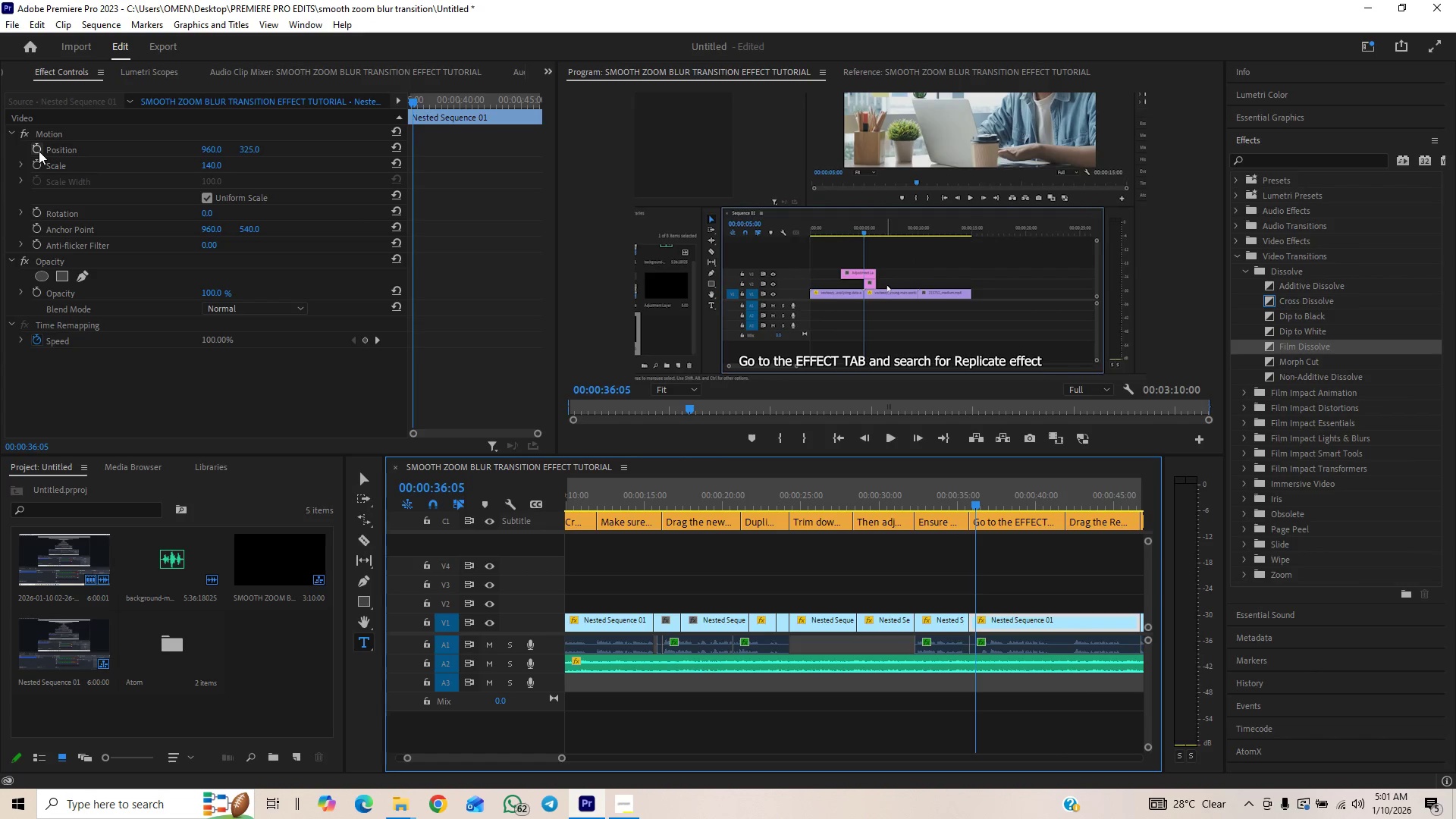 
double_click([37, 163])
 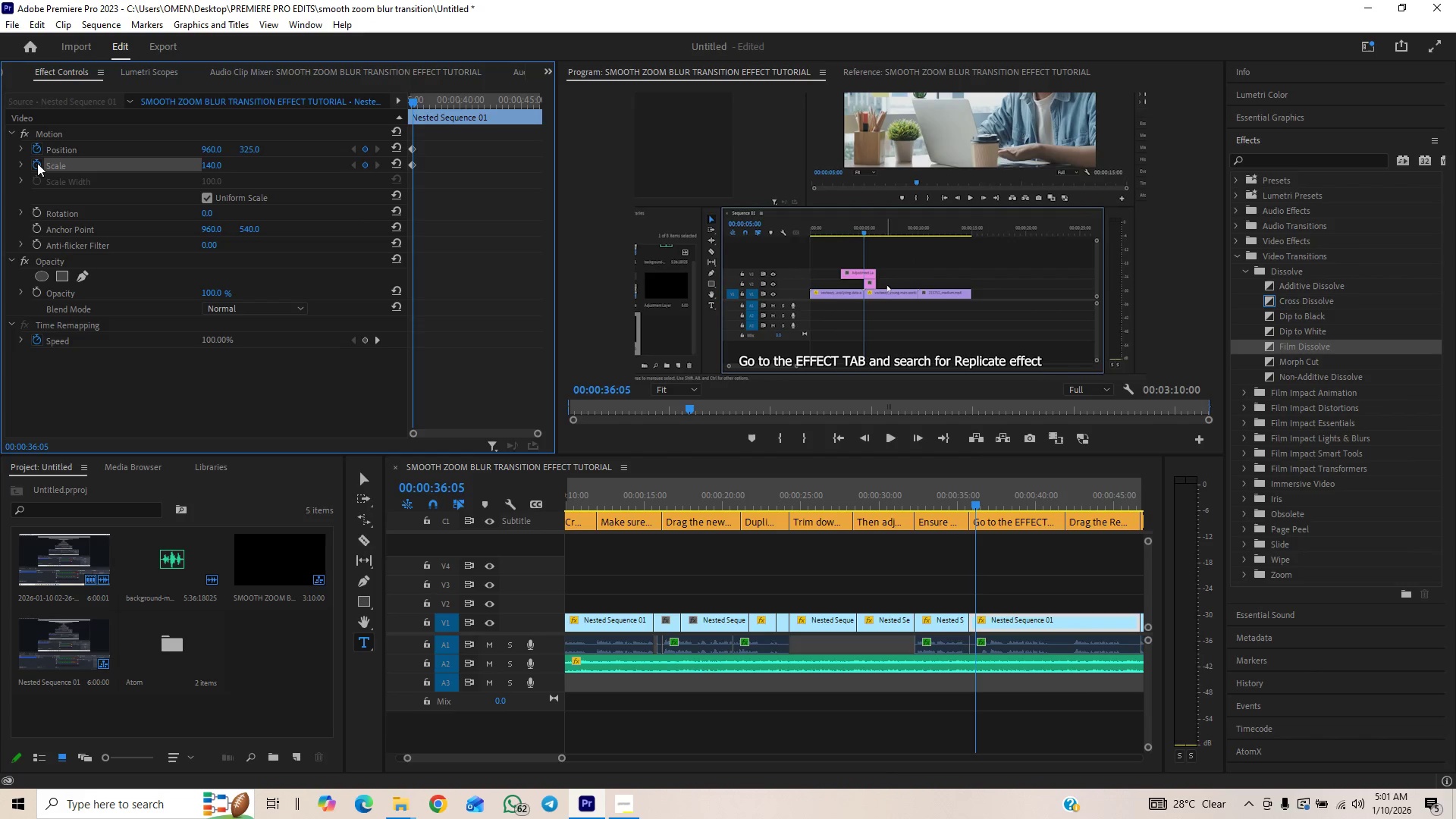 
key(Space)
 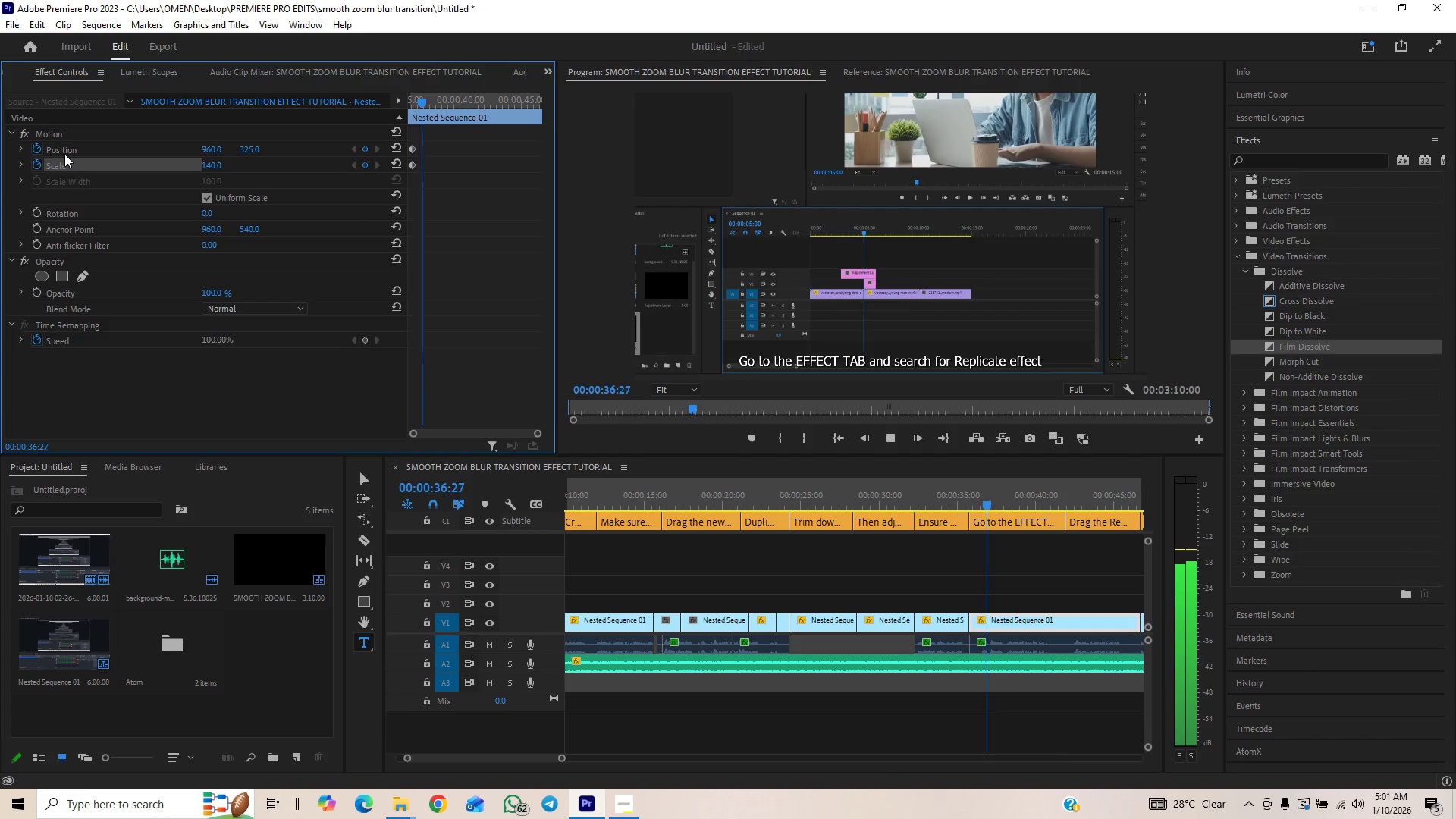 
key(Space)
 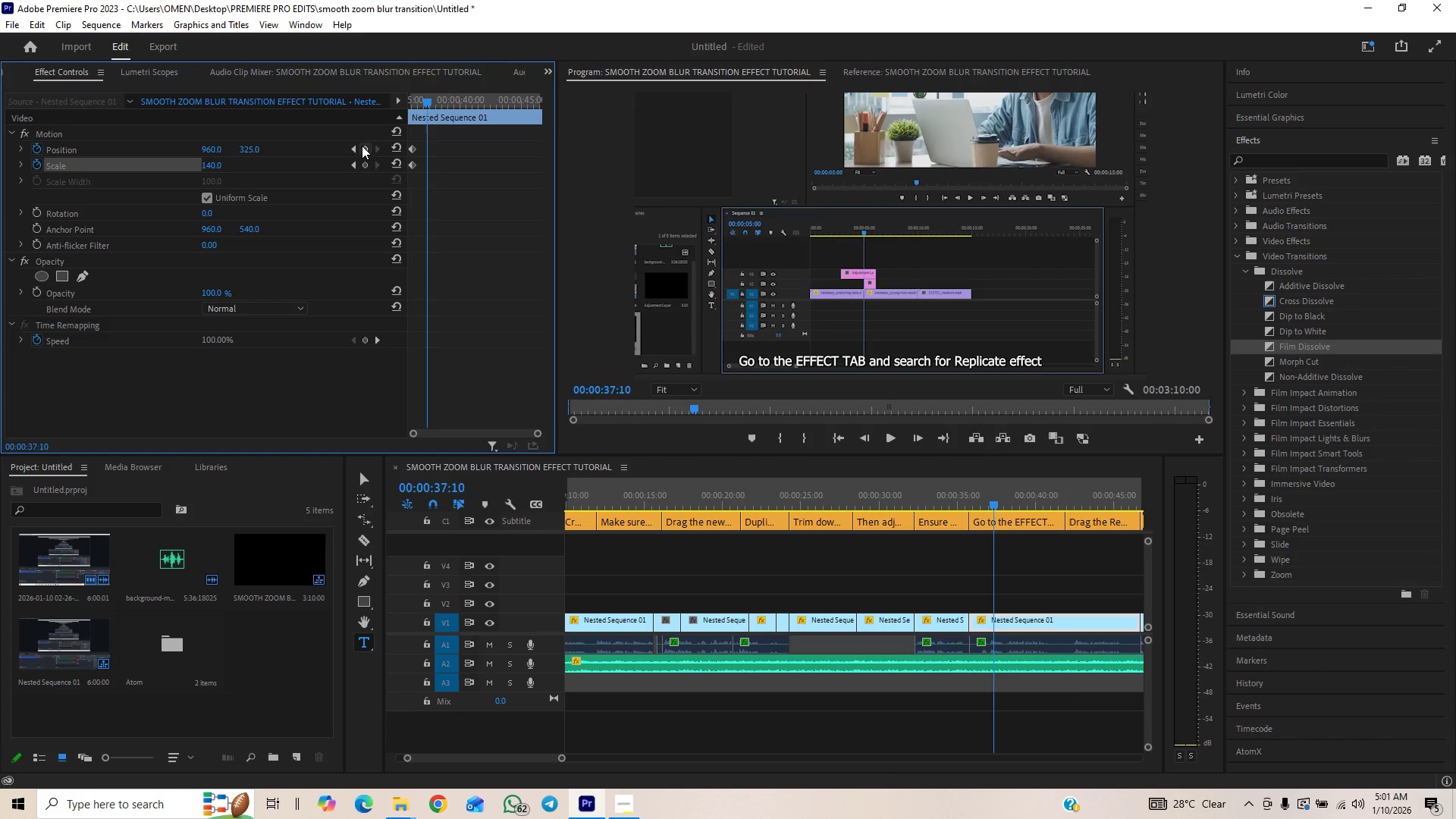 
left_click([363, 147])
 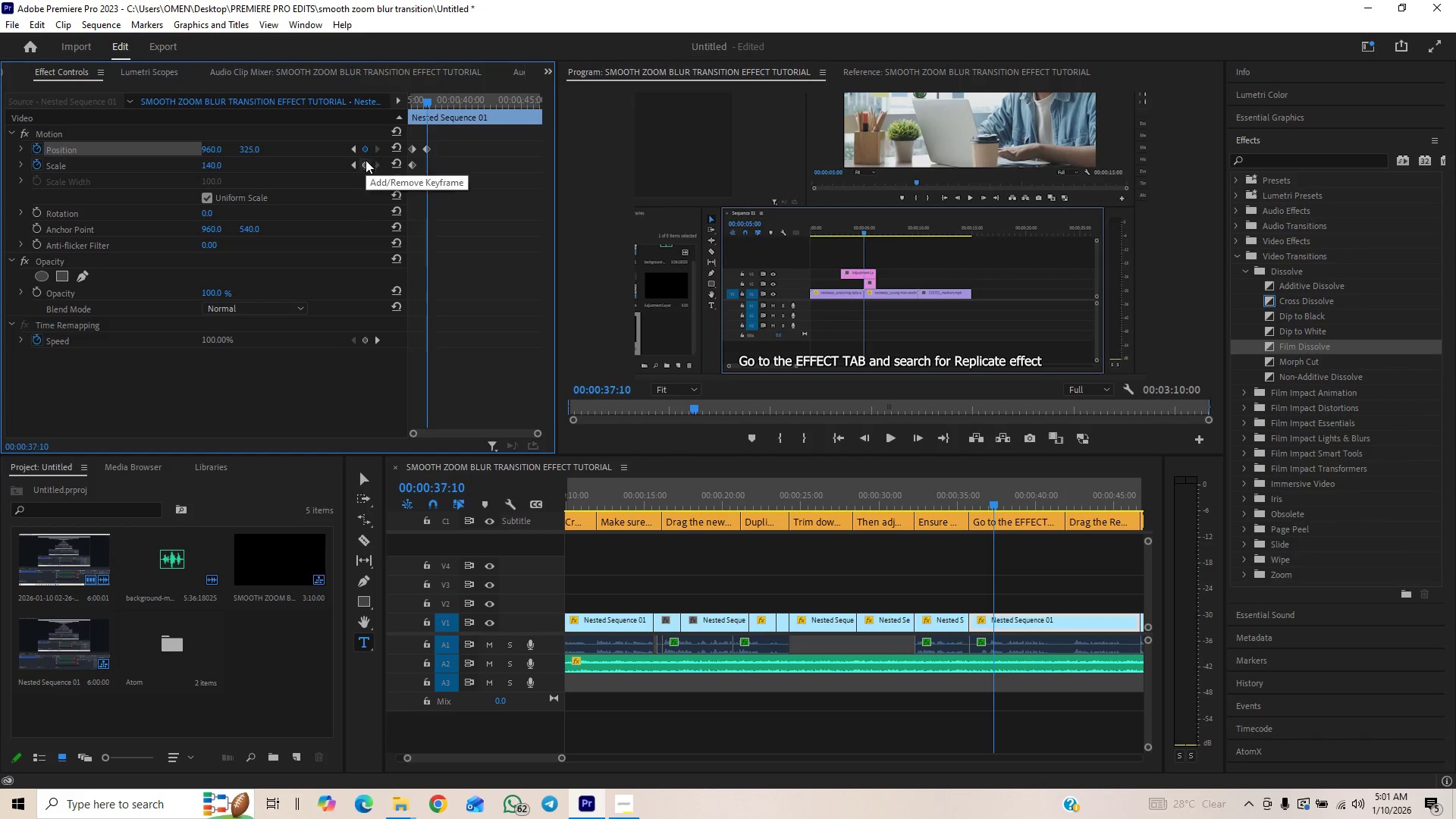 
left_click([366, 162])
 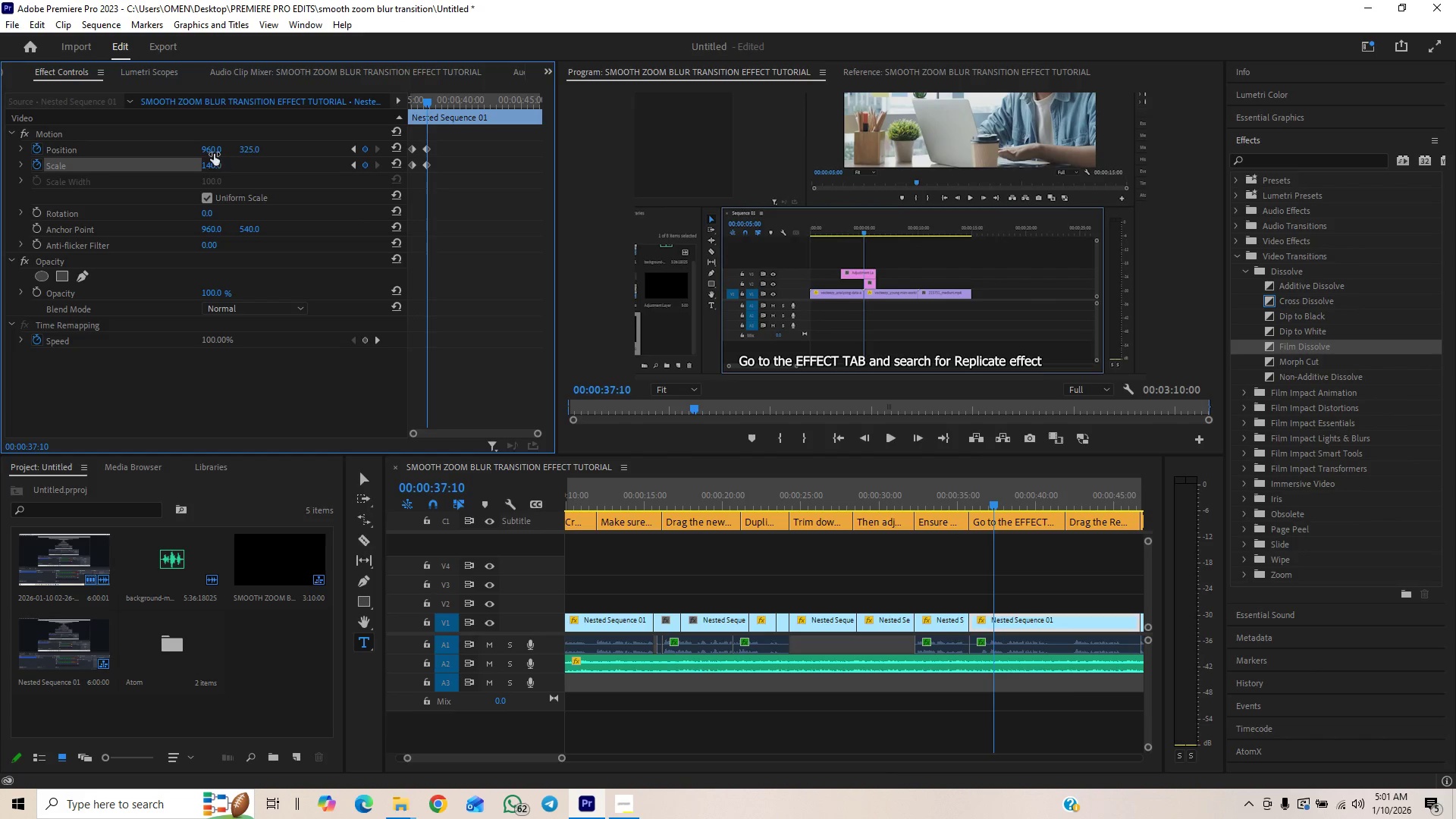 
left_click_drag(start_coordinate=[216, 147], to_coordinate=[358, 133])
 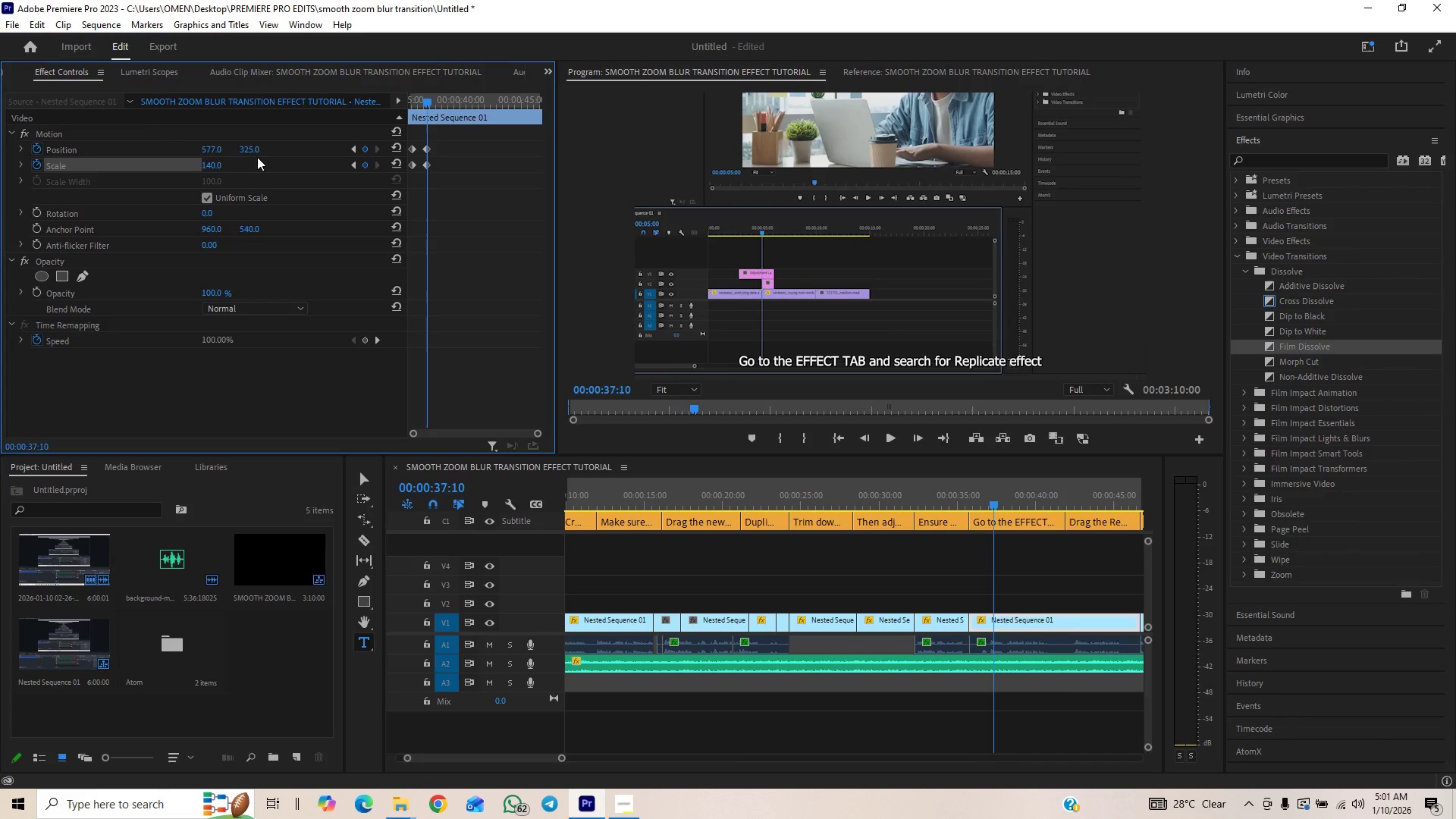 
left_click_drag(start_coordinate=[256, 145], to_coordinate=[586, 118])
 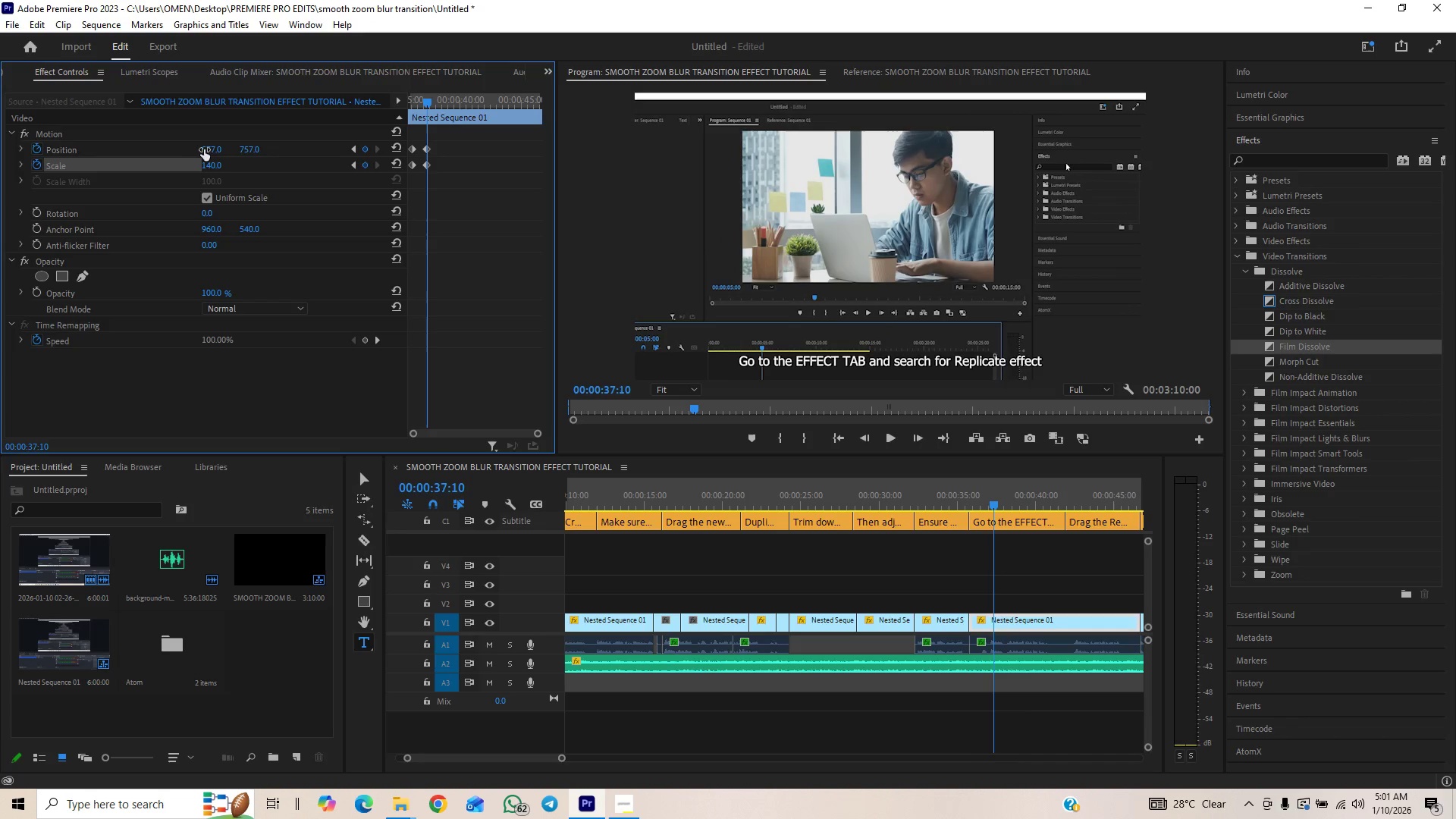 
left_click_drag(start_coordinate=[203, 149], to_coordinate=[198, 143])
 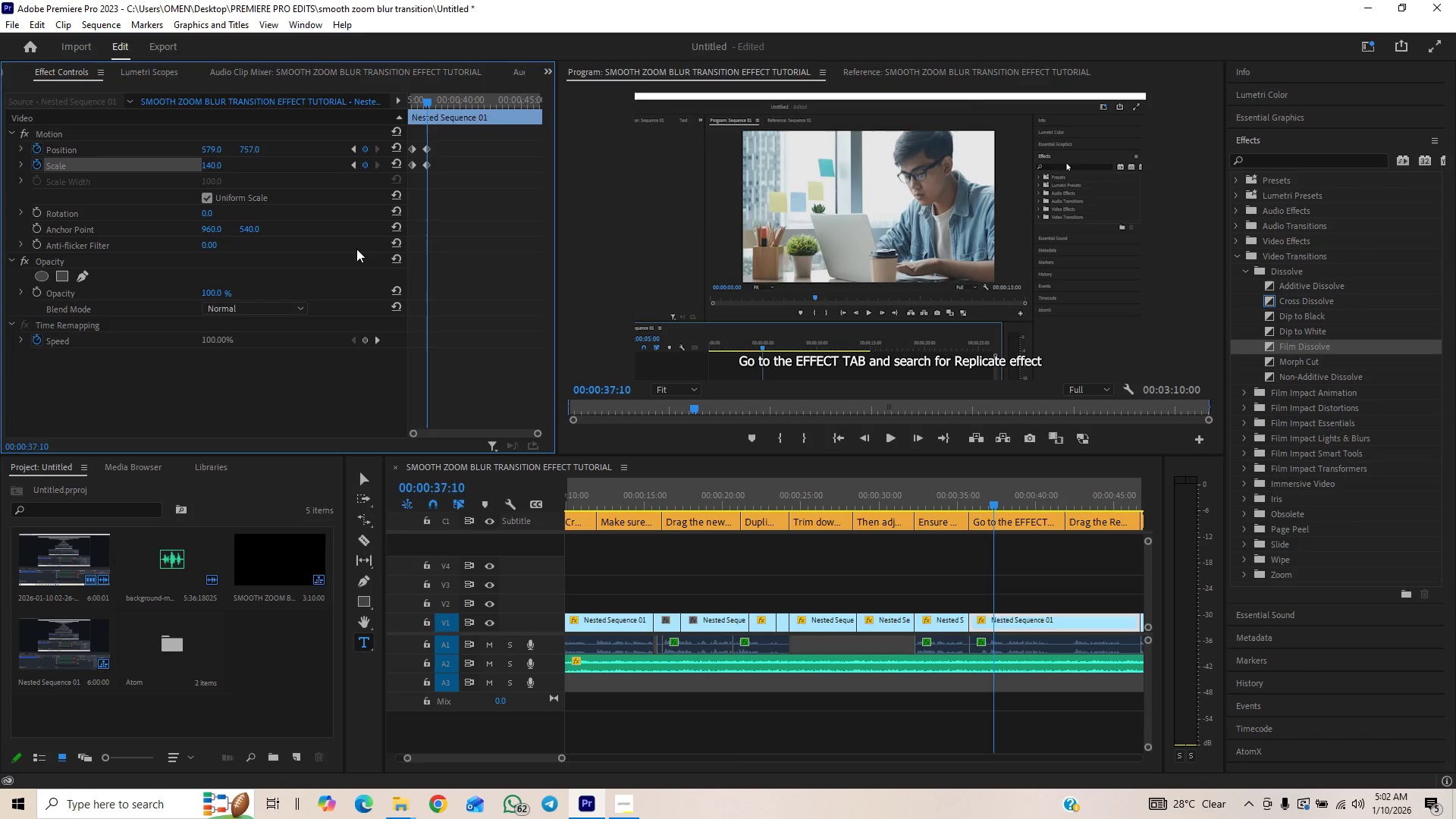 
key(Space)
 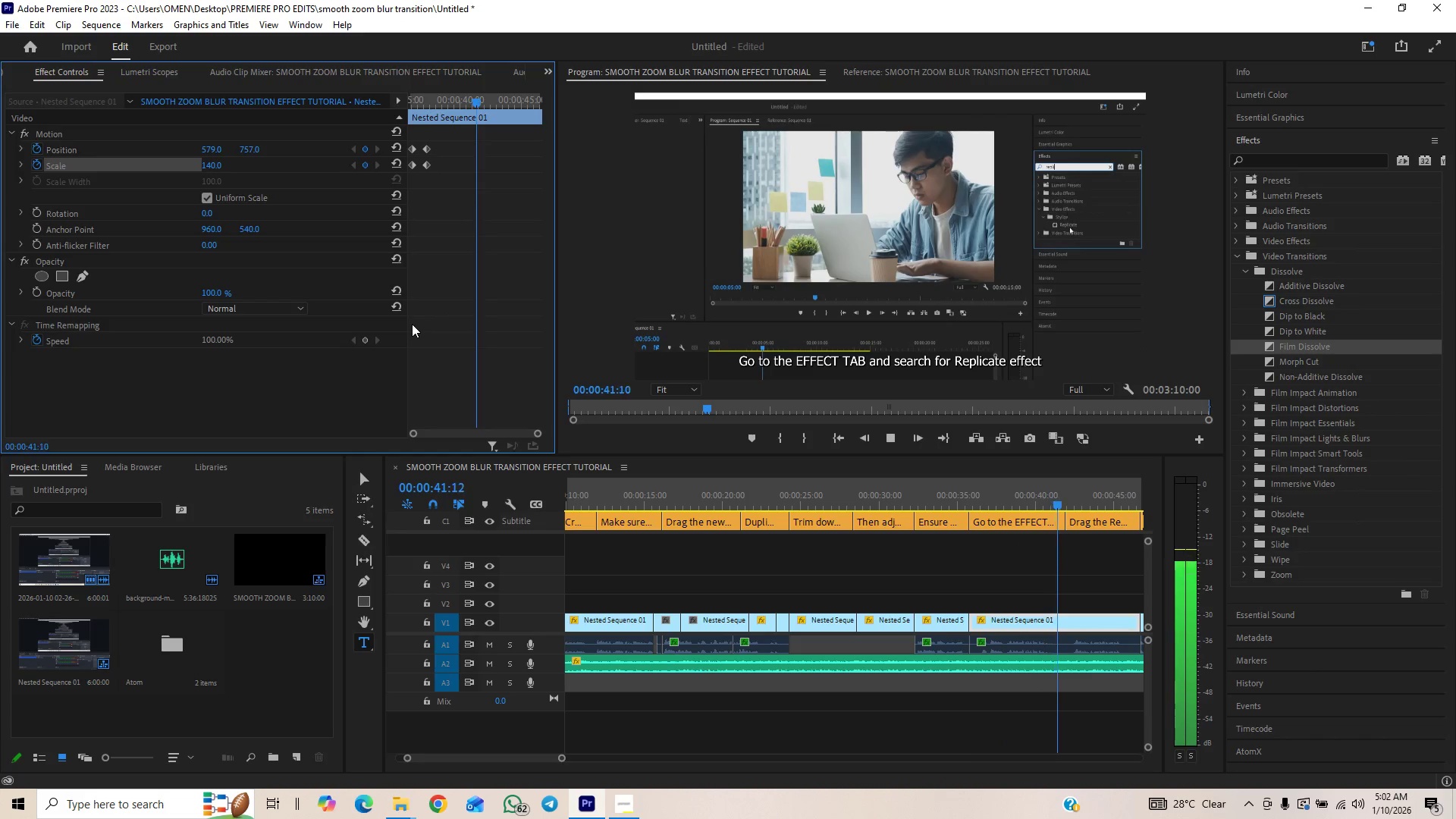 
wait(5.62)
 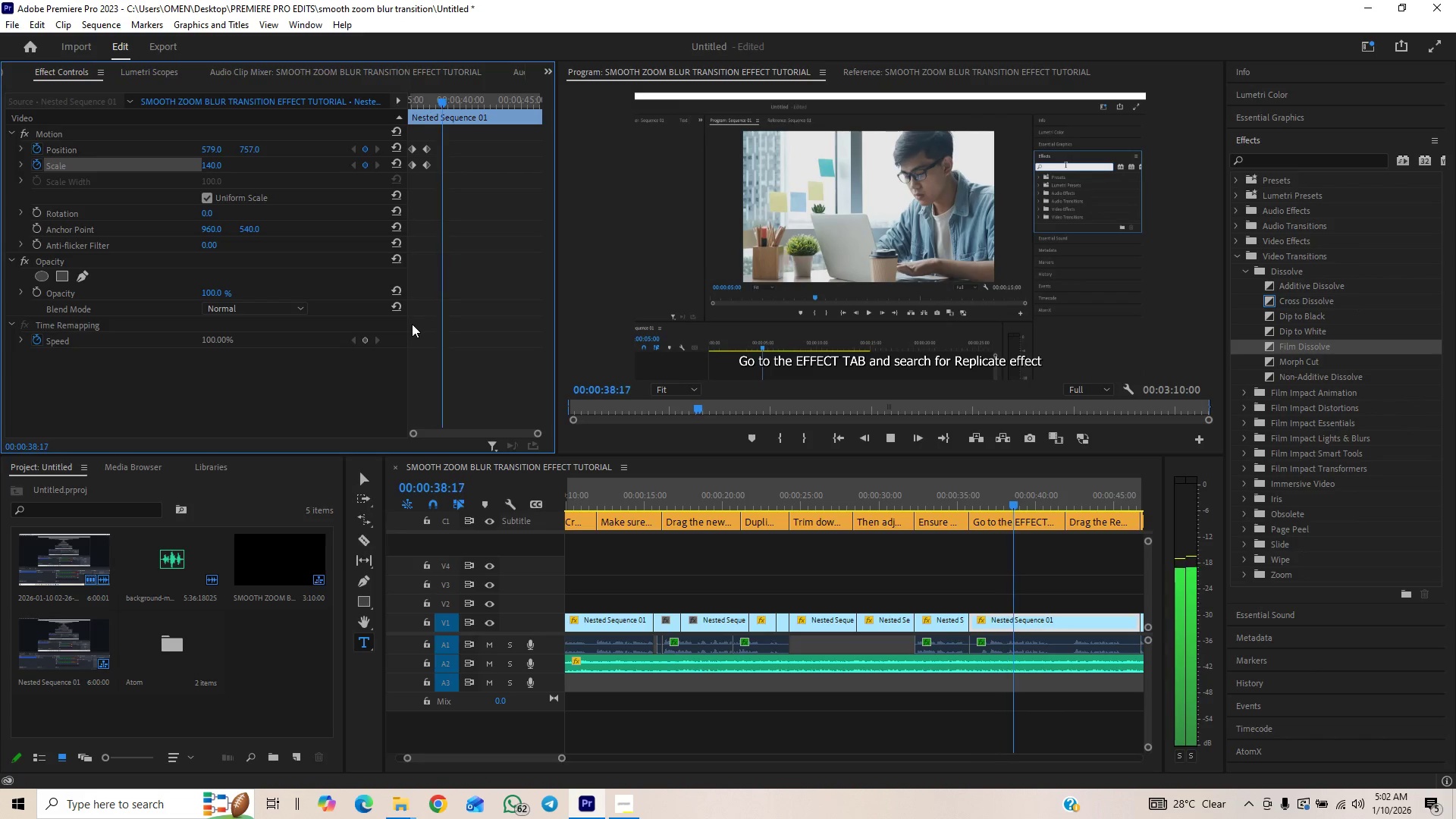 
key(Space)
 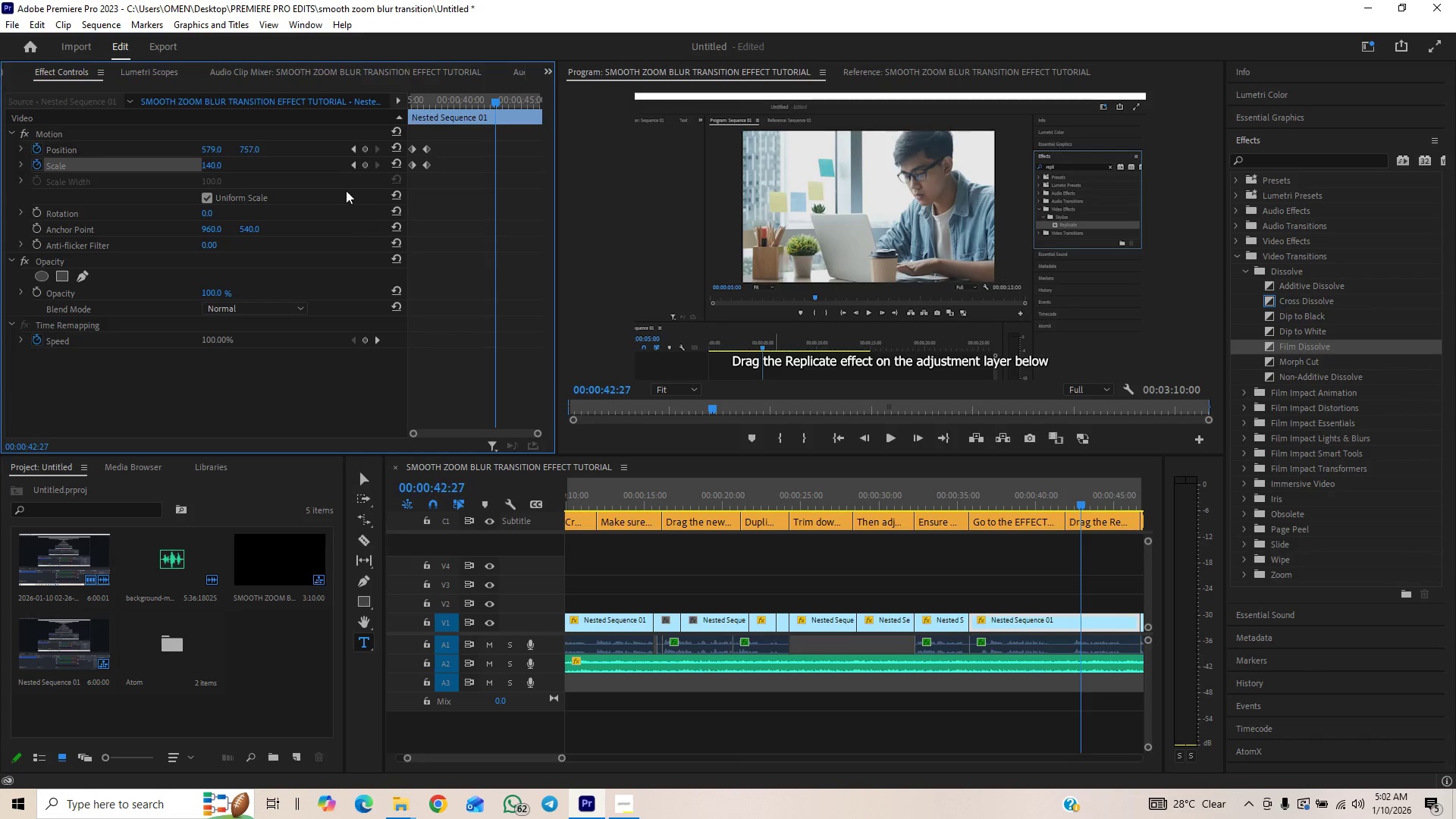 
left_click([467, 96])
 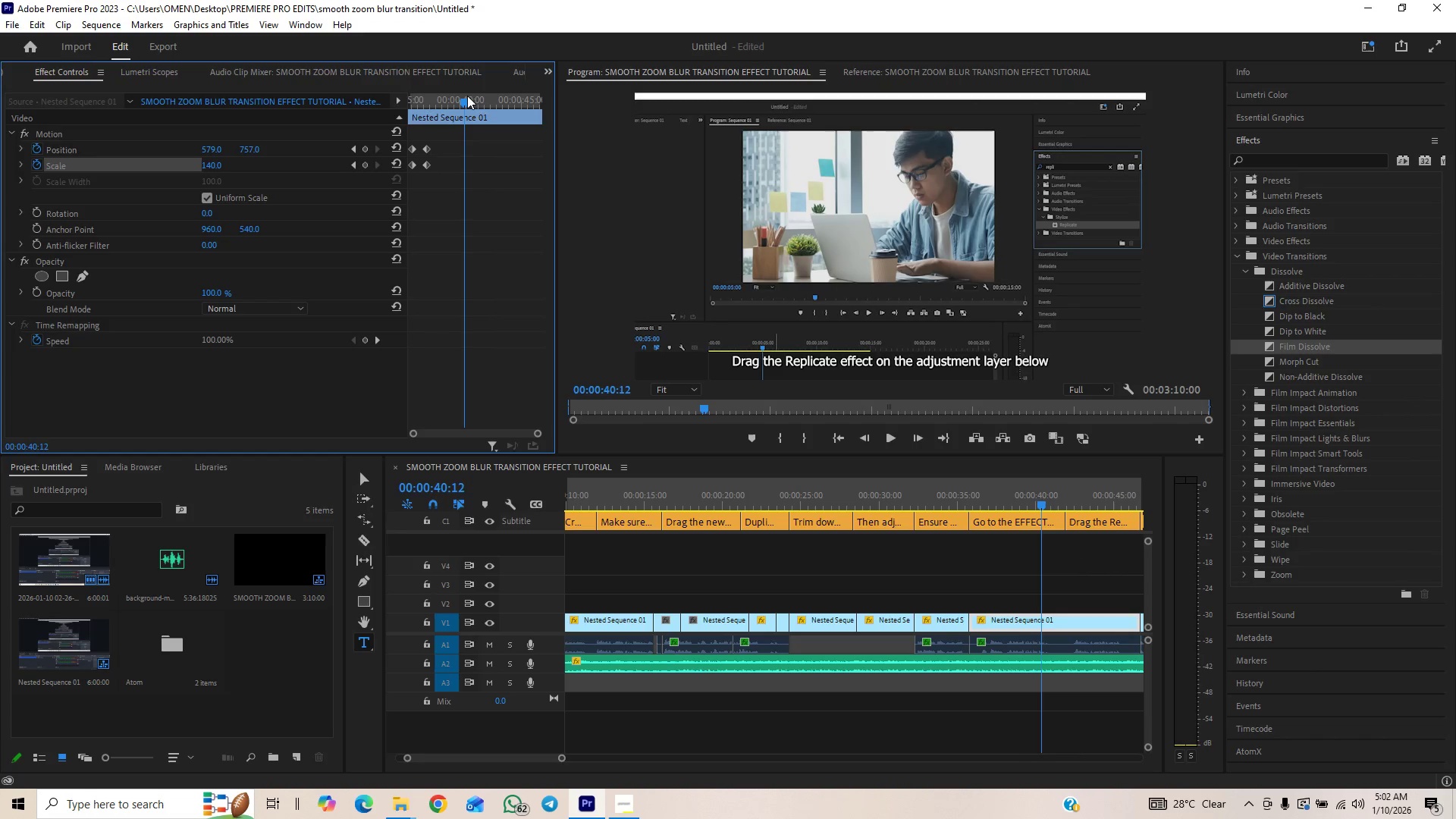 
key(Space)
 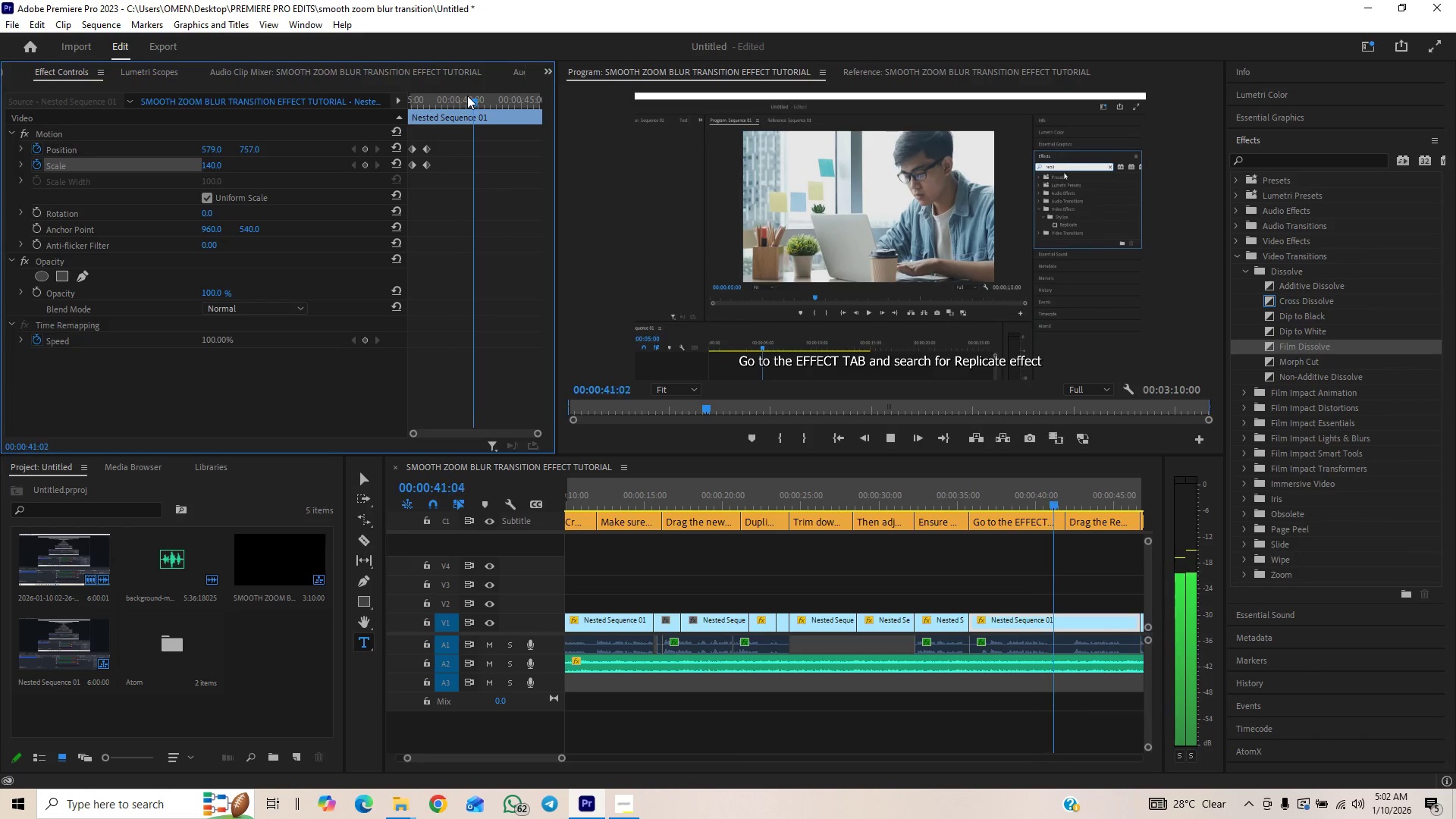 
key(Space)
 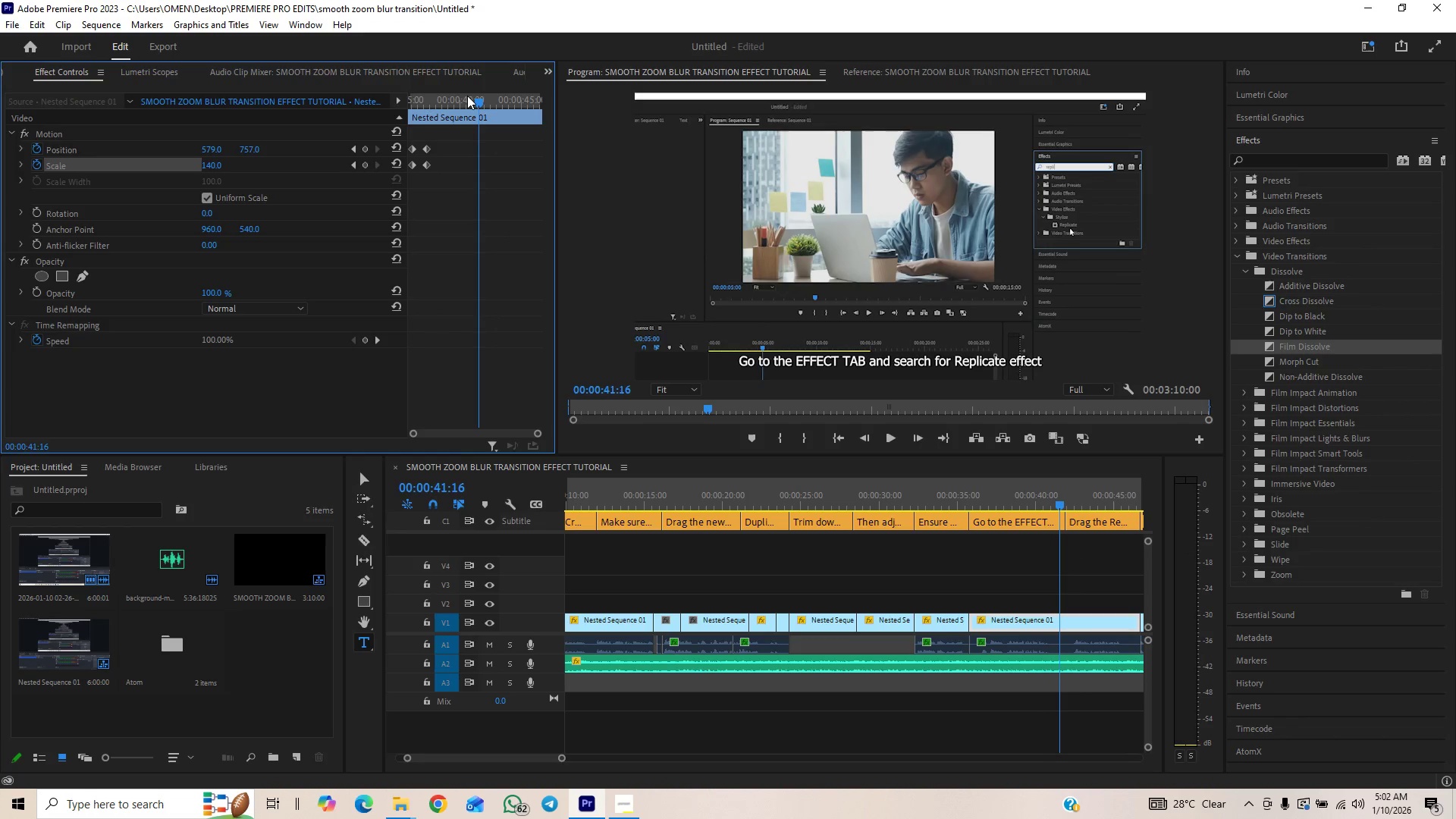 
key(Space)
 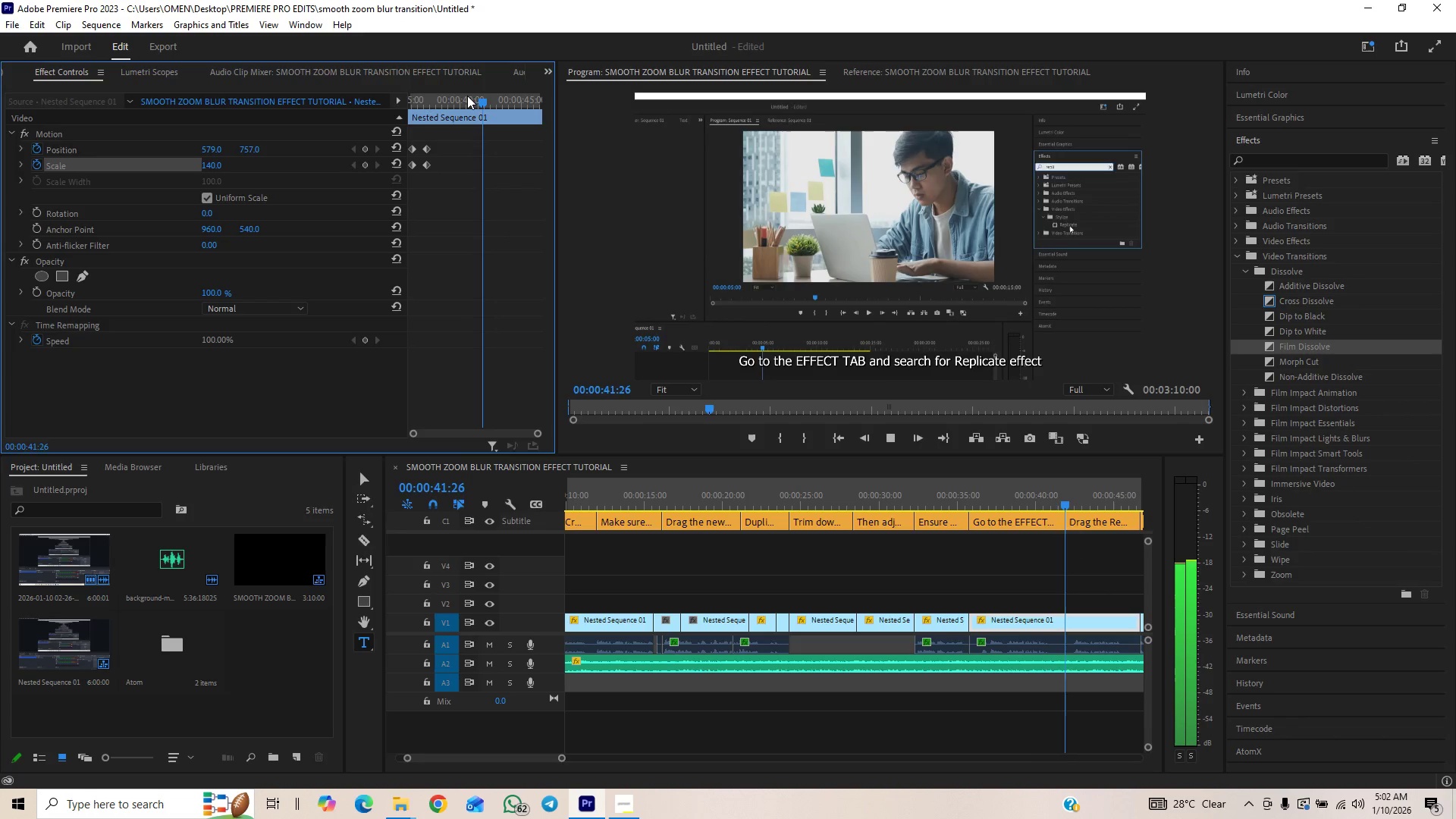 
key(Space)
 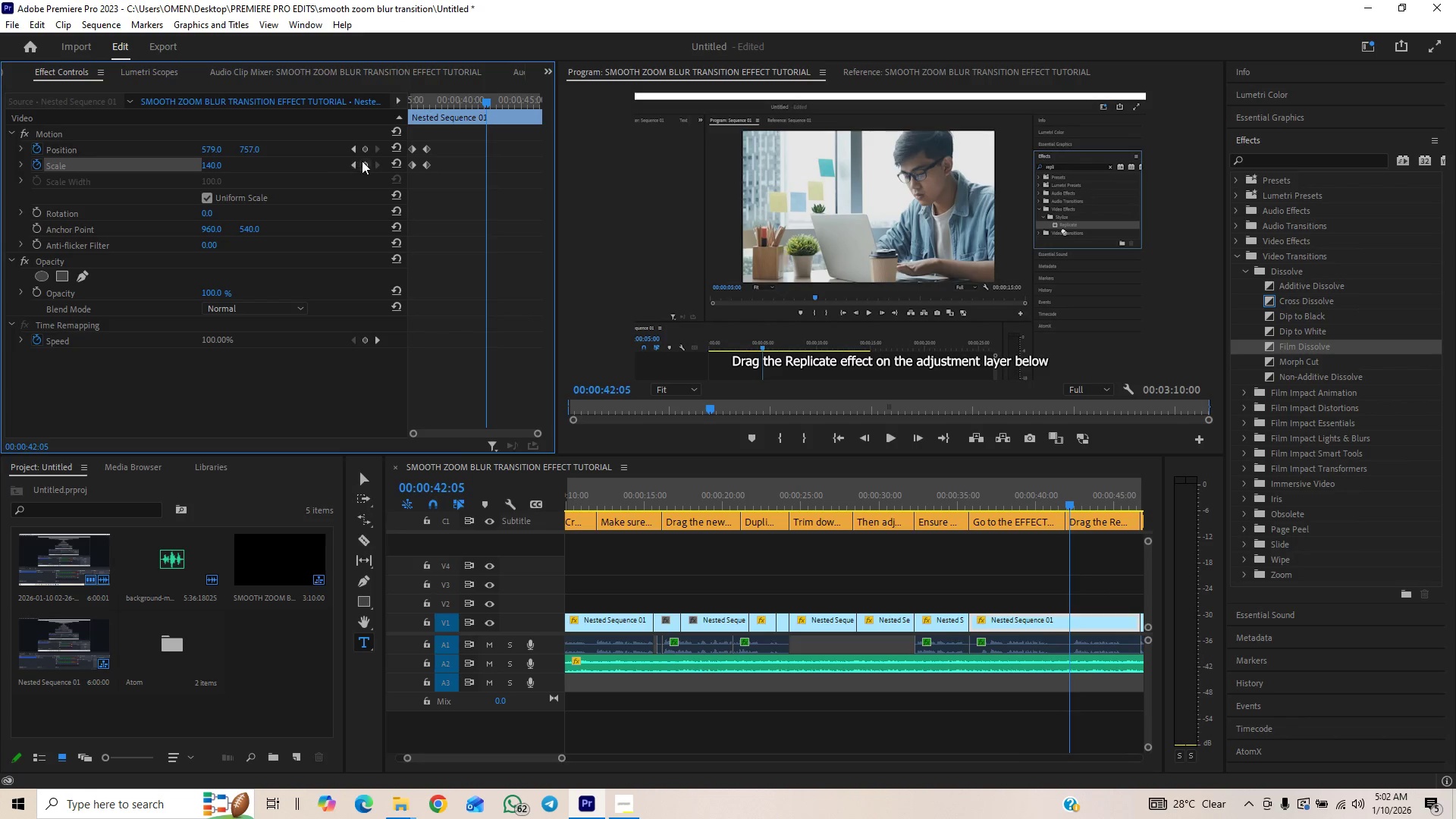 
left_click([365, 146])
 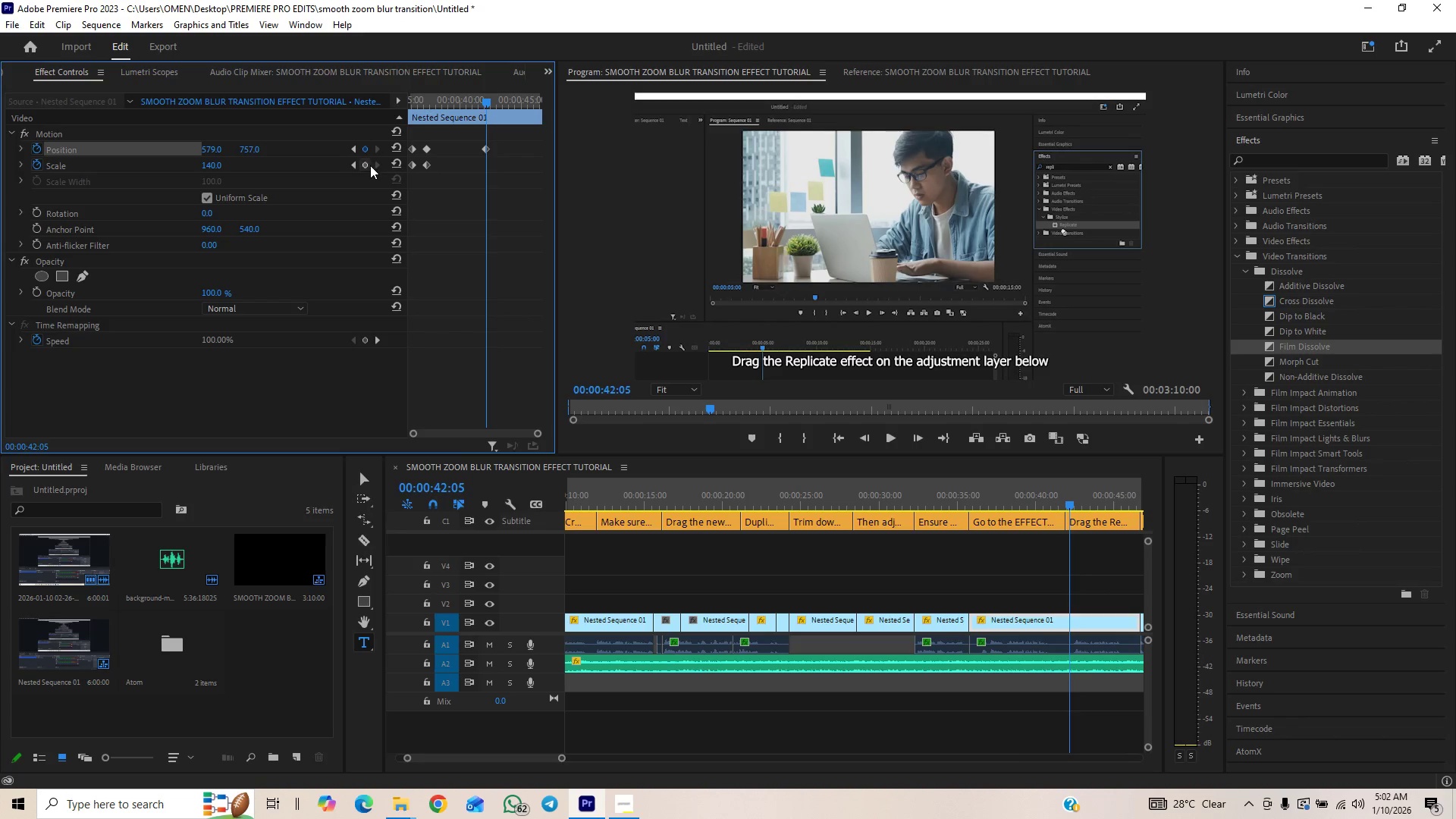 
left_click([366, 165])
 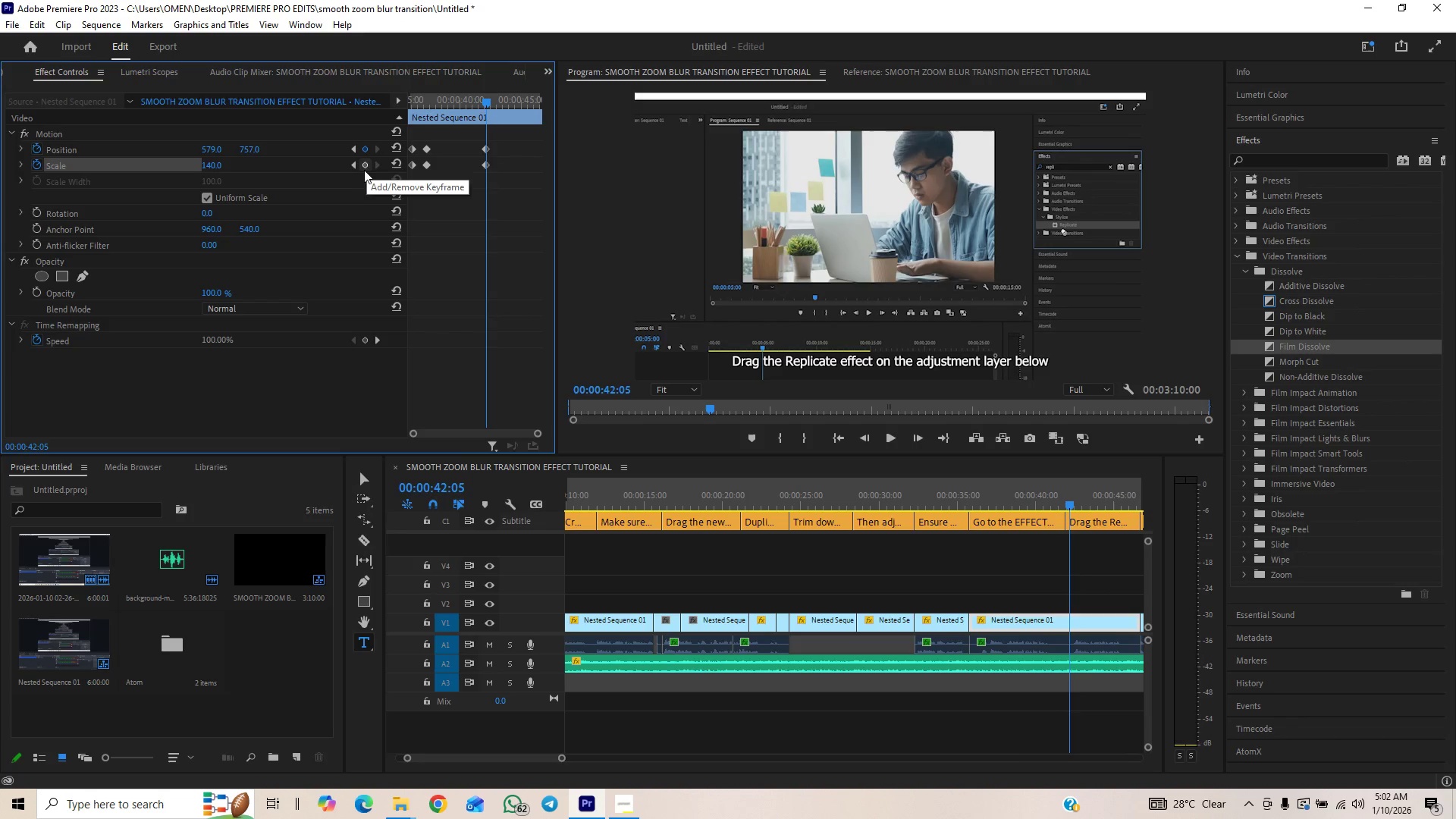 
key(Space)
 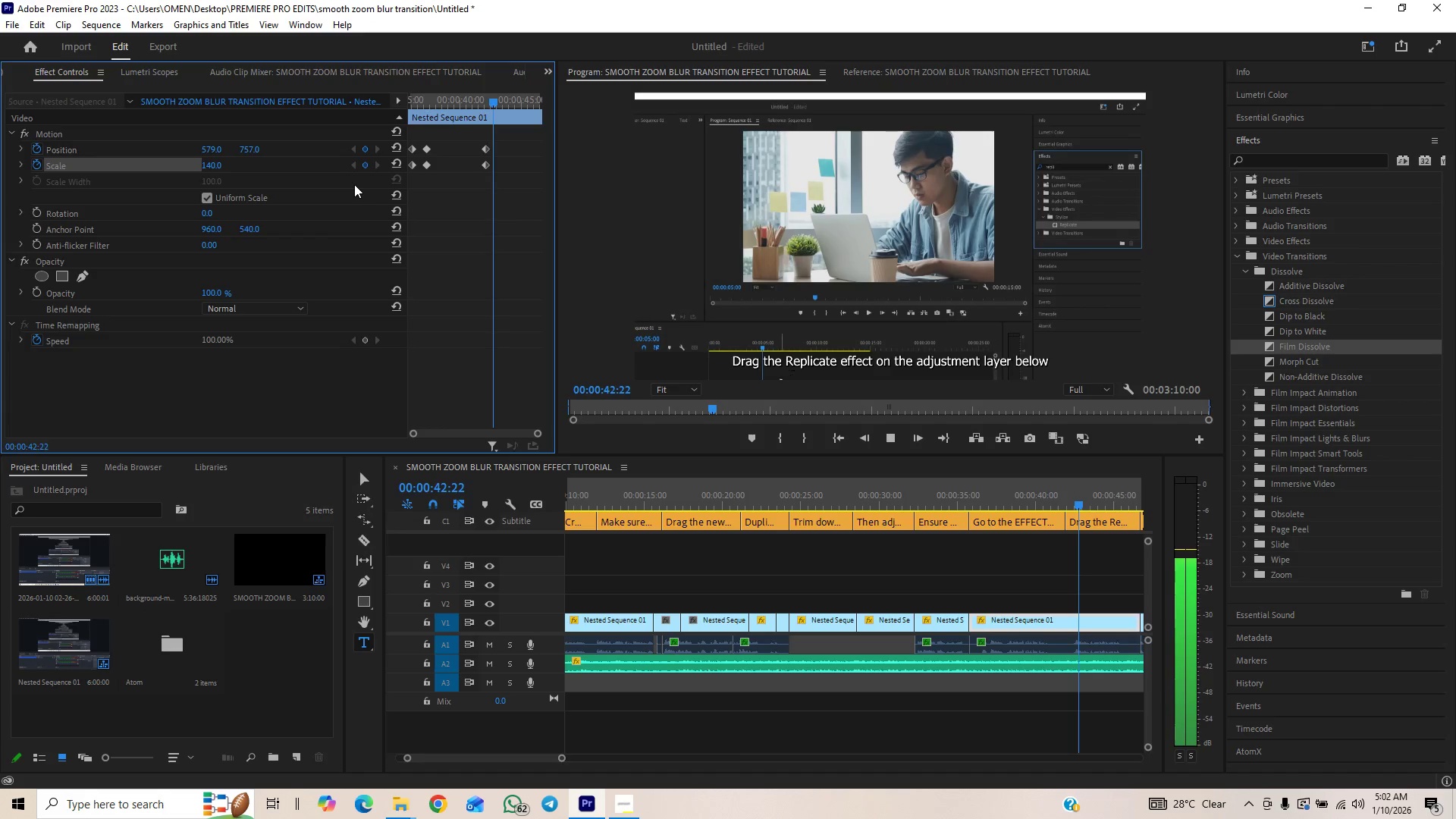 
key(Space)
 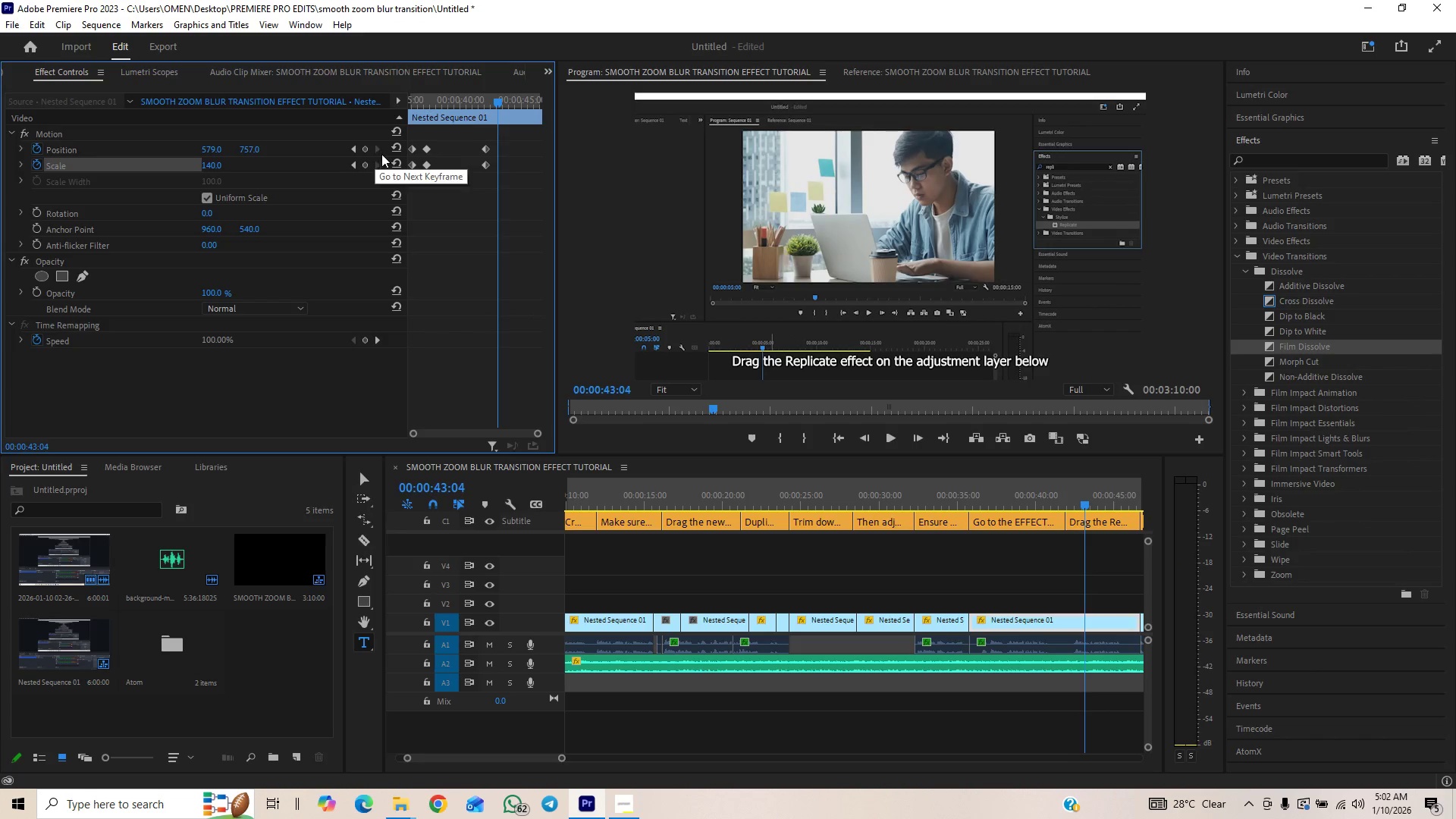 
left_click([397, 147])
 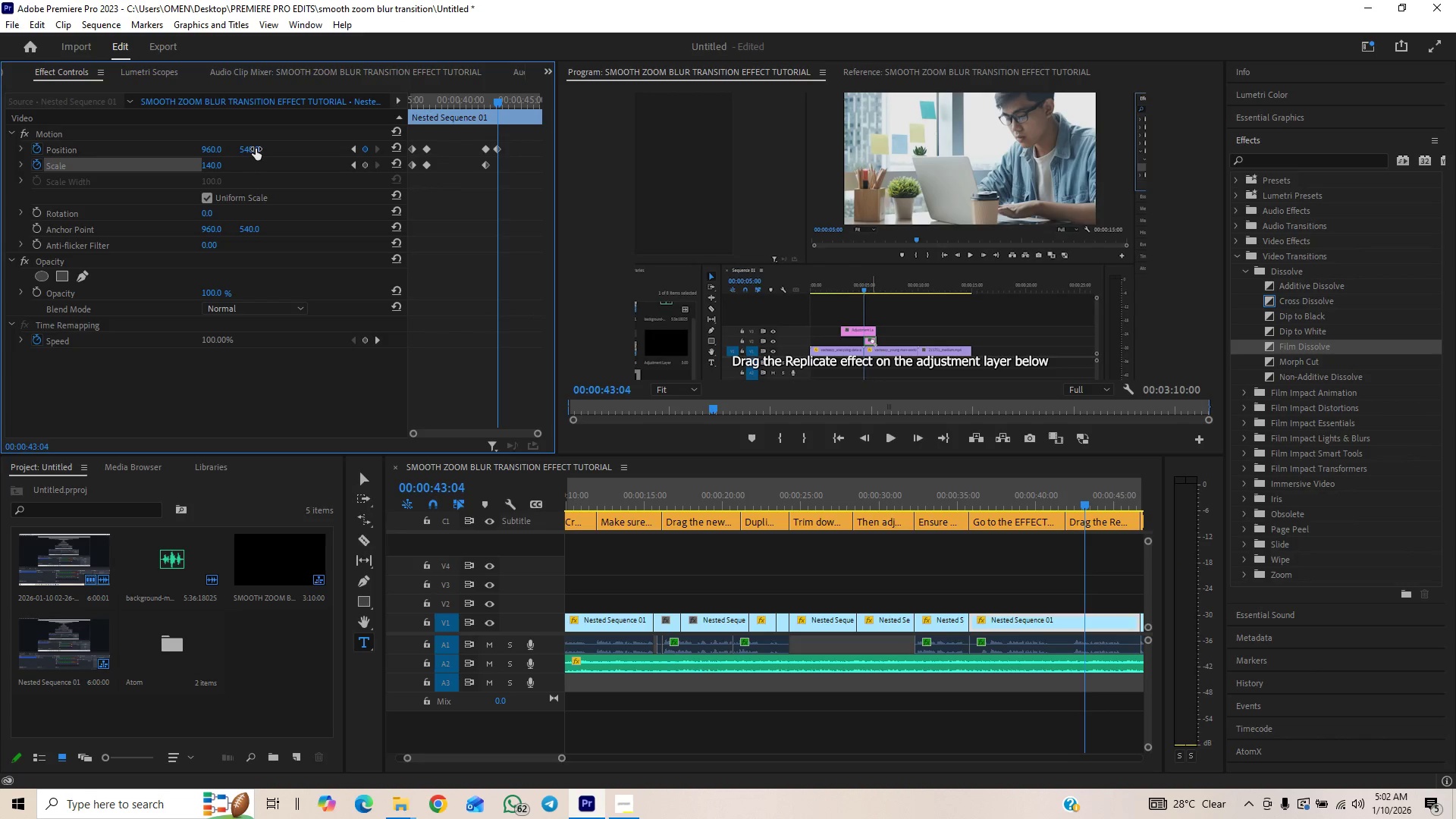 
wait(5.28)
 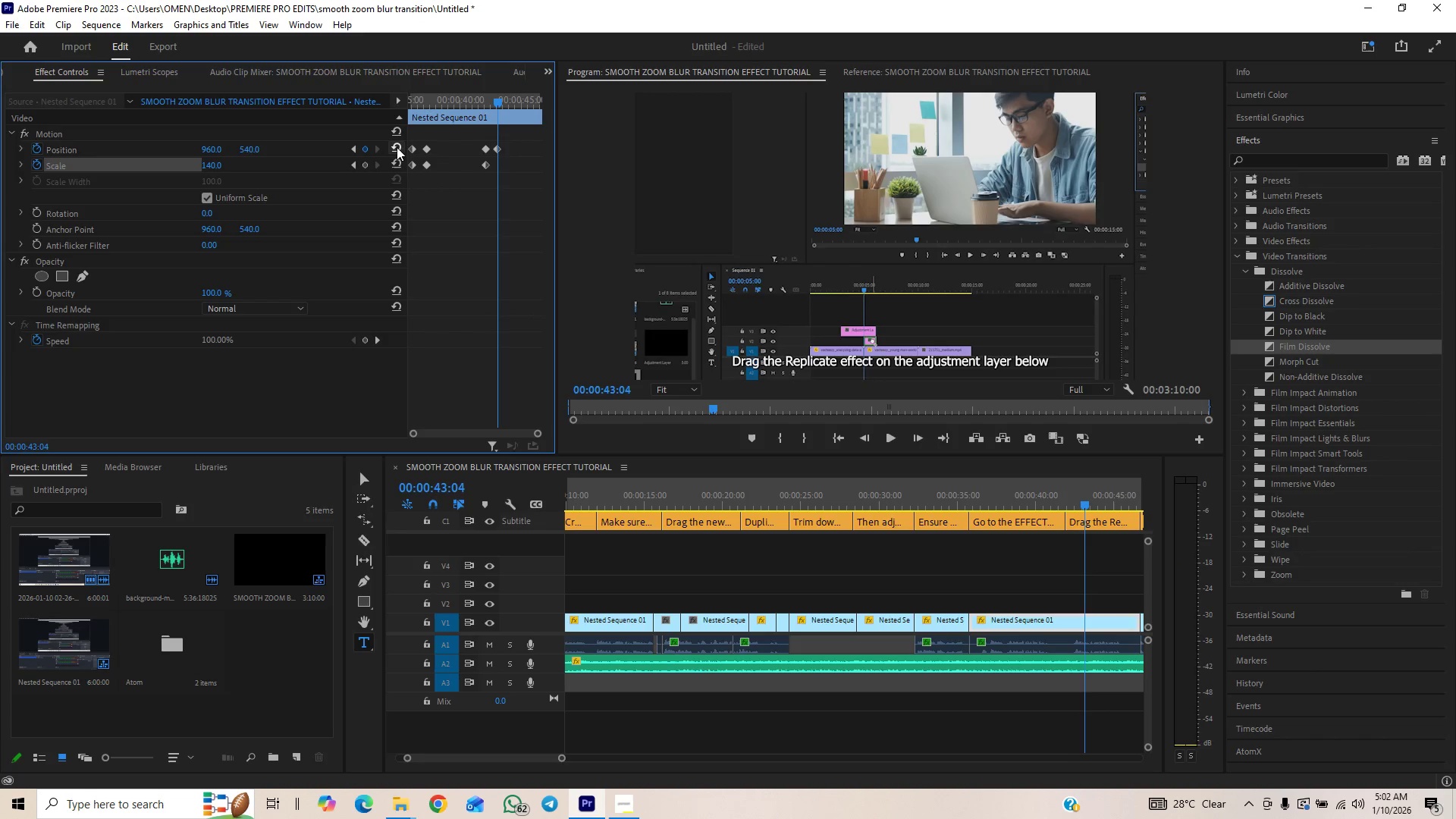 
left_click_drag(start_coordinate=[256, 149], to_coordinate=[89, 163])
 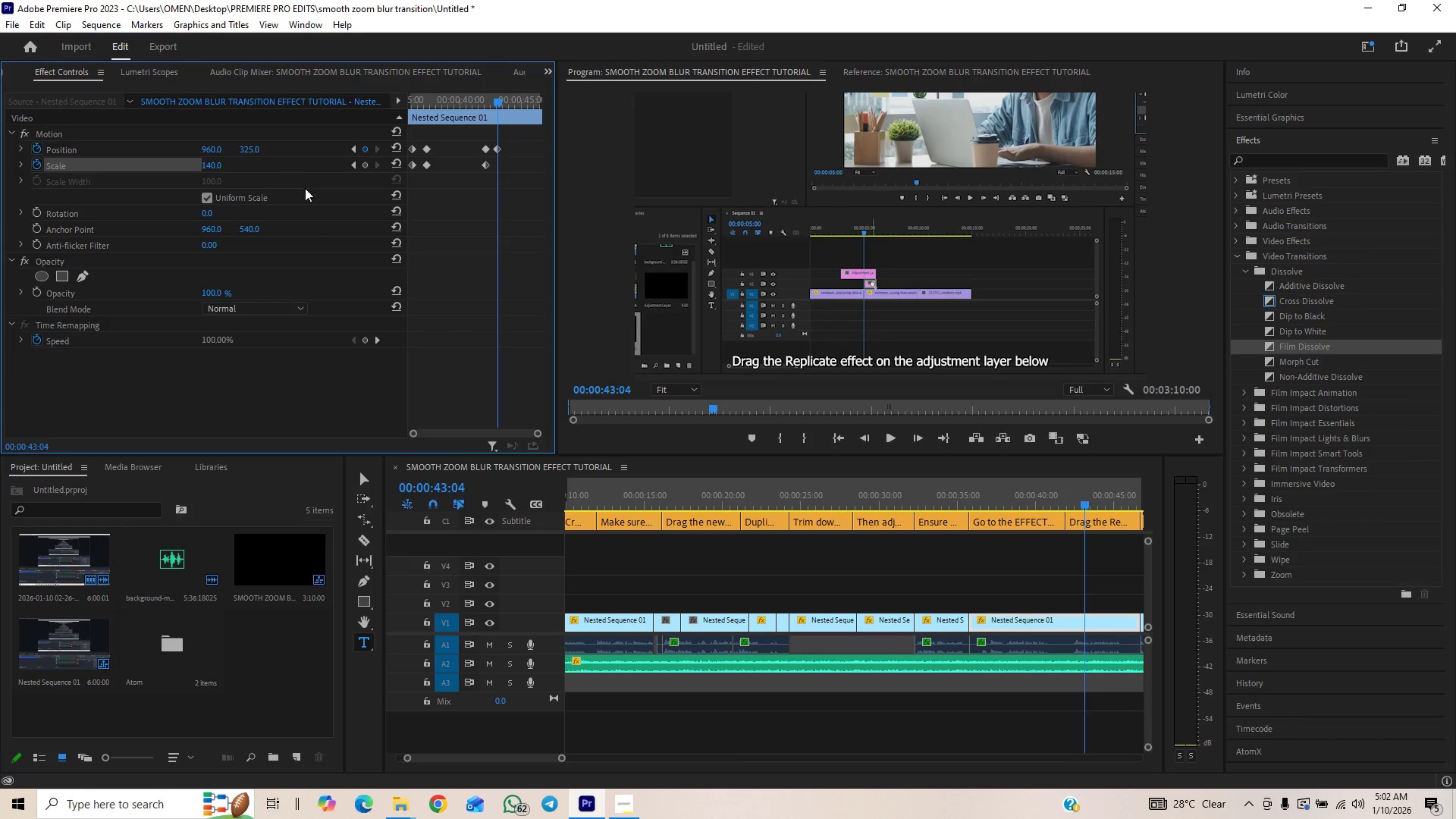 
key(Space)
 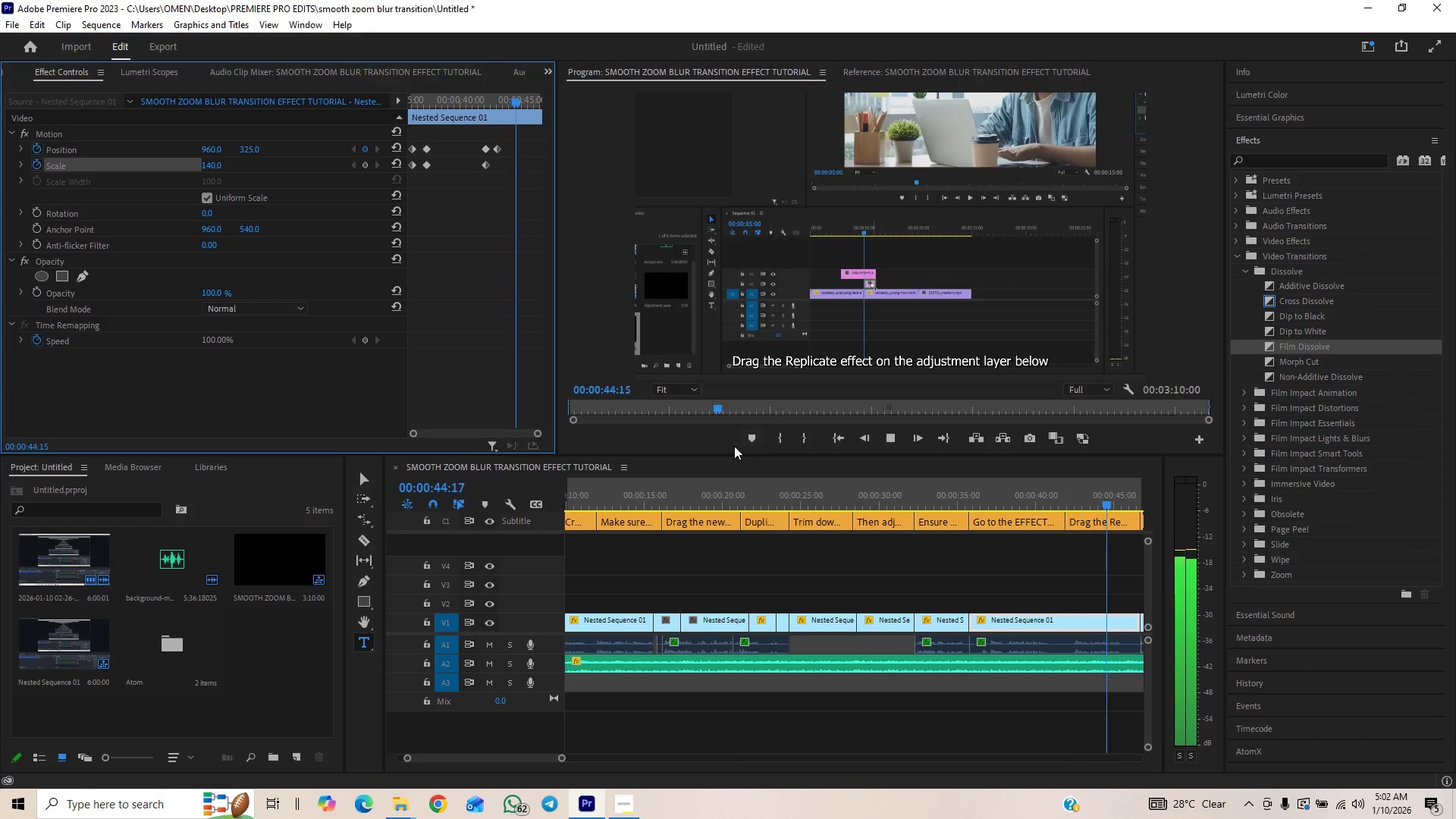 
key(Space)
 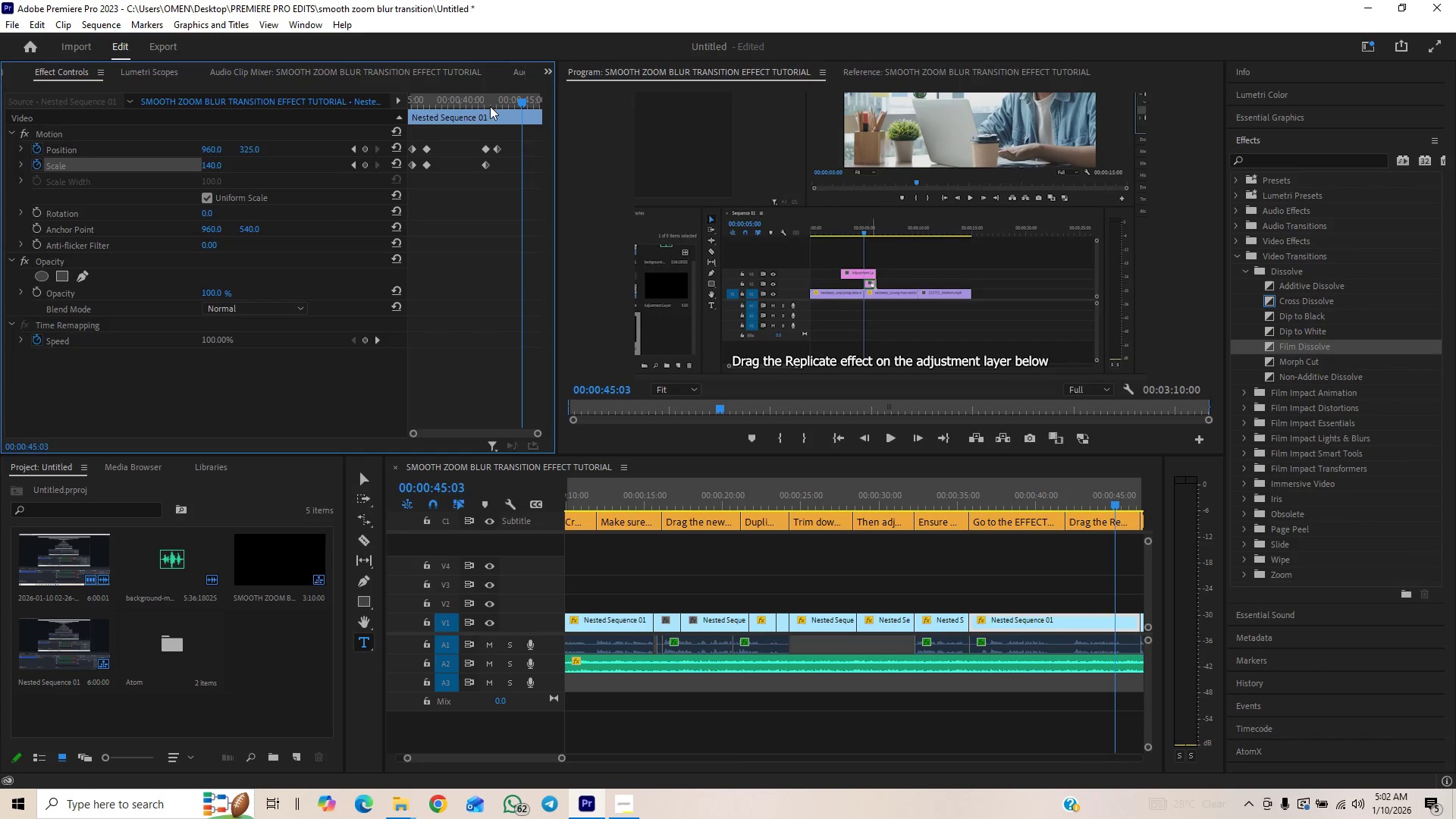 
left_click([483, 102])
 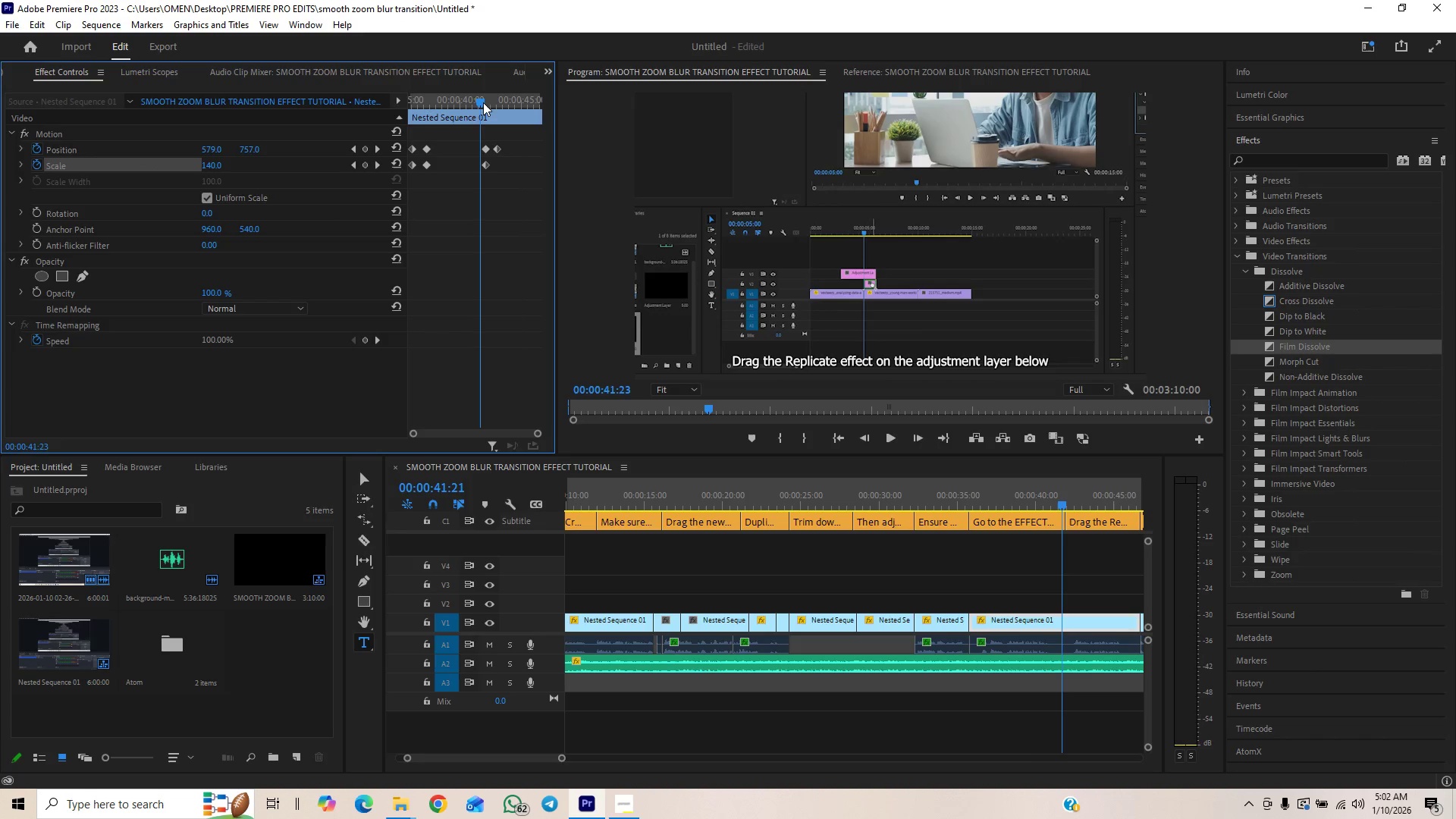 
key(Space)
 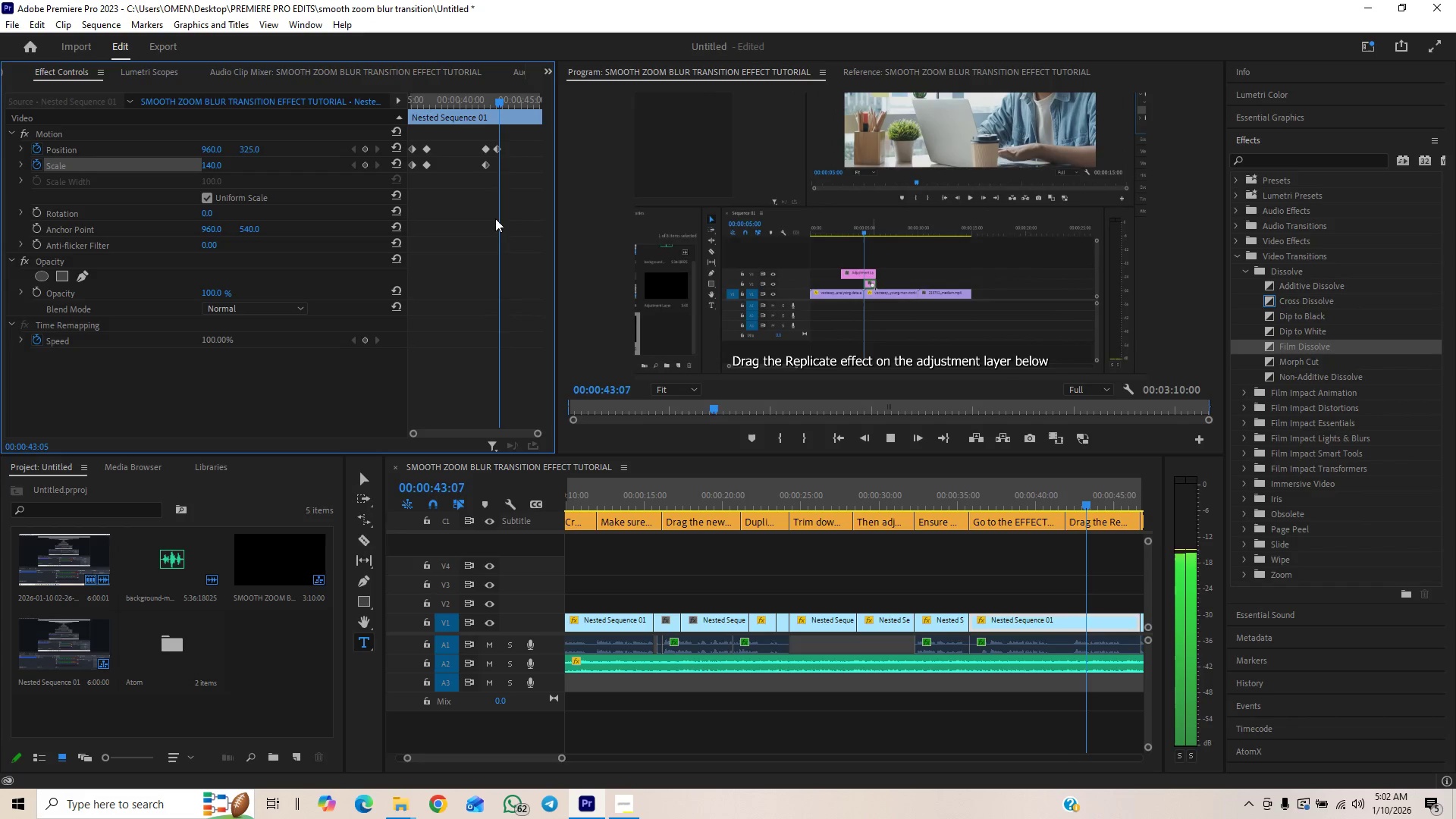 
key(Space)
 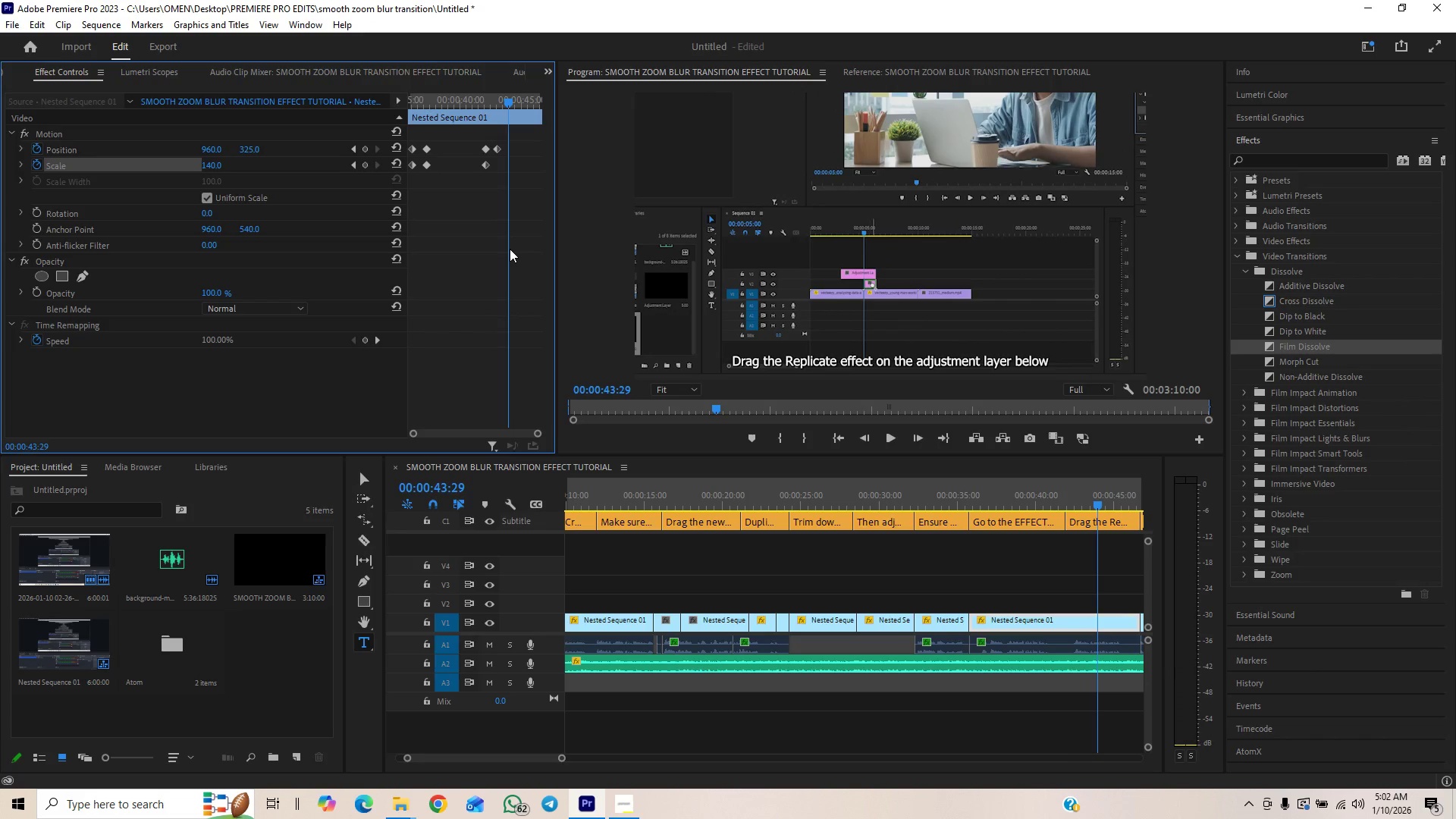 
key(Control+S)
 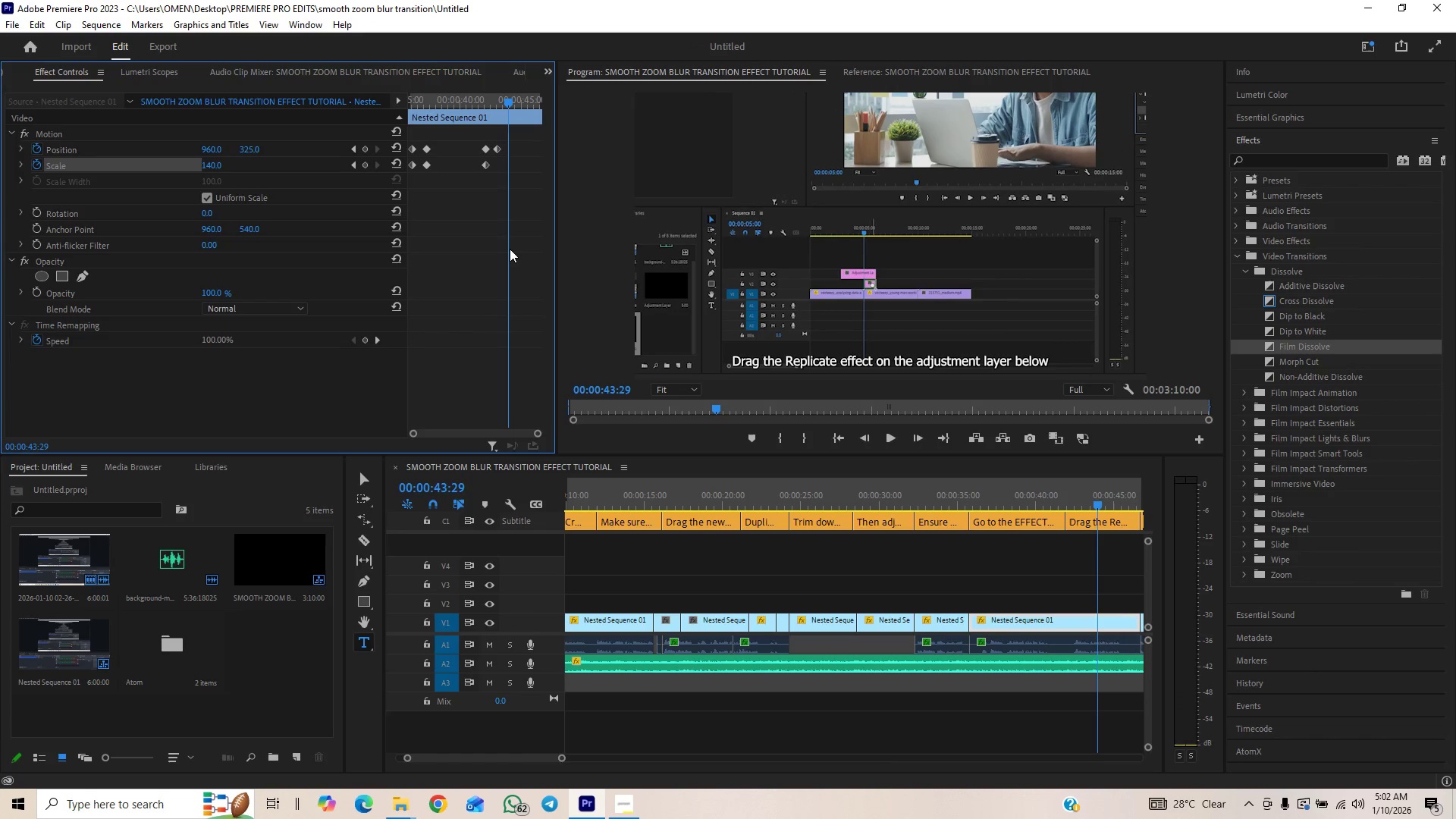 
key(Space)
 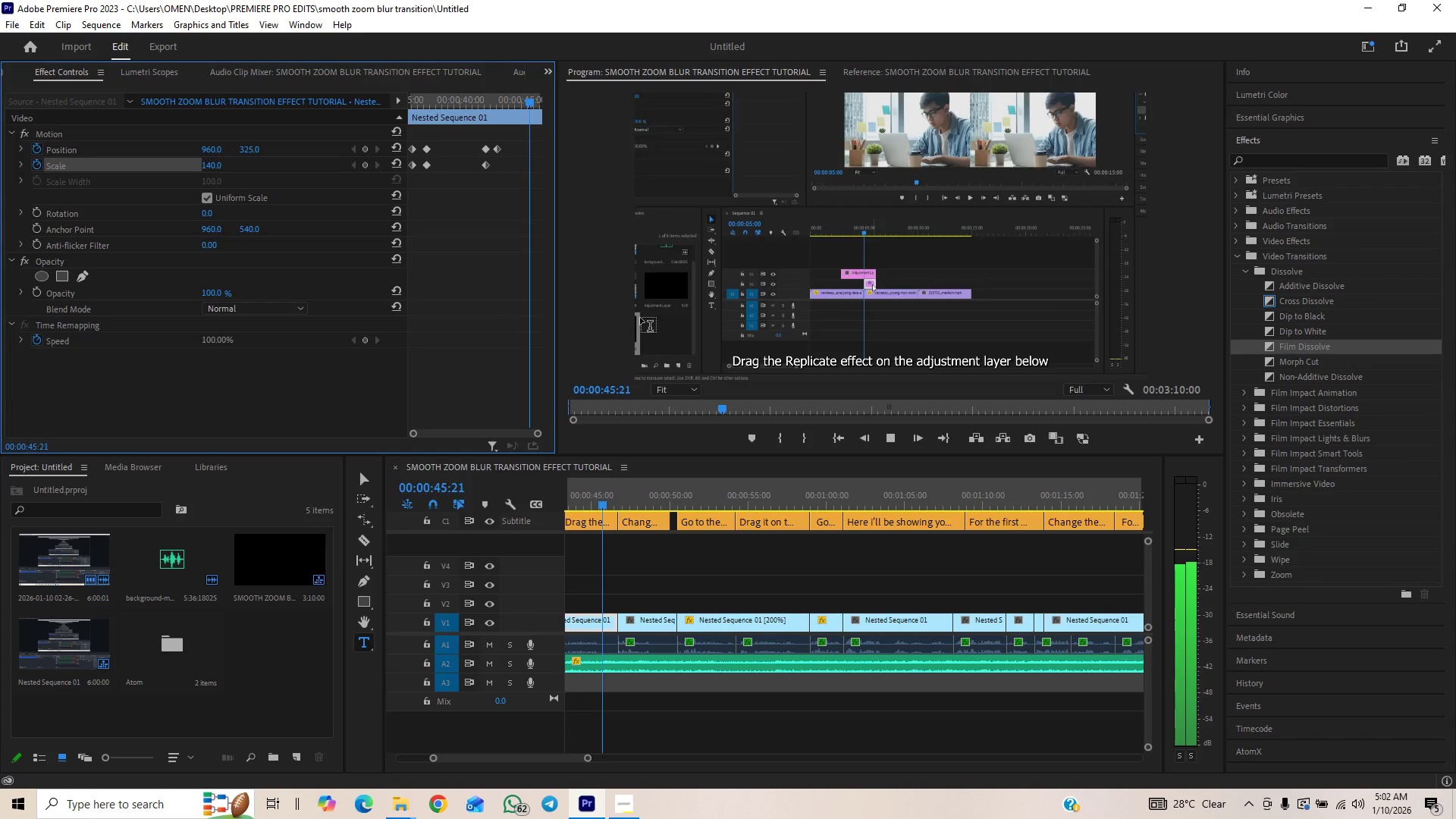 
key(Space)
 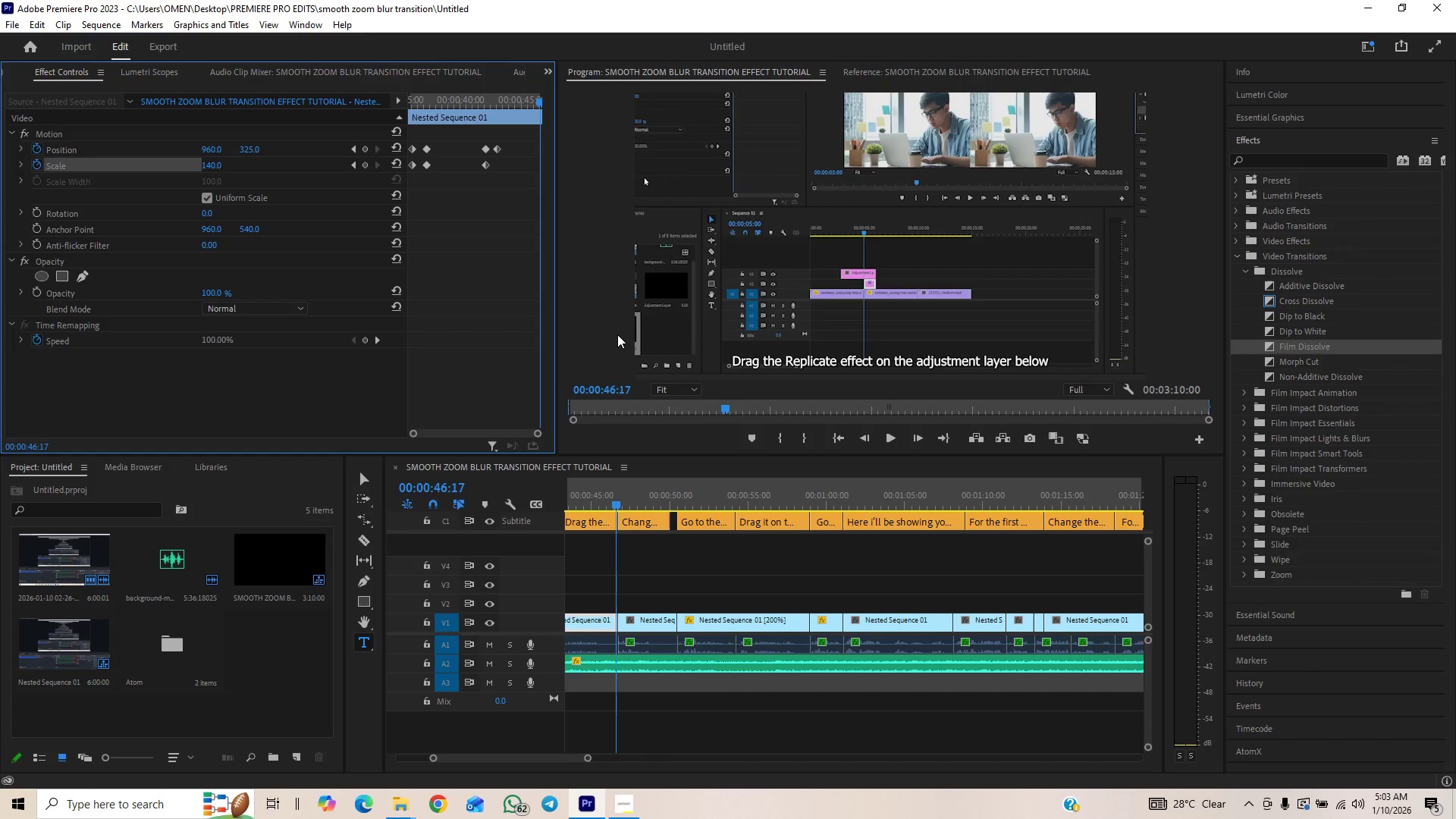 
wait(22.67)
 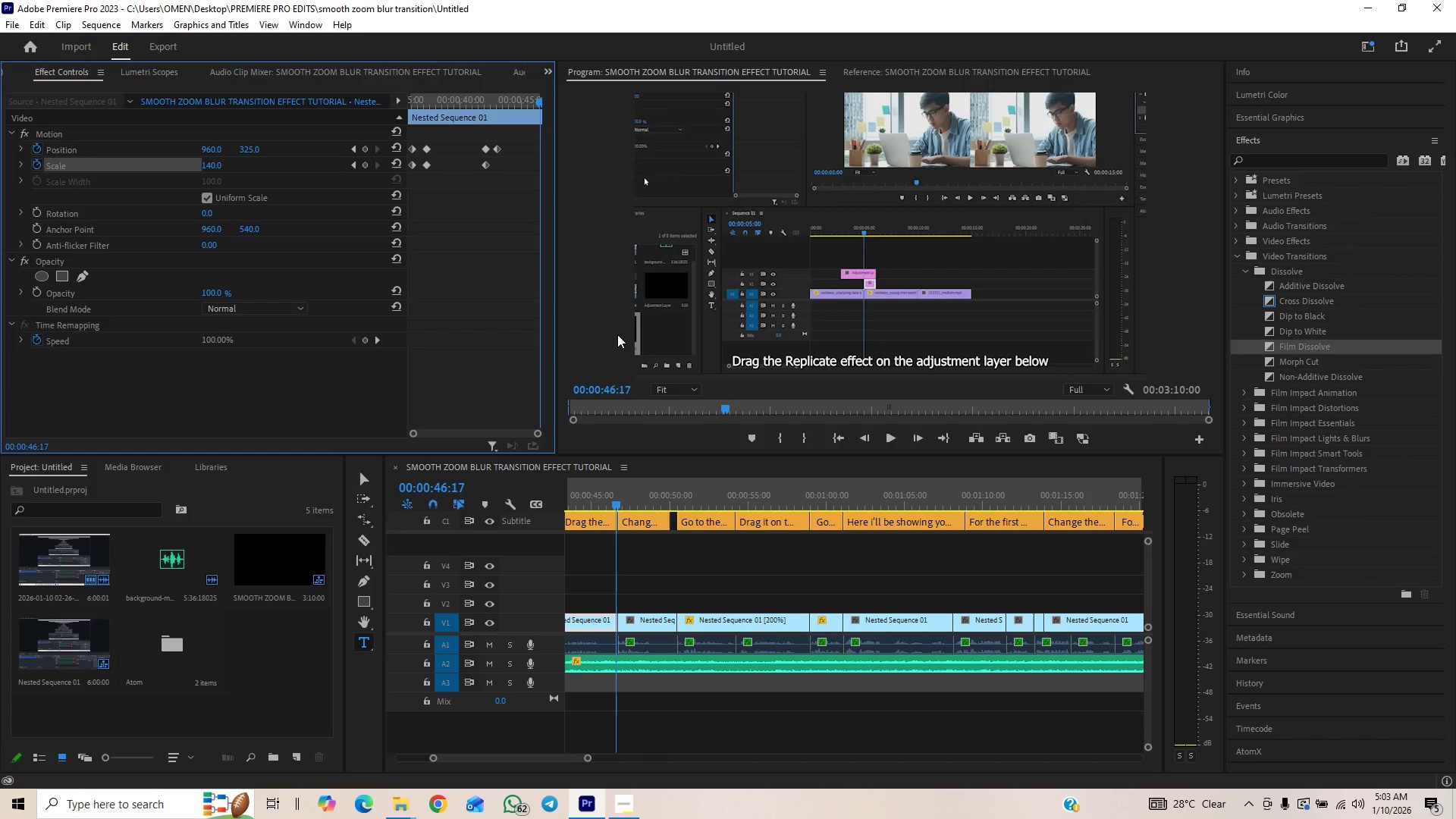 
key(Space)
 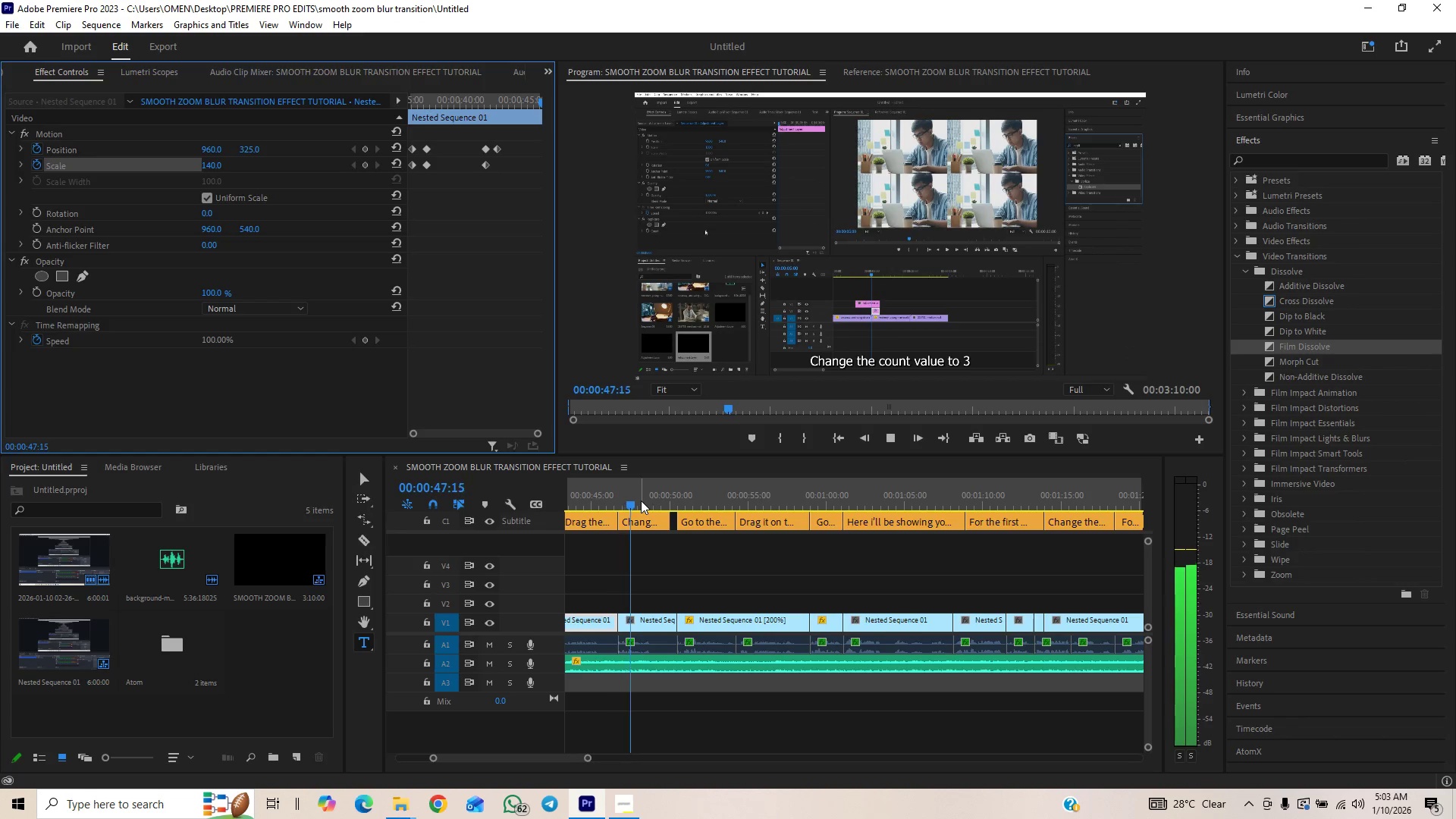 
key(Space)
 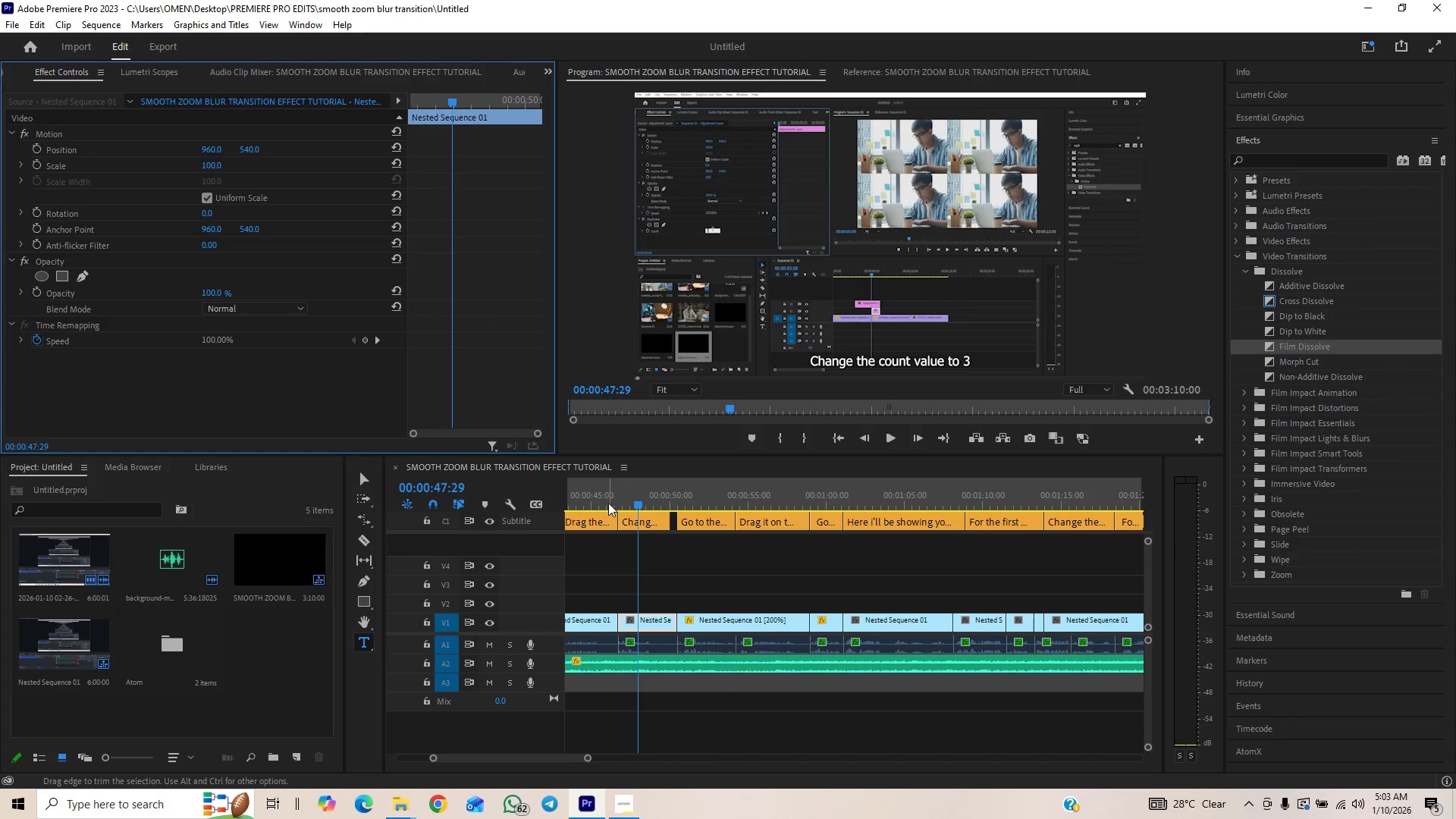 
left_click([604, 498])
 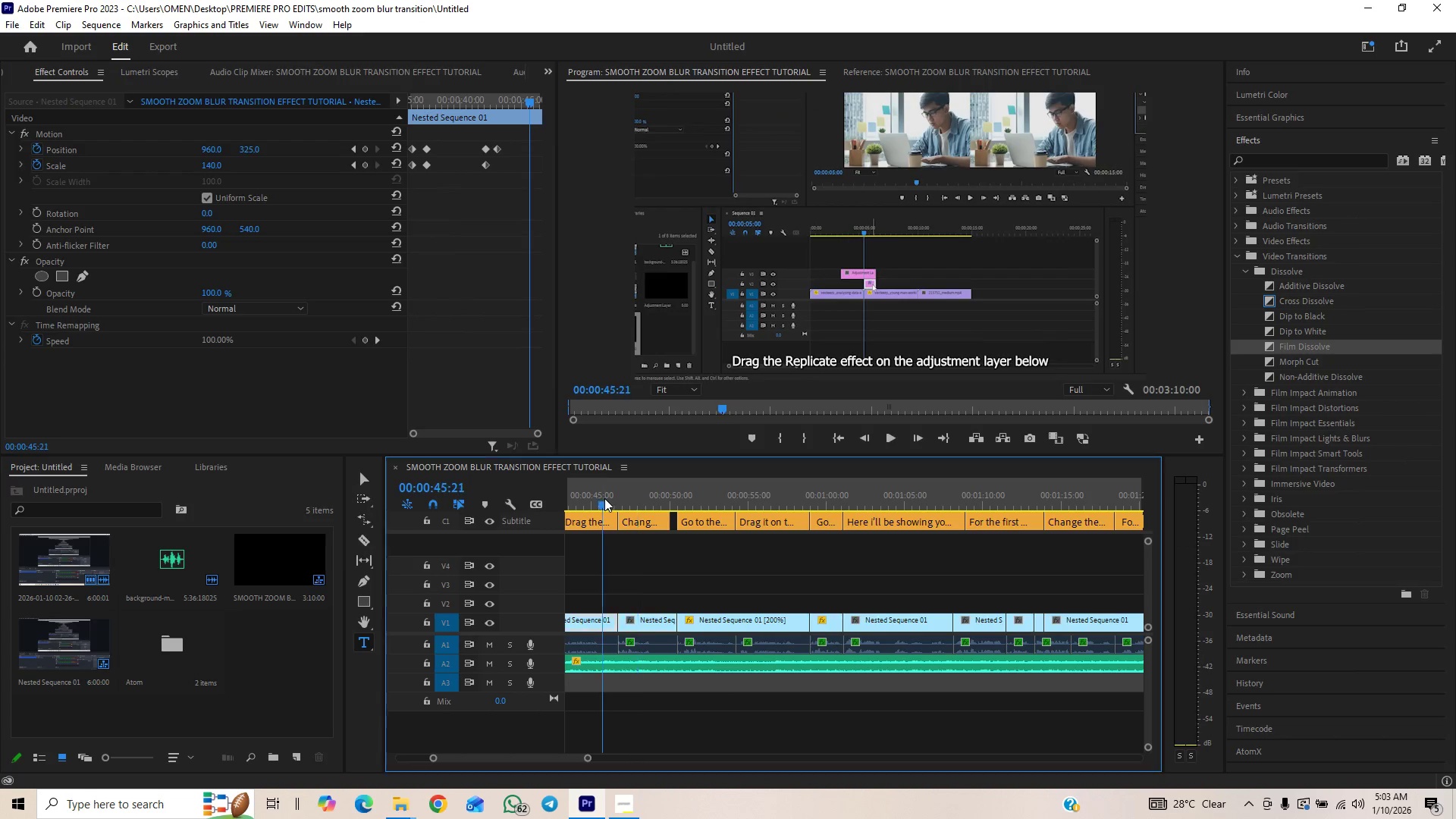 
key(Space)
 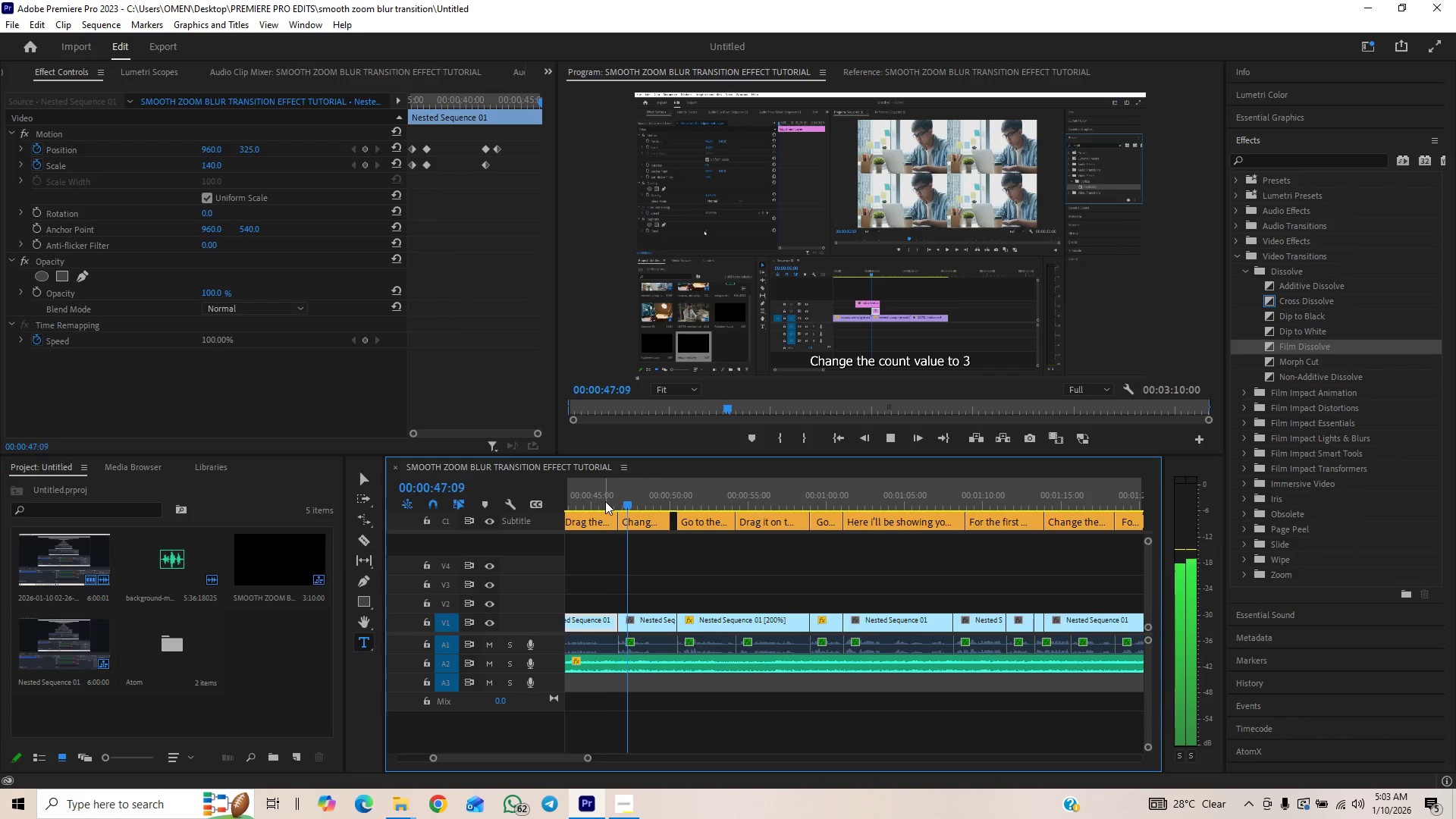 
key(Space)
 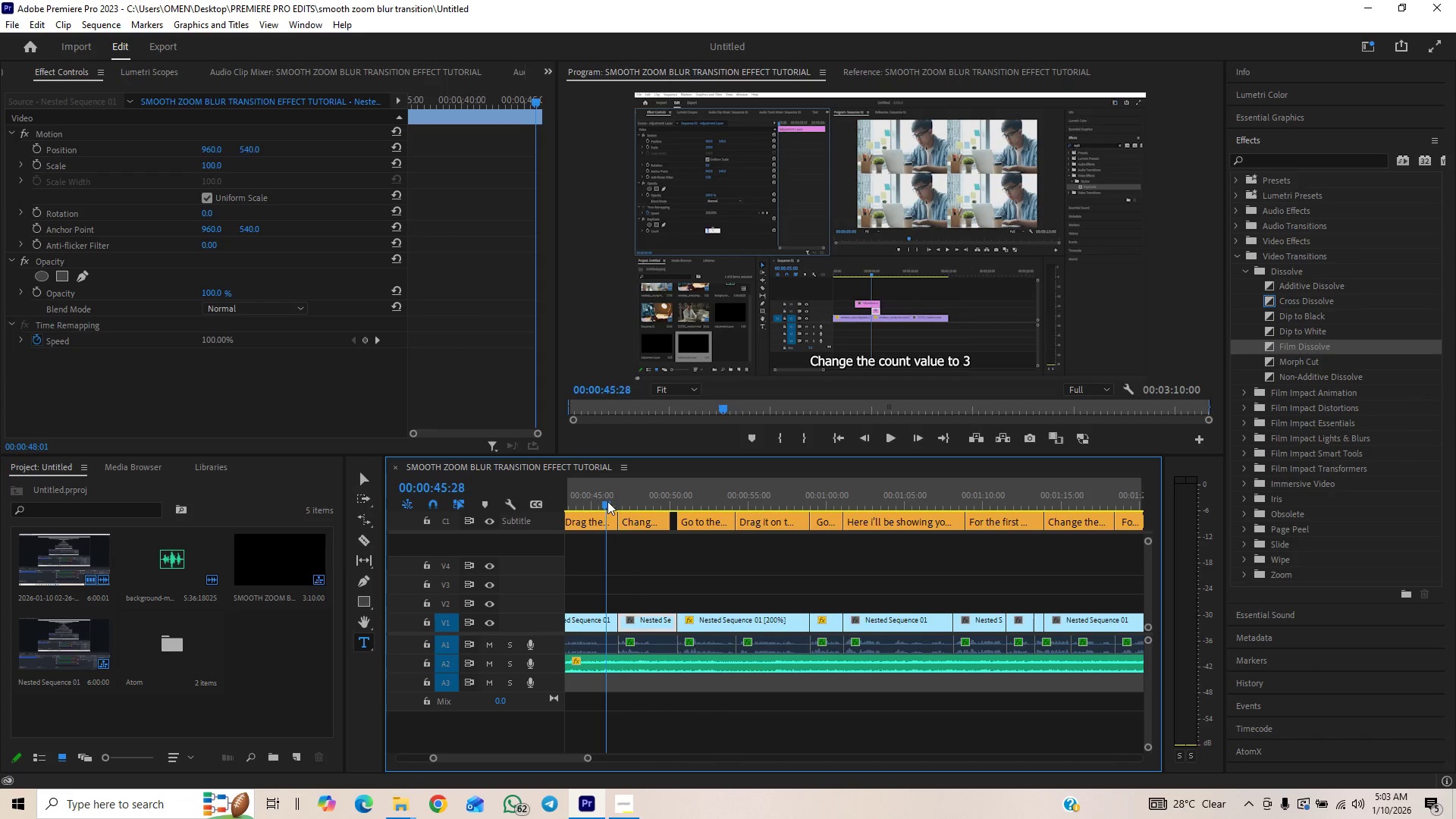 
key(Space)
 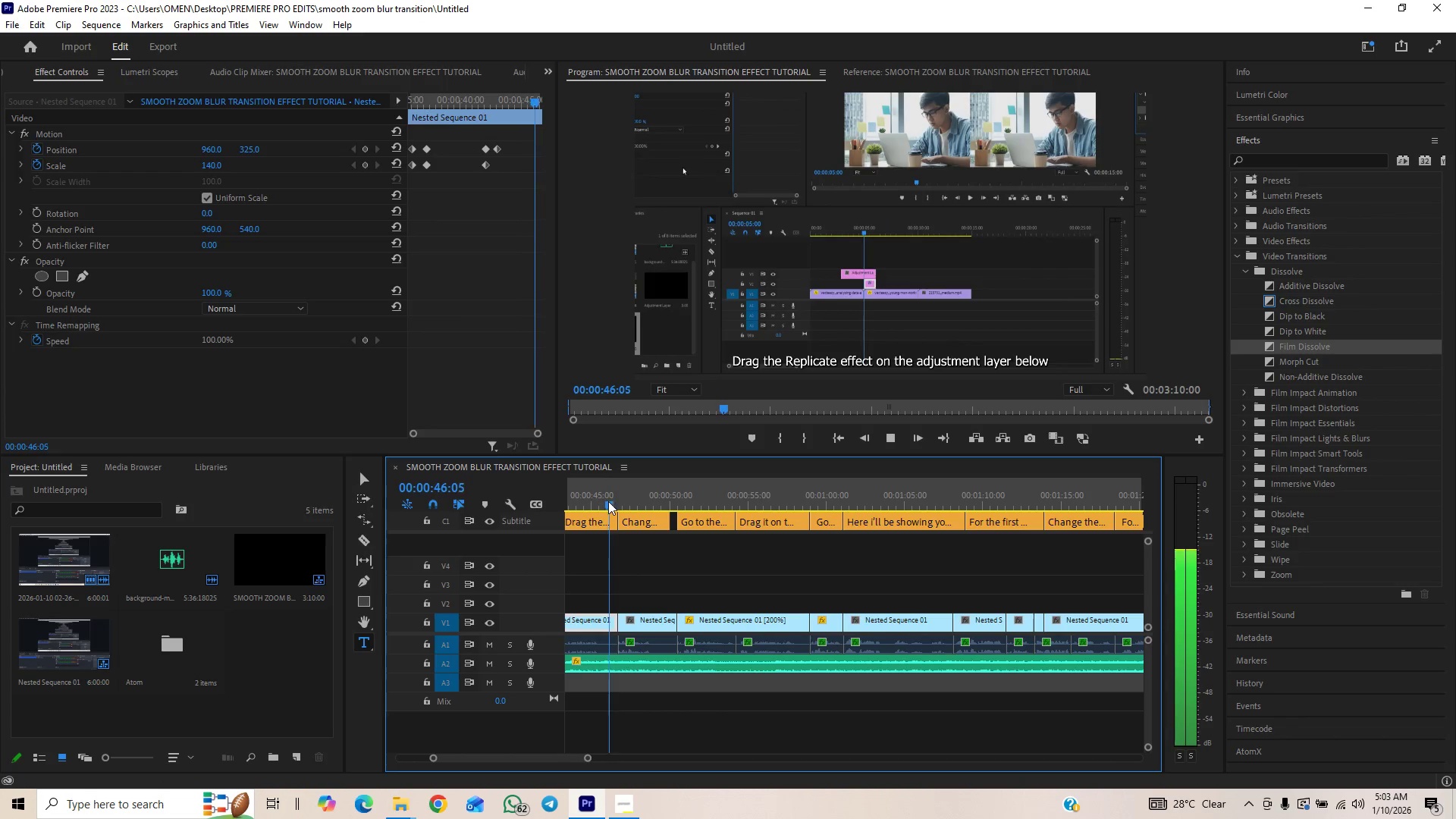 
key(Space)
 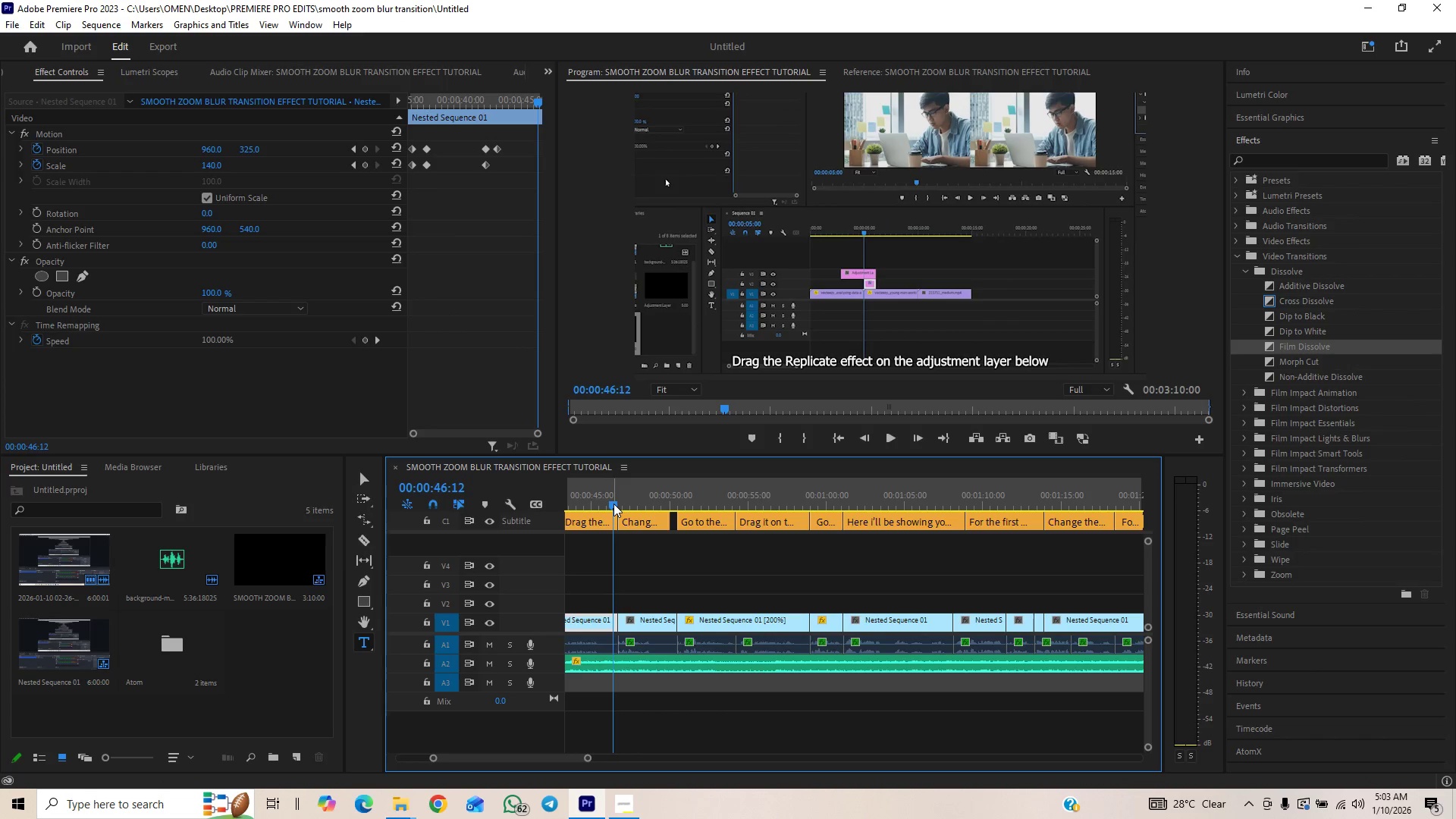 
left_click_drag(start_coordinate=[613, 502], to_coordinate=[637, 500])
 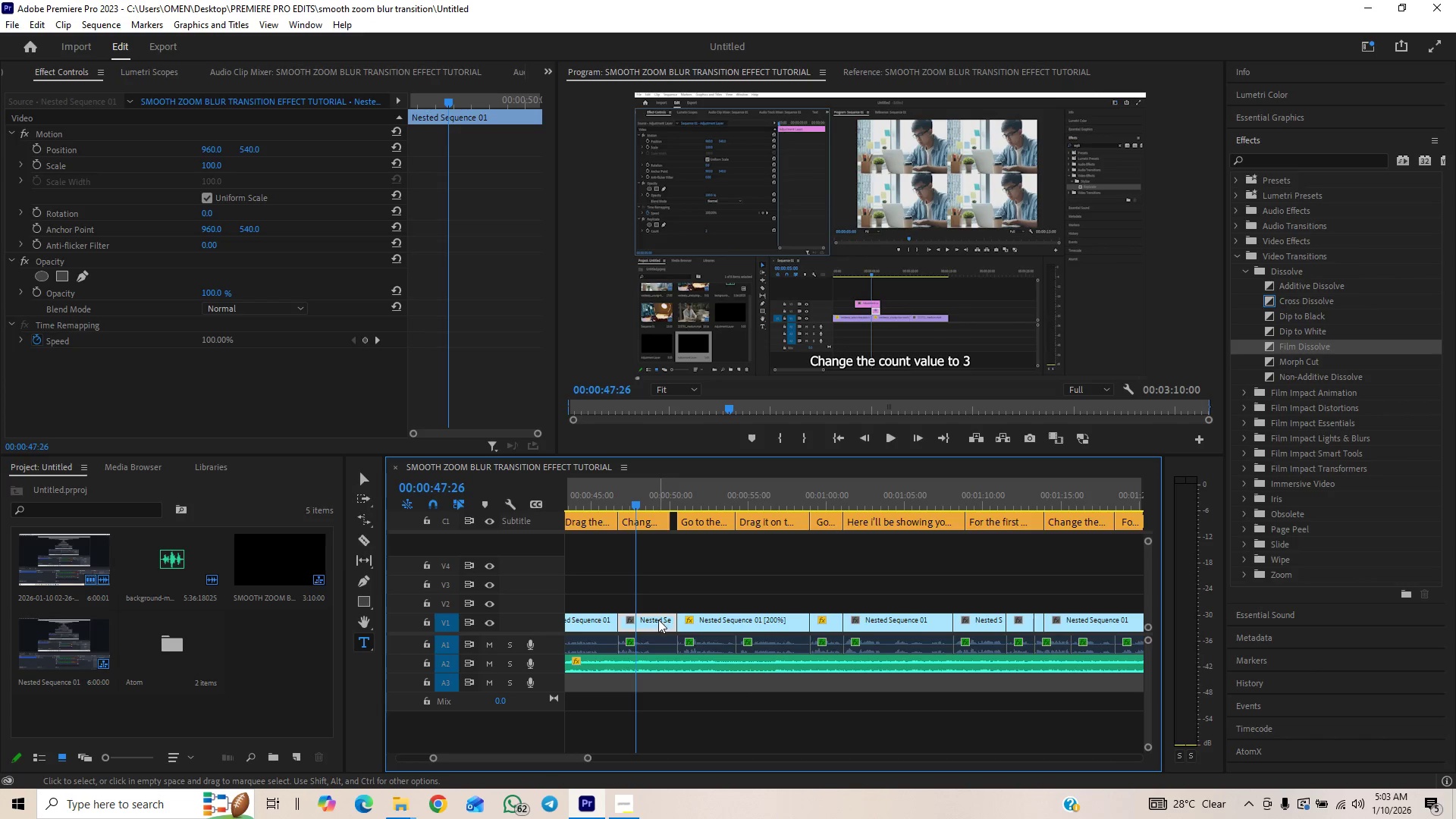 
left_click([658, 620])
 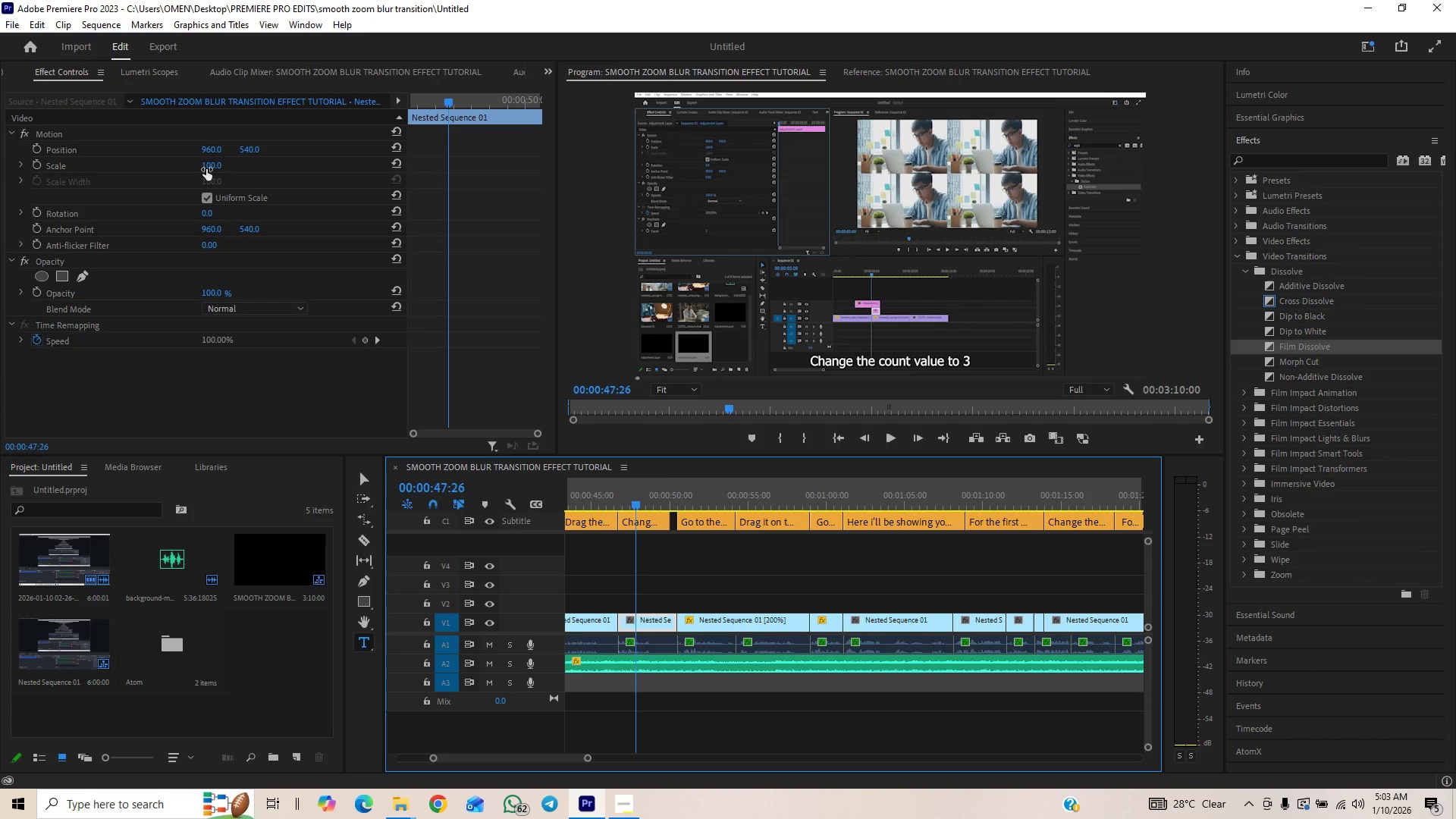 
wait(7.0)
 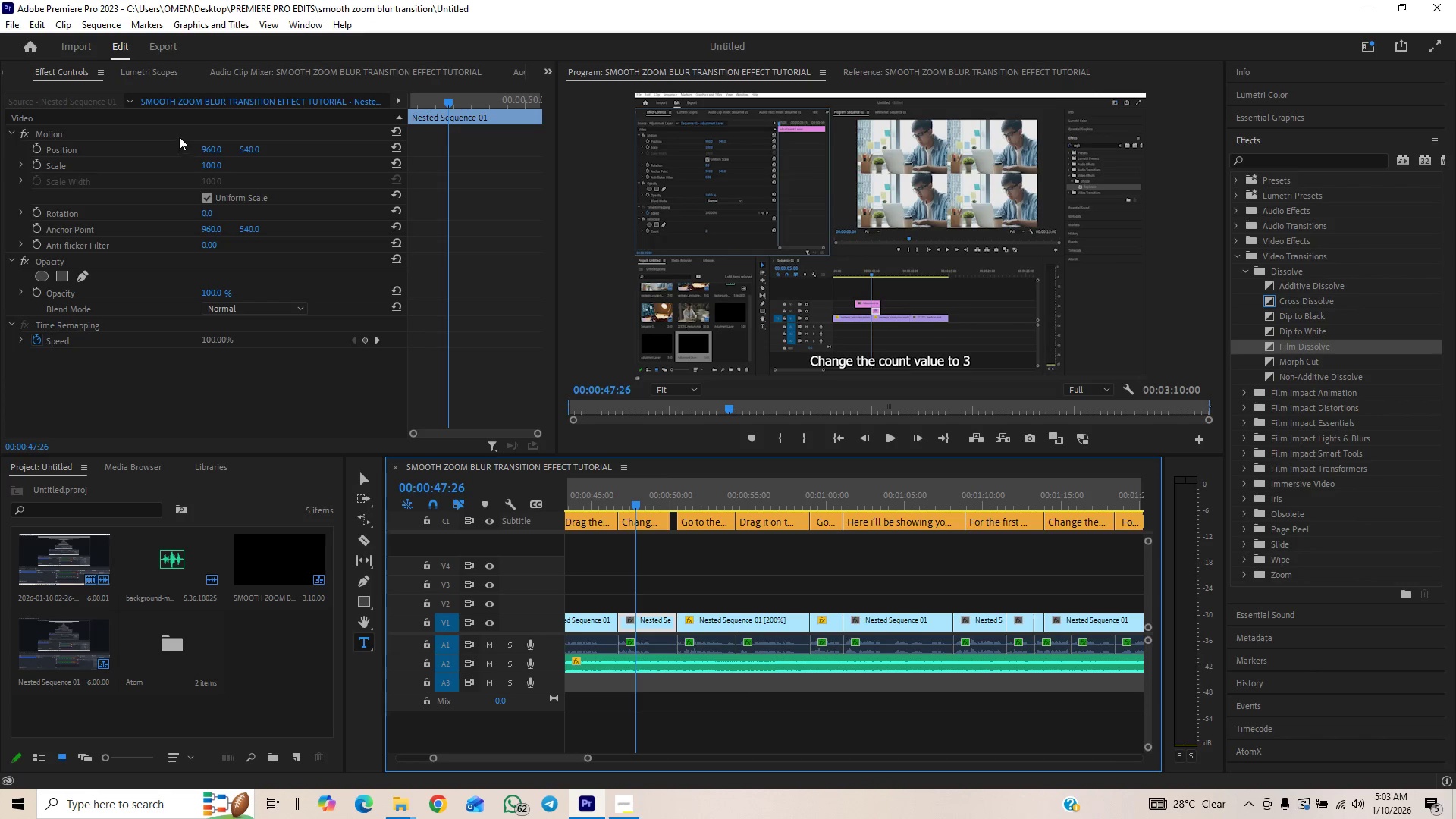 
left_click([210, 165])
 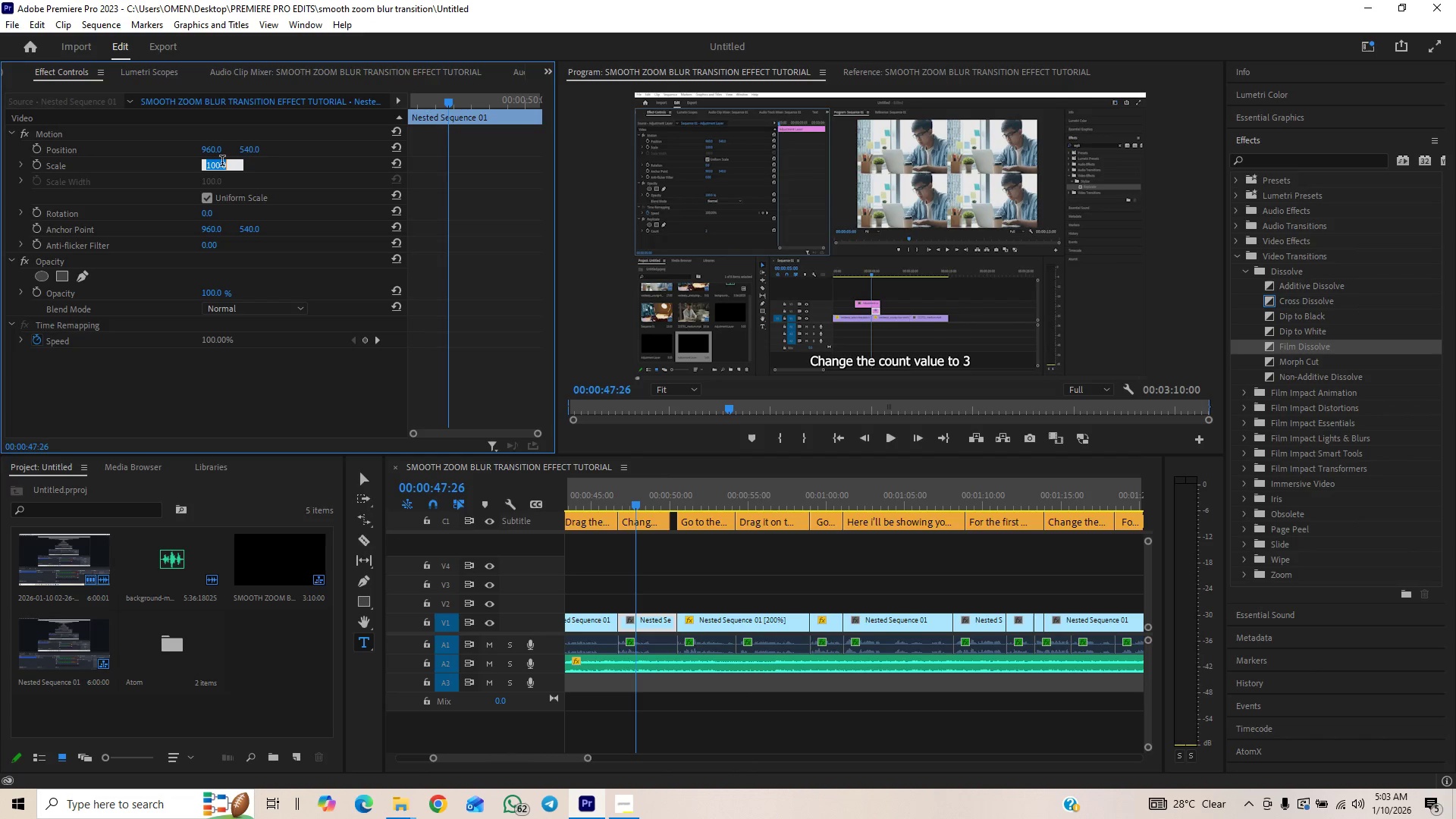 
type(140)
 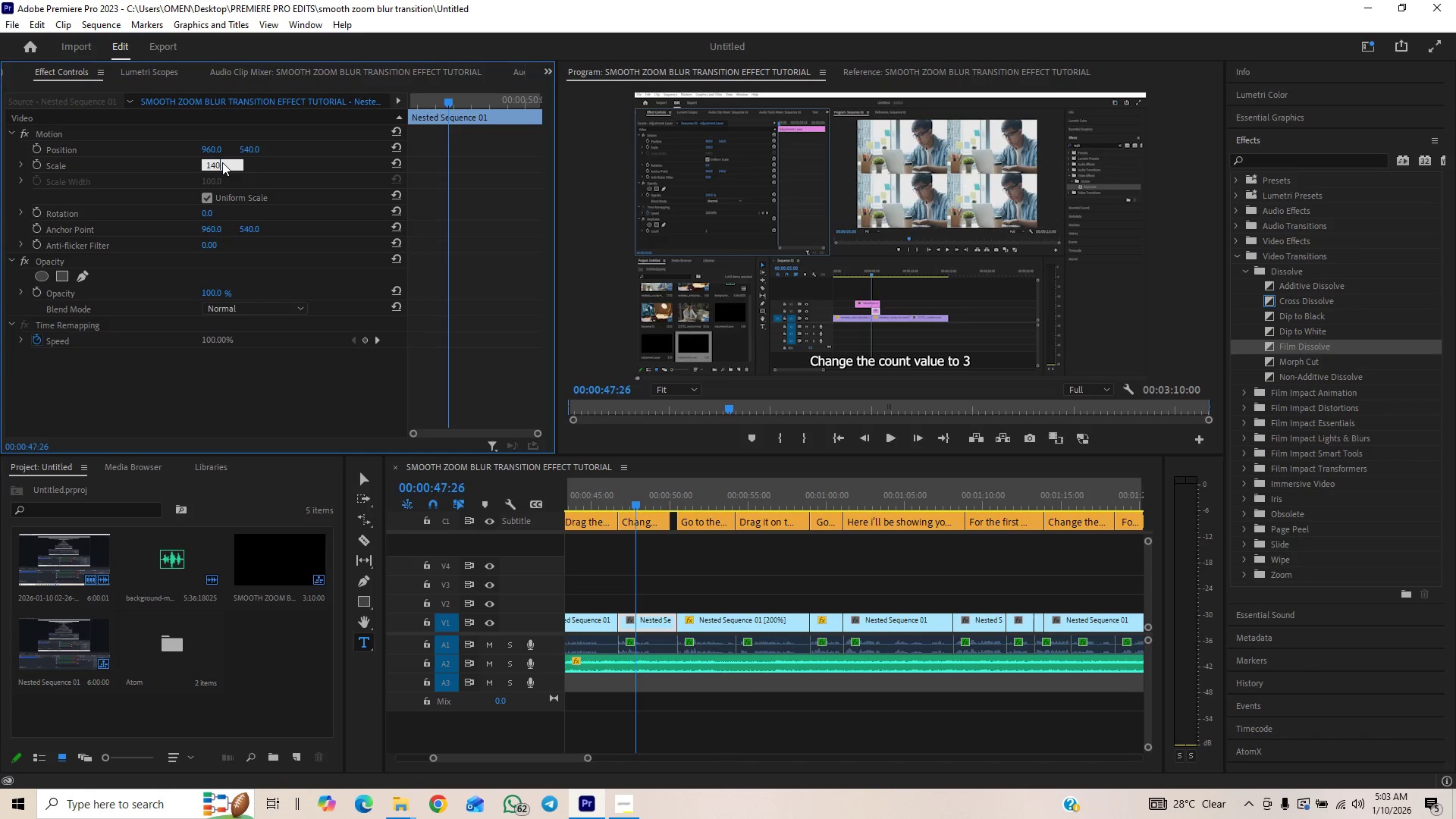 
key(Enter)
 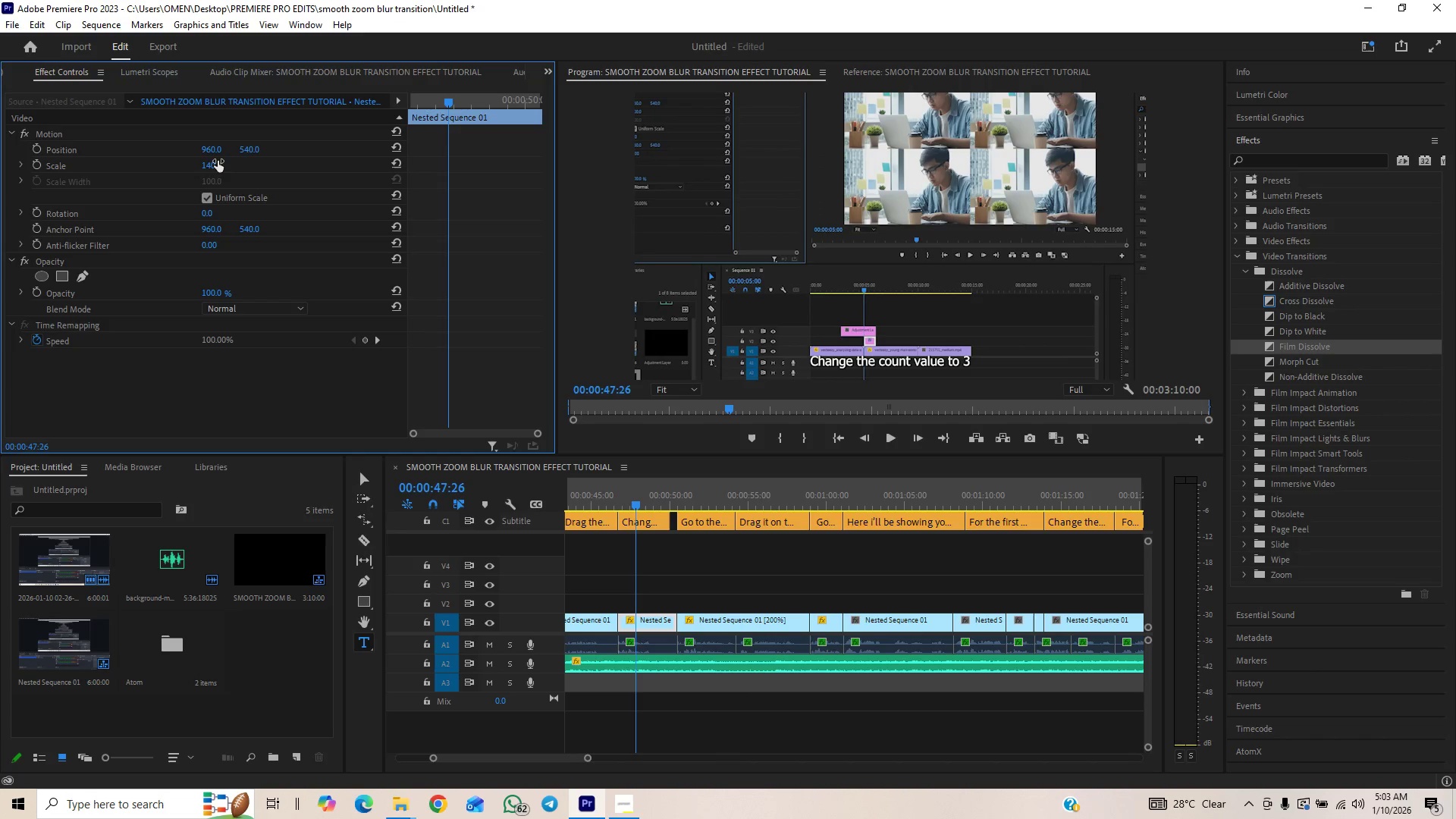 
left_click_drag(start_coordinate=[212, 149], to_coordinate=[508, 163])
 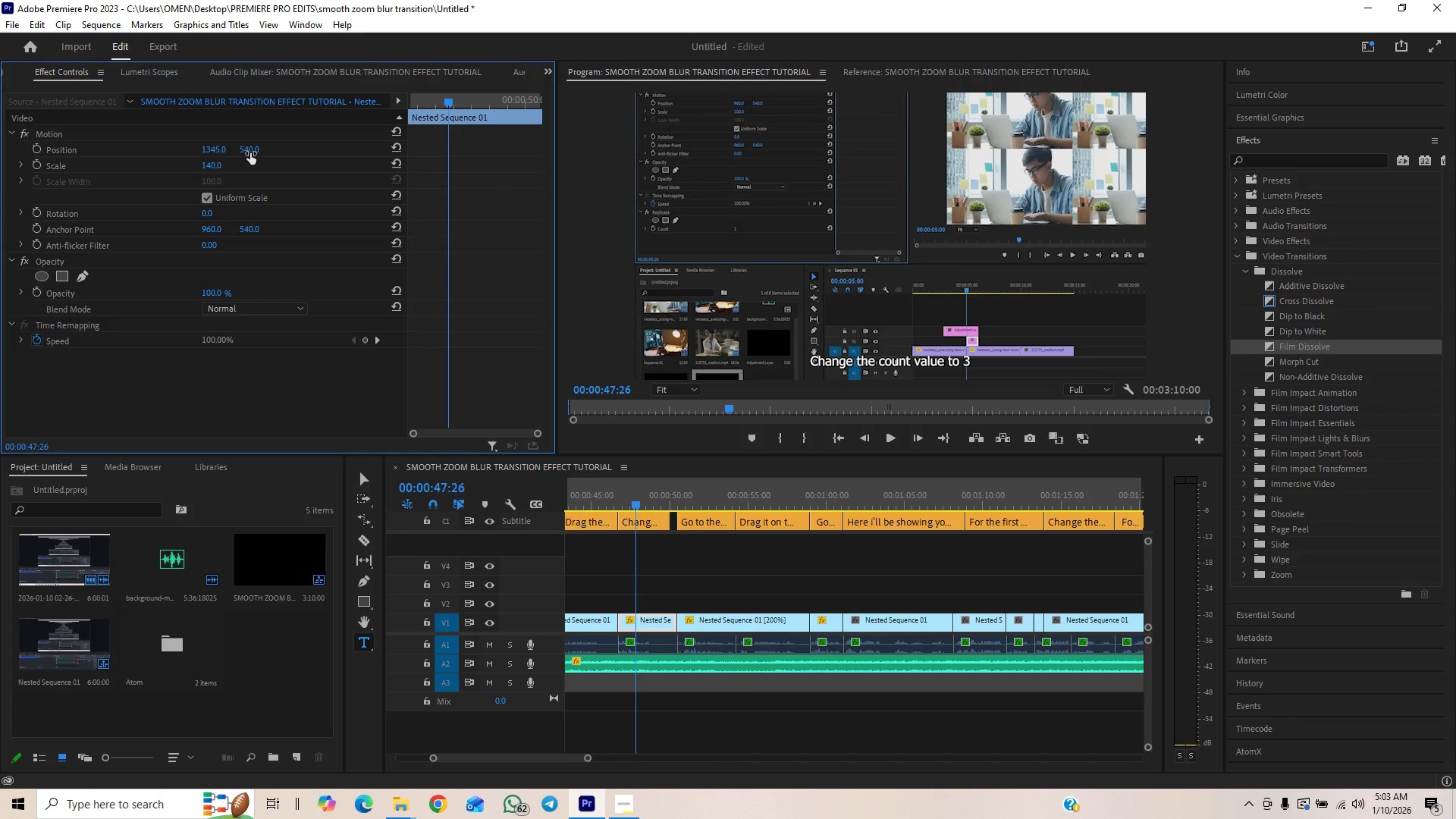 
left_click_drag(start_coordinate=[250, 151], to_coordinate=[411, 134])
 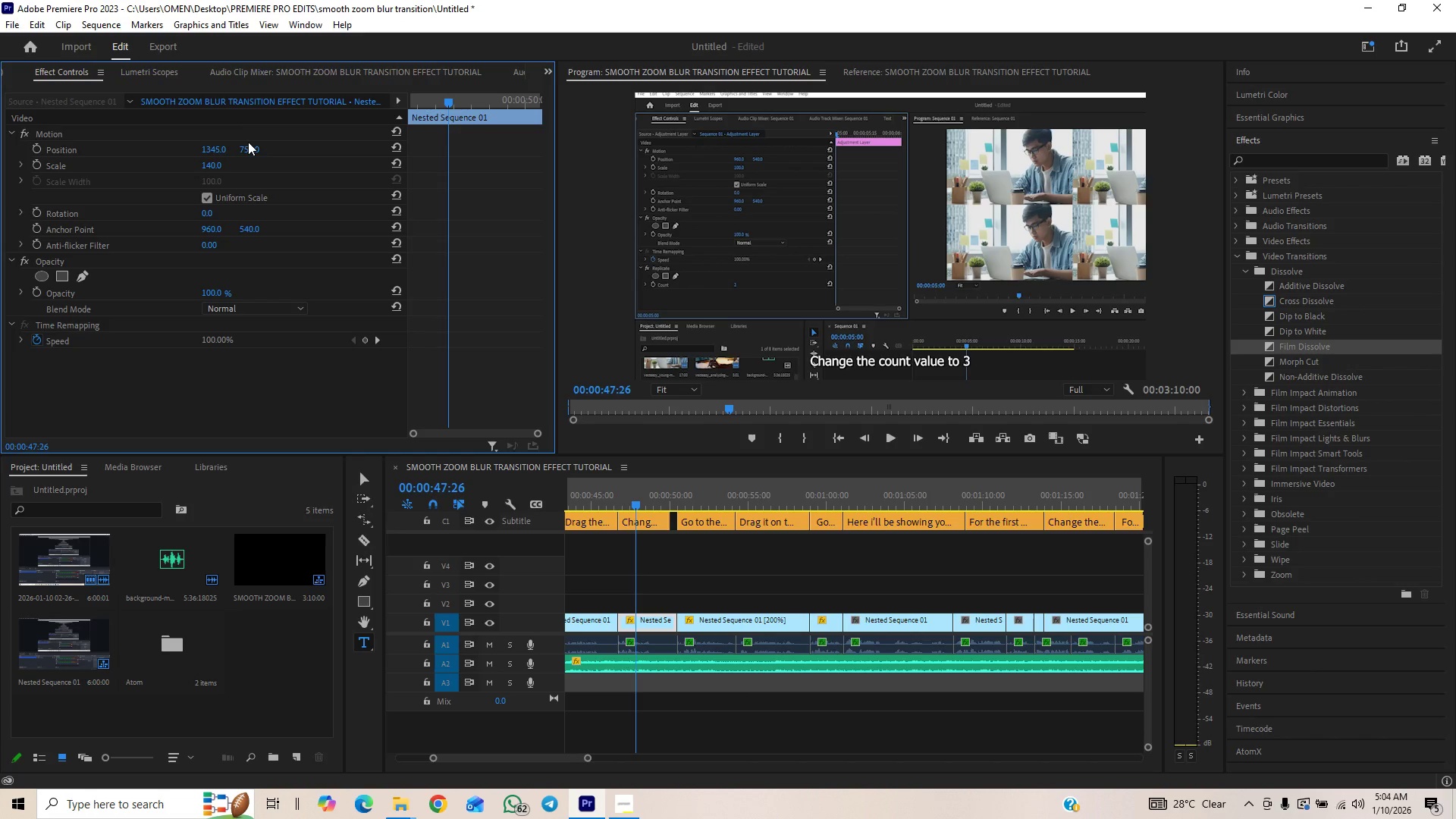 
left_click_drag(start_coordinate=[248, 146], to_coordinate=[273, 144])
 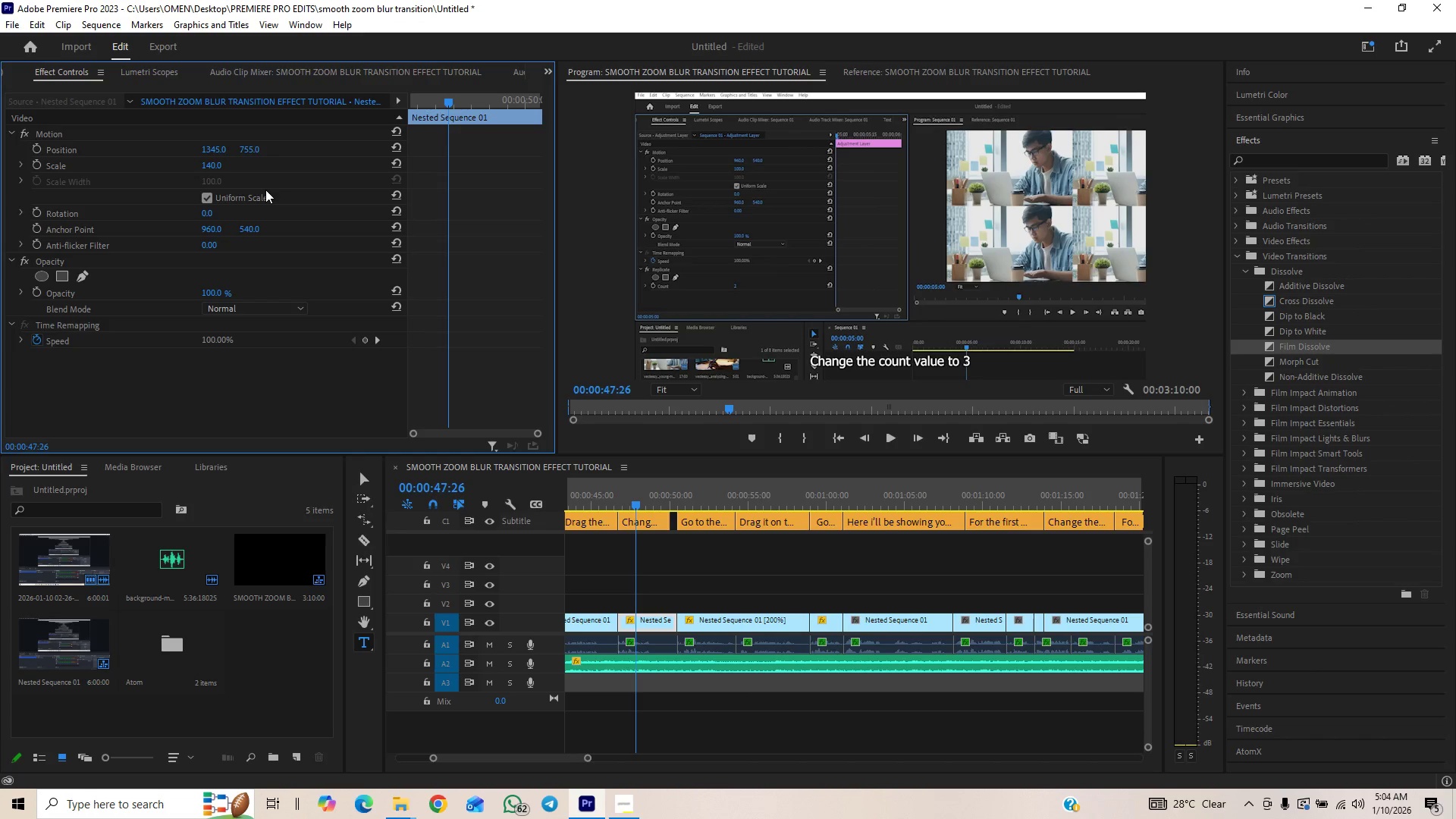 
key(Control+Backquote)
 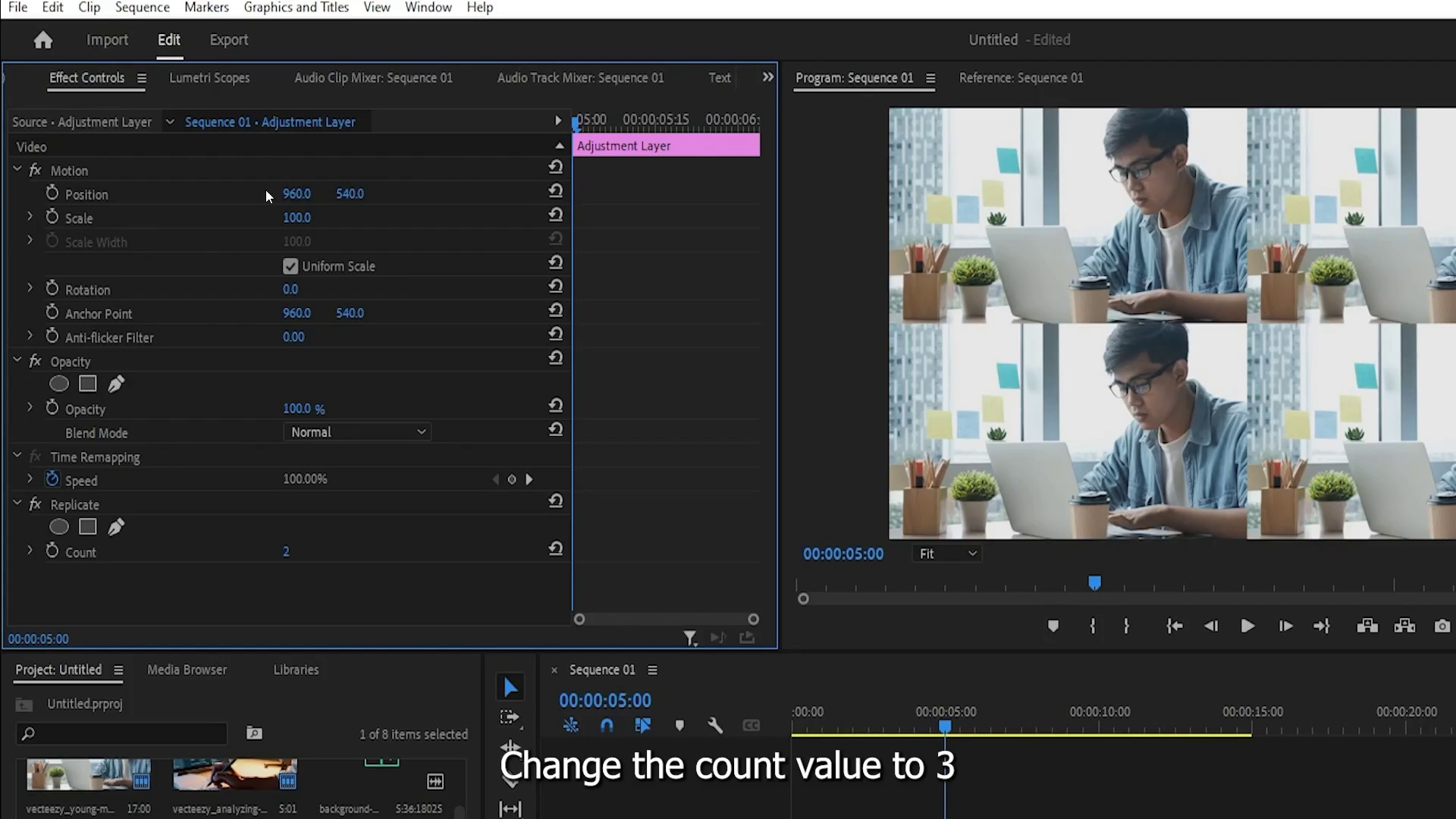 
key(Control+Backquote)
 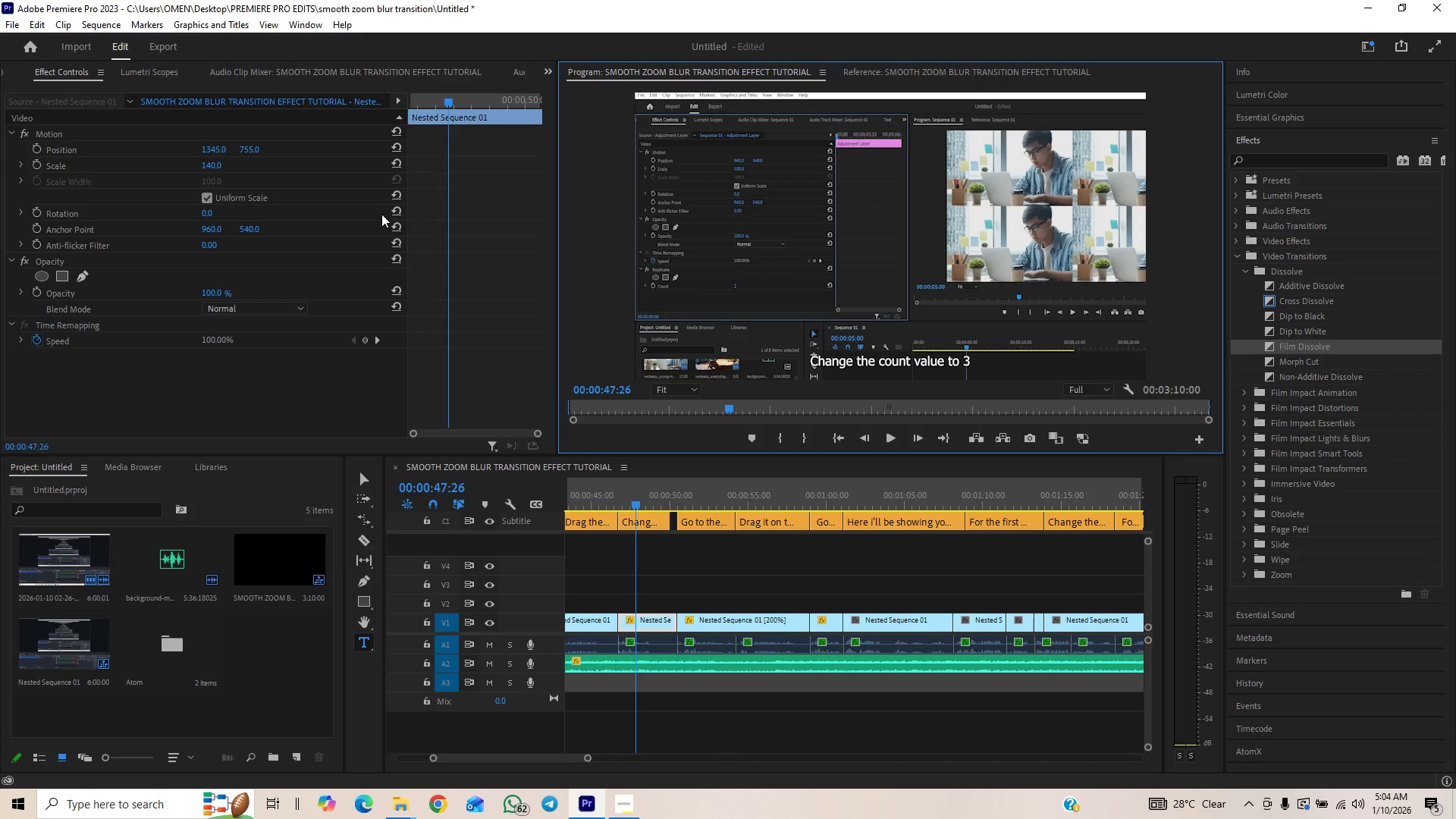 
wait(7.25)
 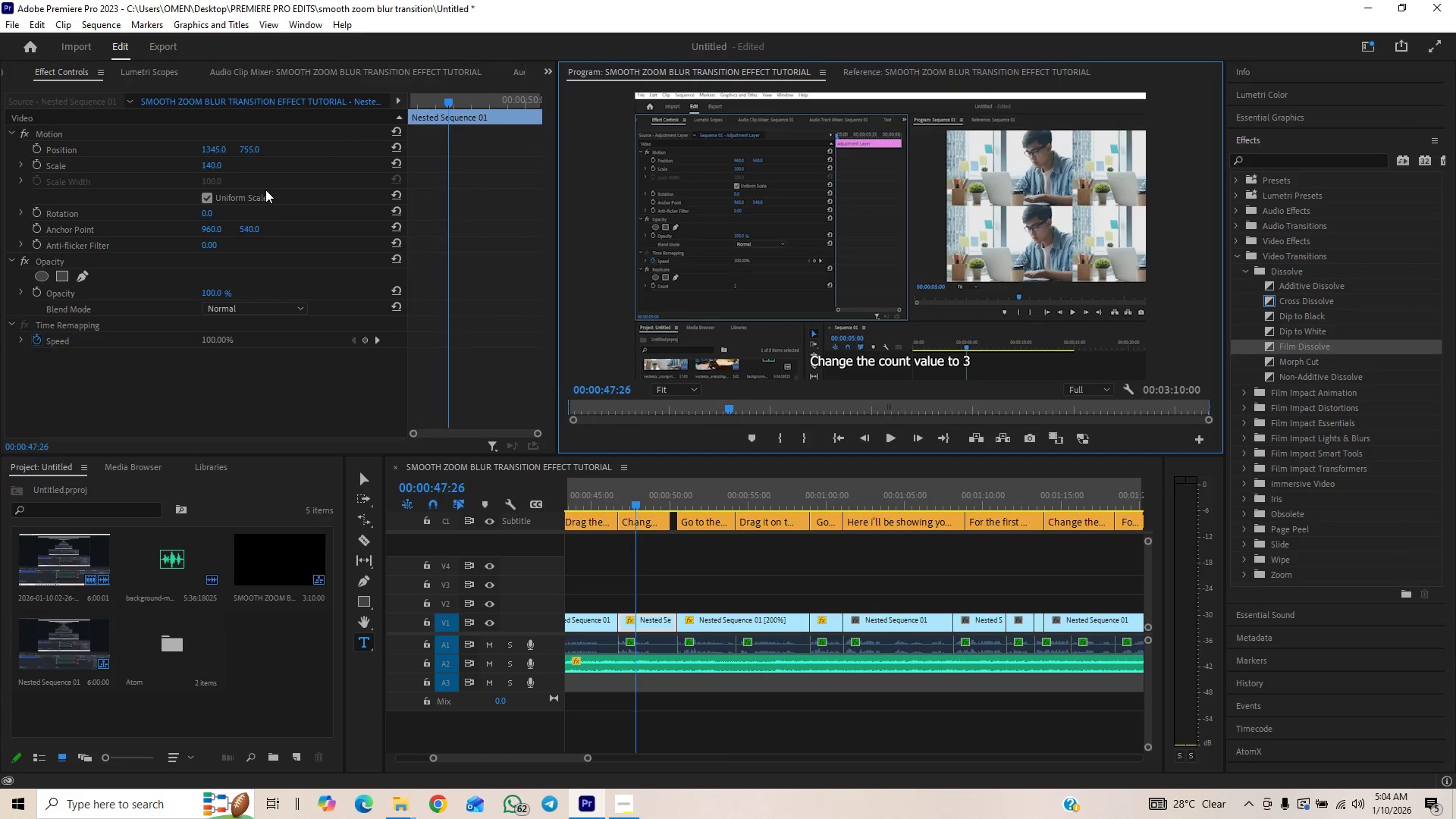 
left_click_drag(start_coordinate=[244, 149], to_coordinate=[238, 141])
 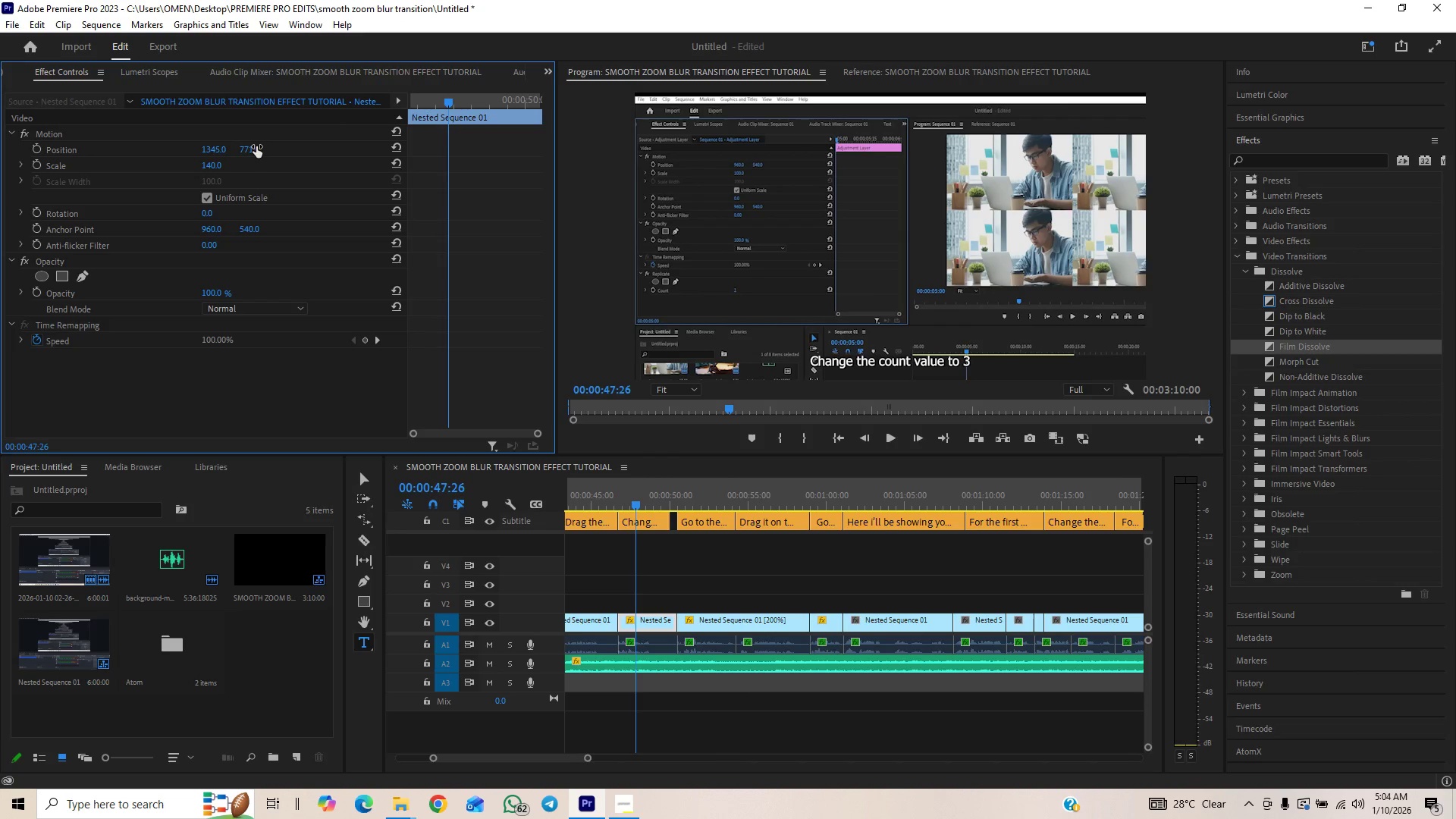 
key(Control+Z)
 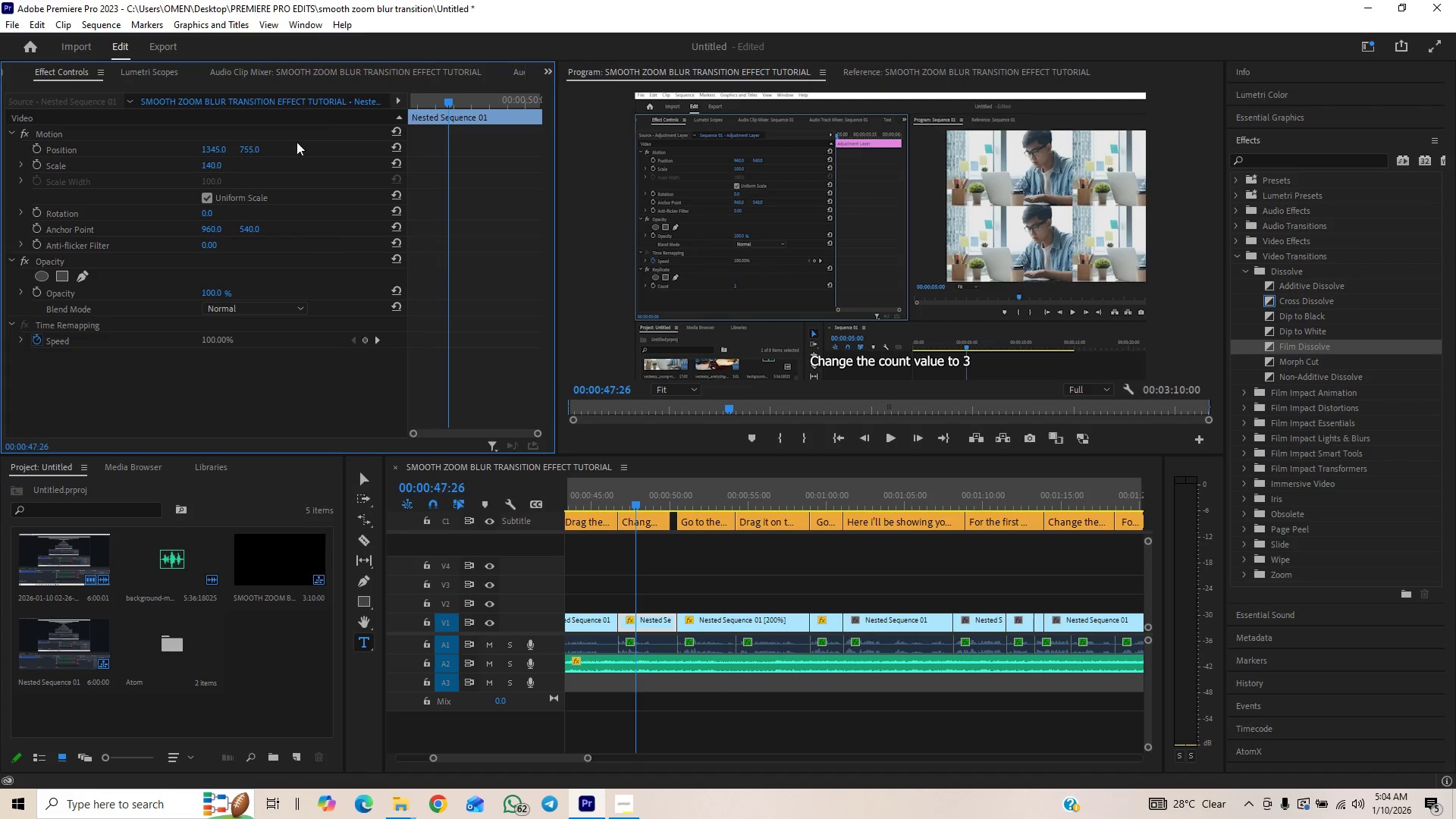 
wait(5.53)
 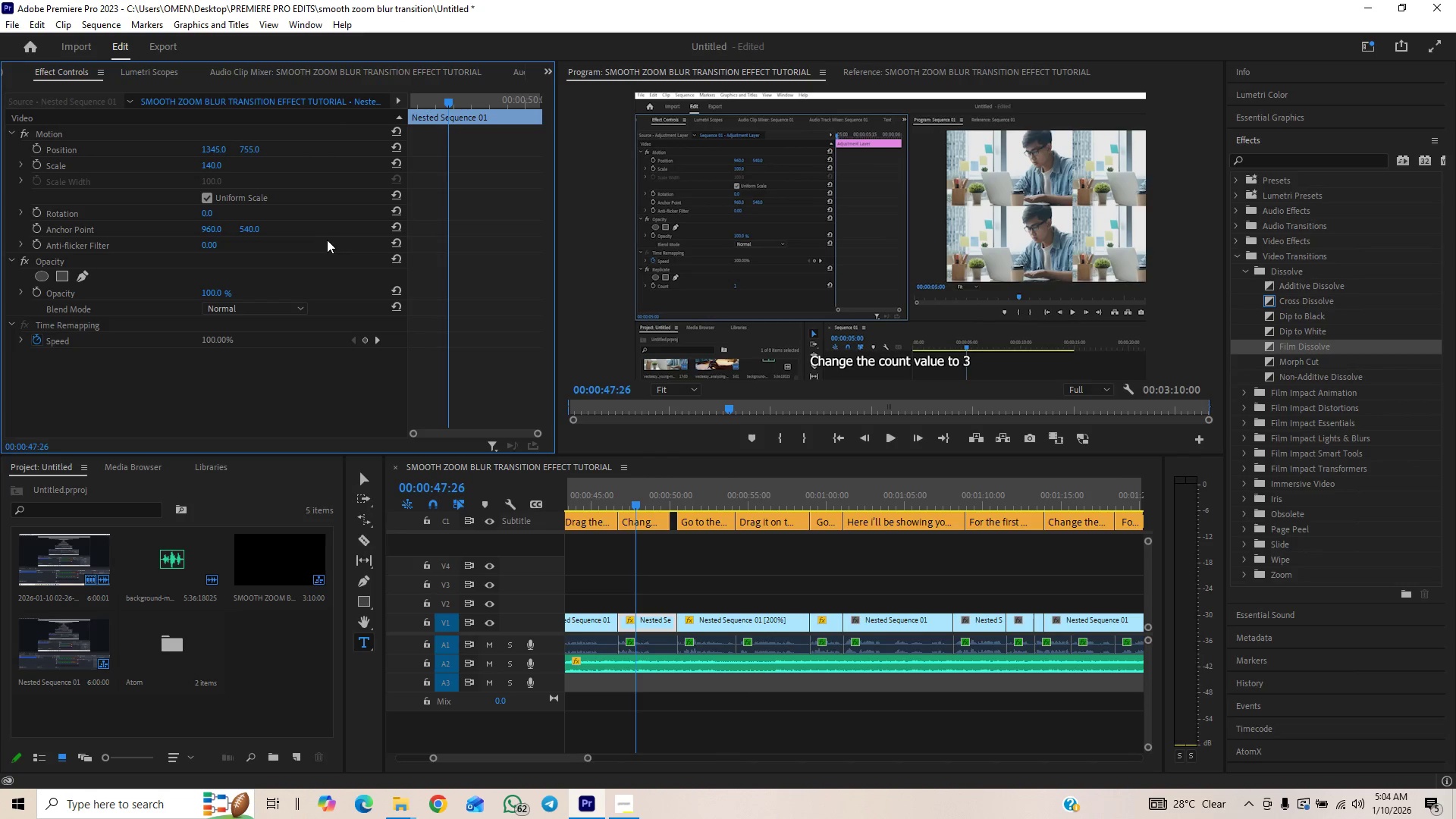 
key(Space)
 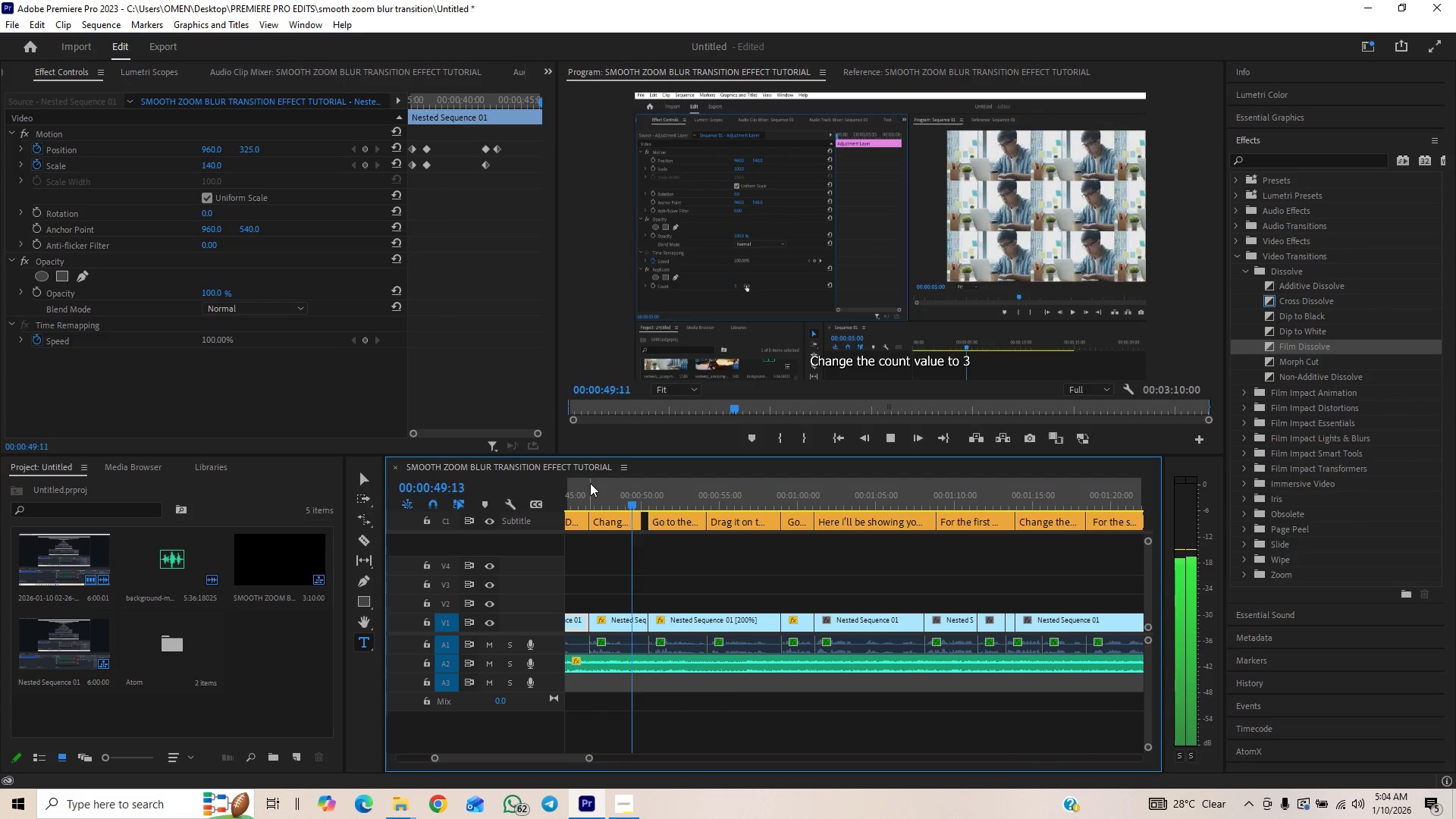 
wait(6.3)
 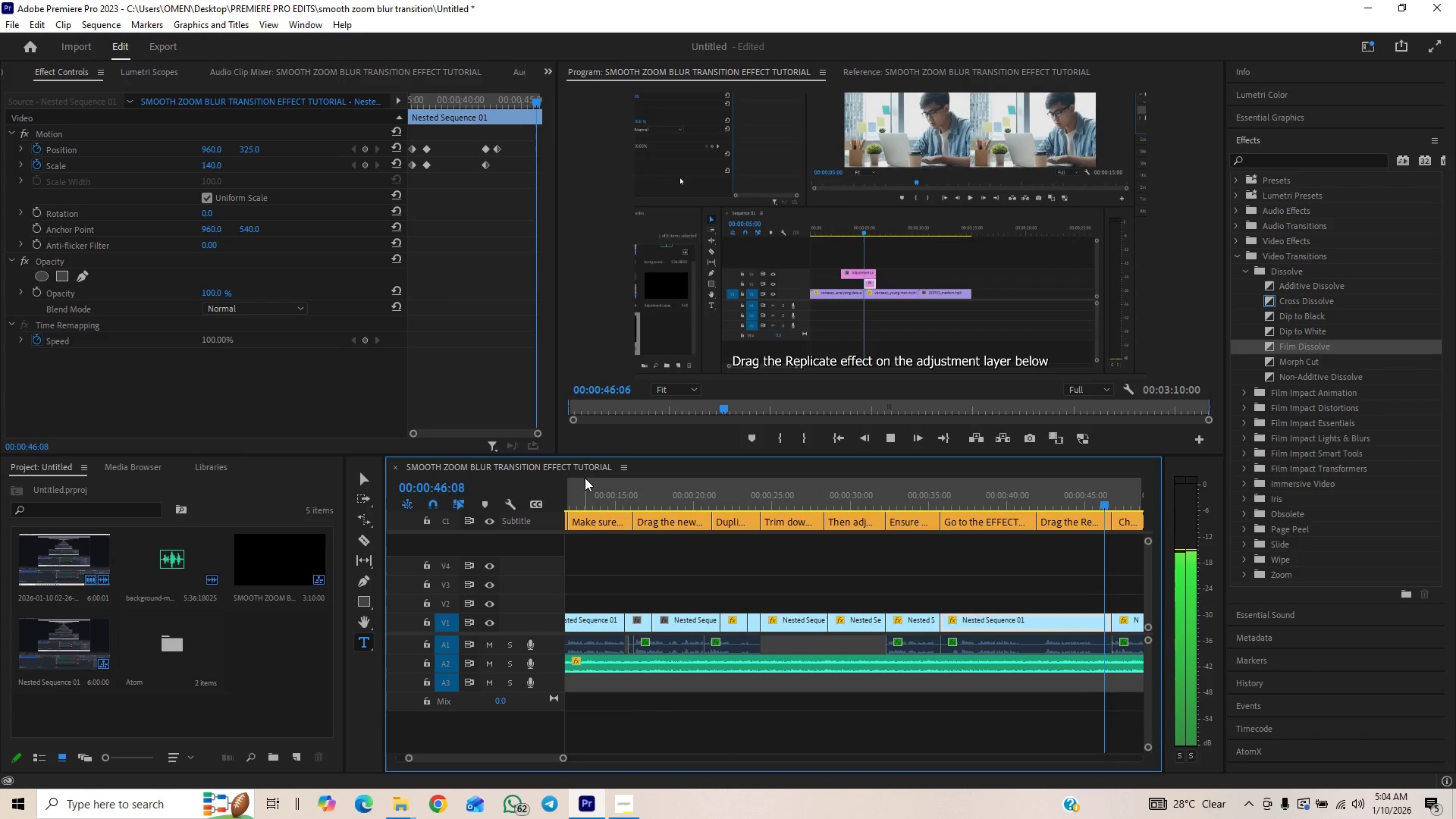 
key(Space)
 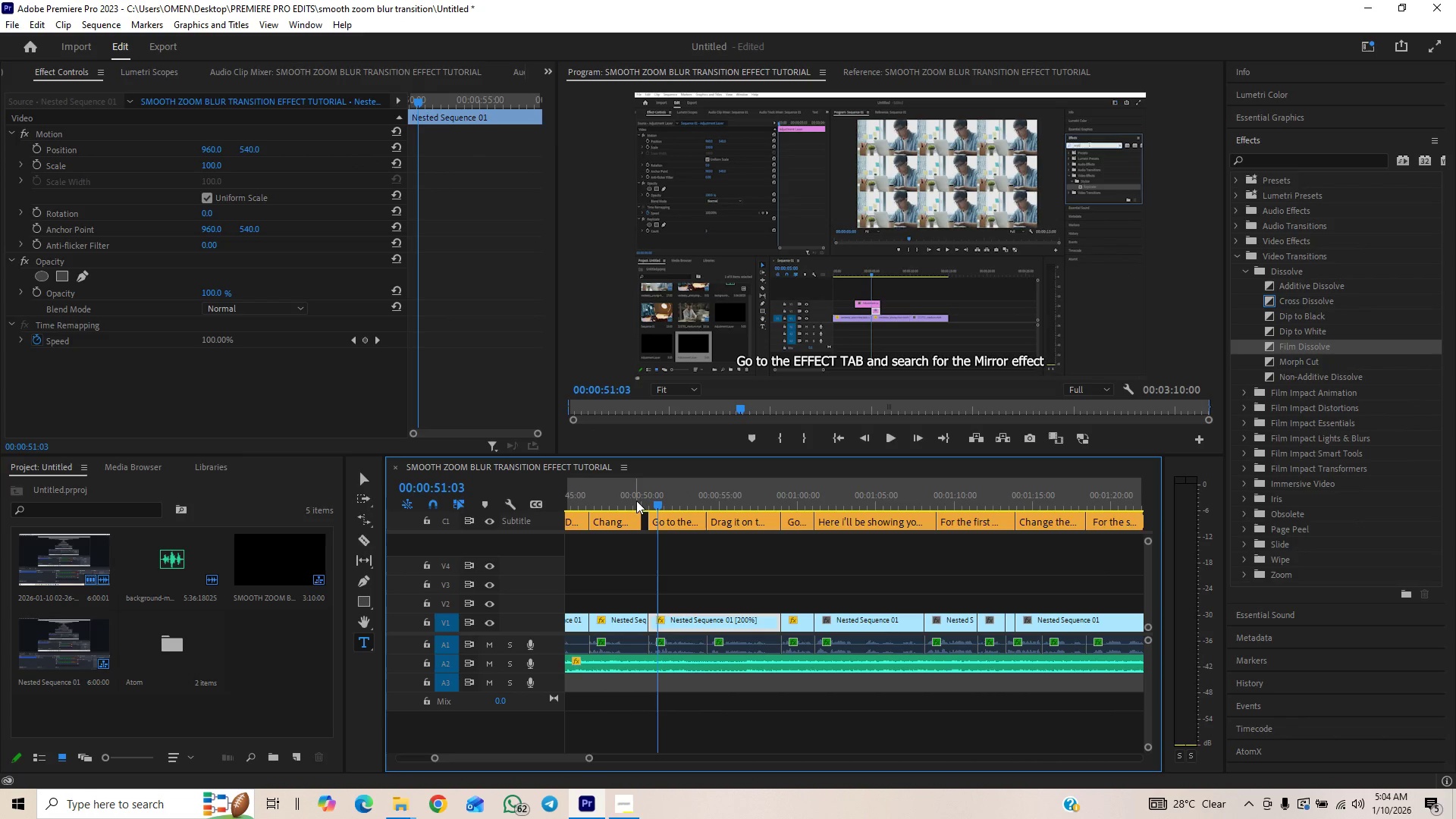 
left_click_drag(start_coordinate=[639, 495], to_coordinate=[629, 497])
 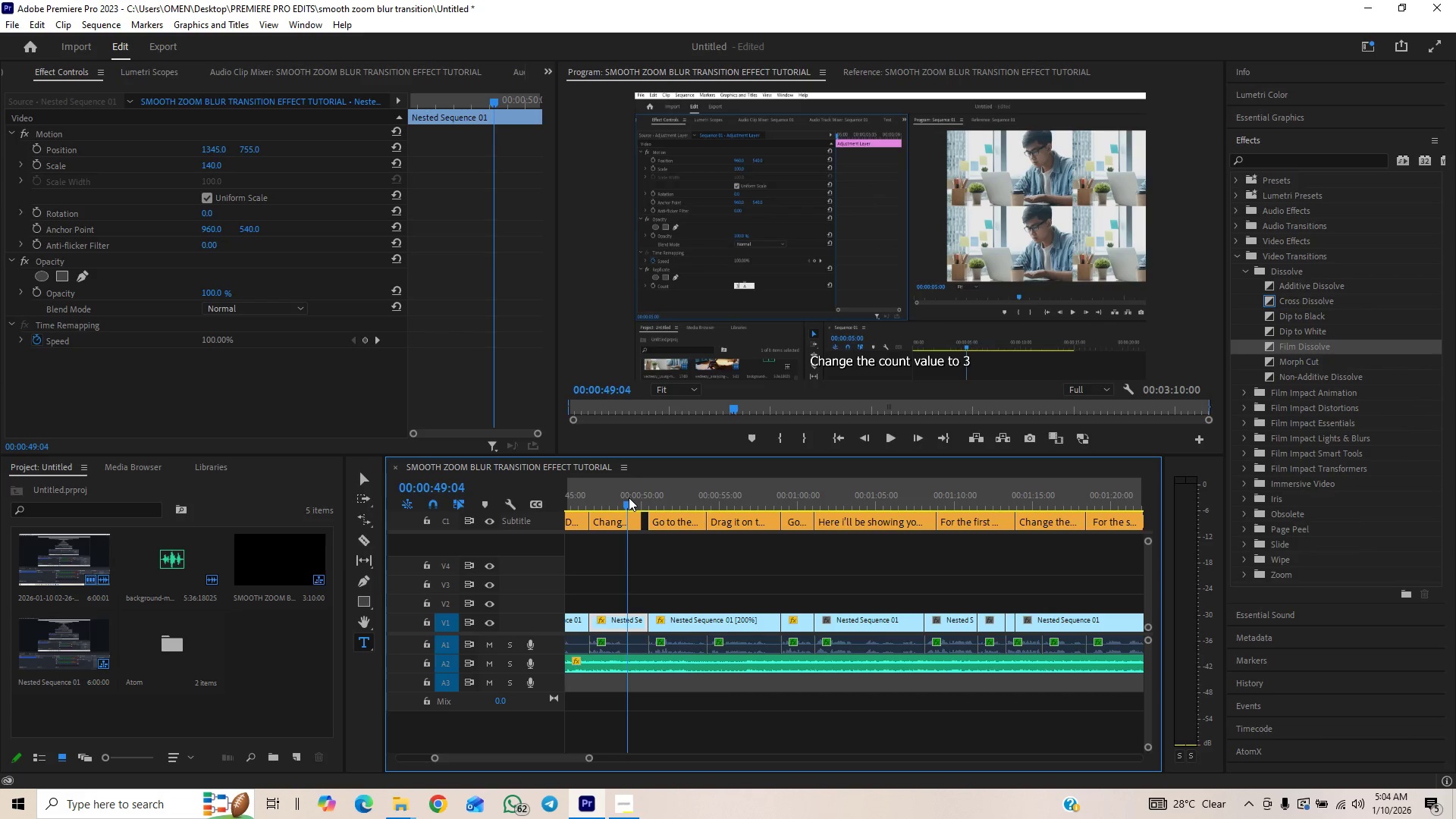 
key(Space)
 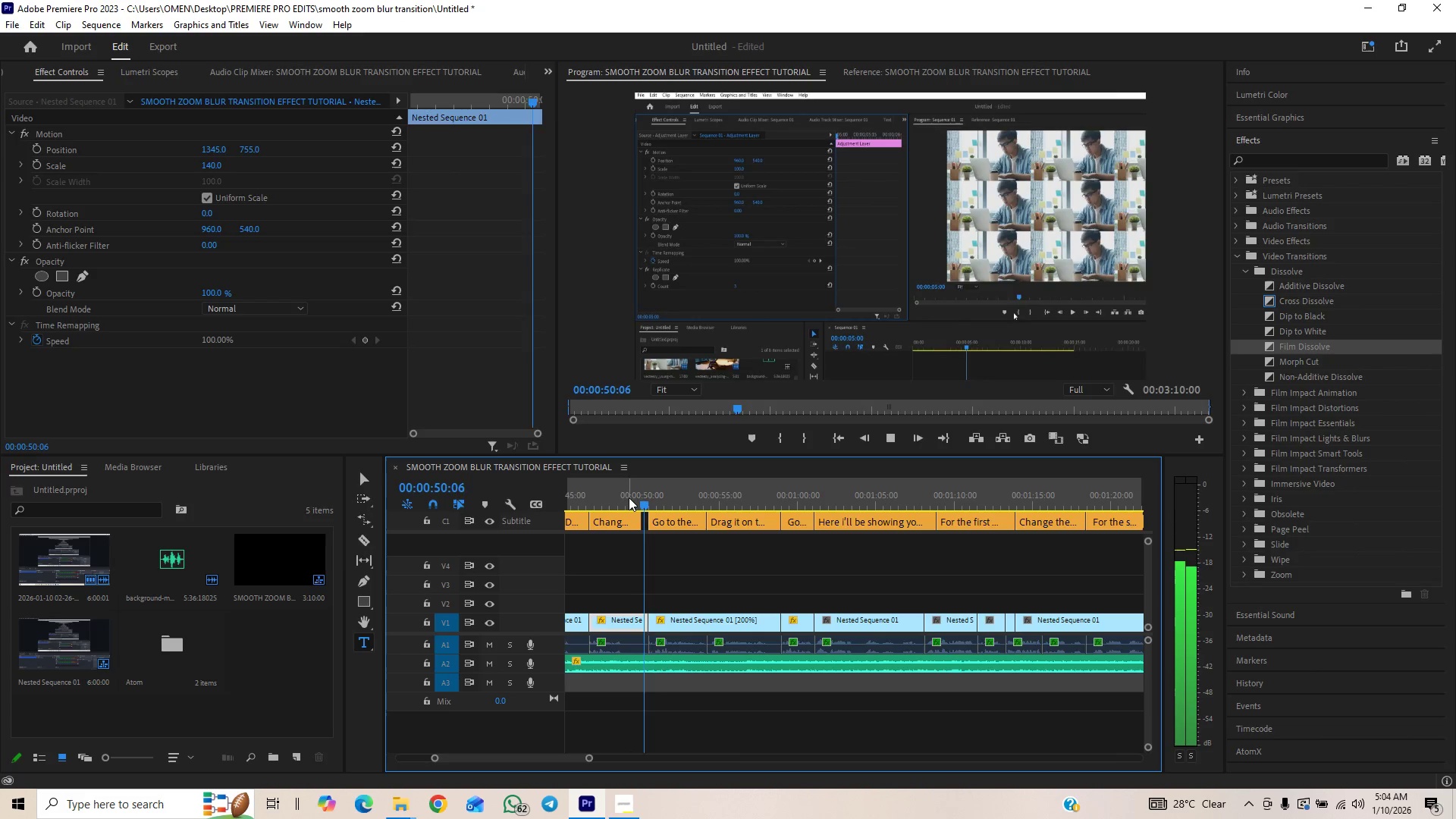 
key(Space)
 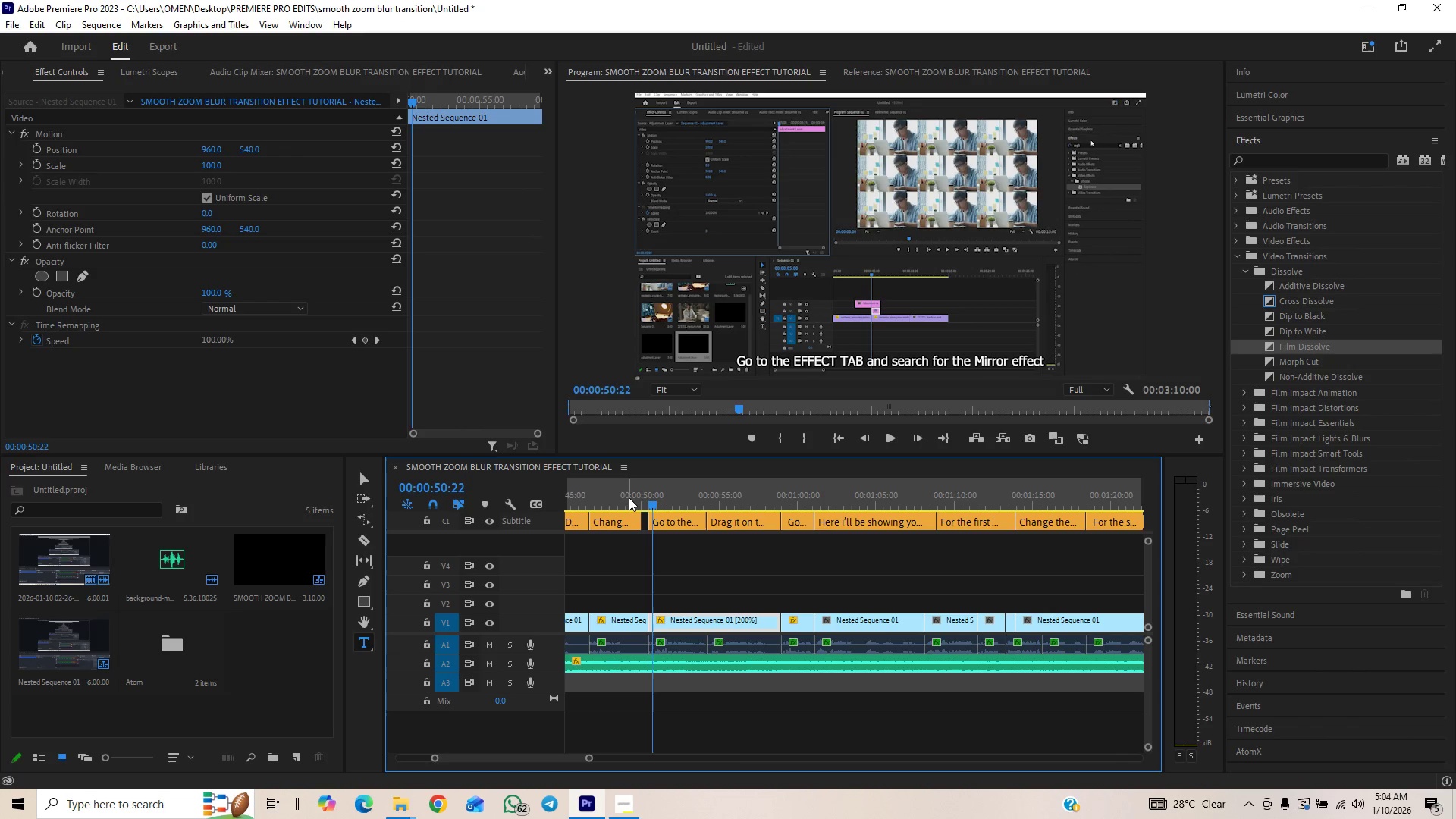 
left_click_drag(start_coordinate=[629, 497], to_coordinate=[657, 498])
 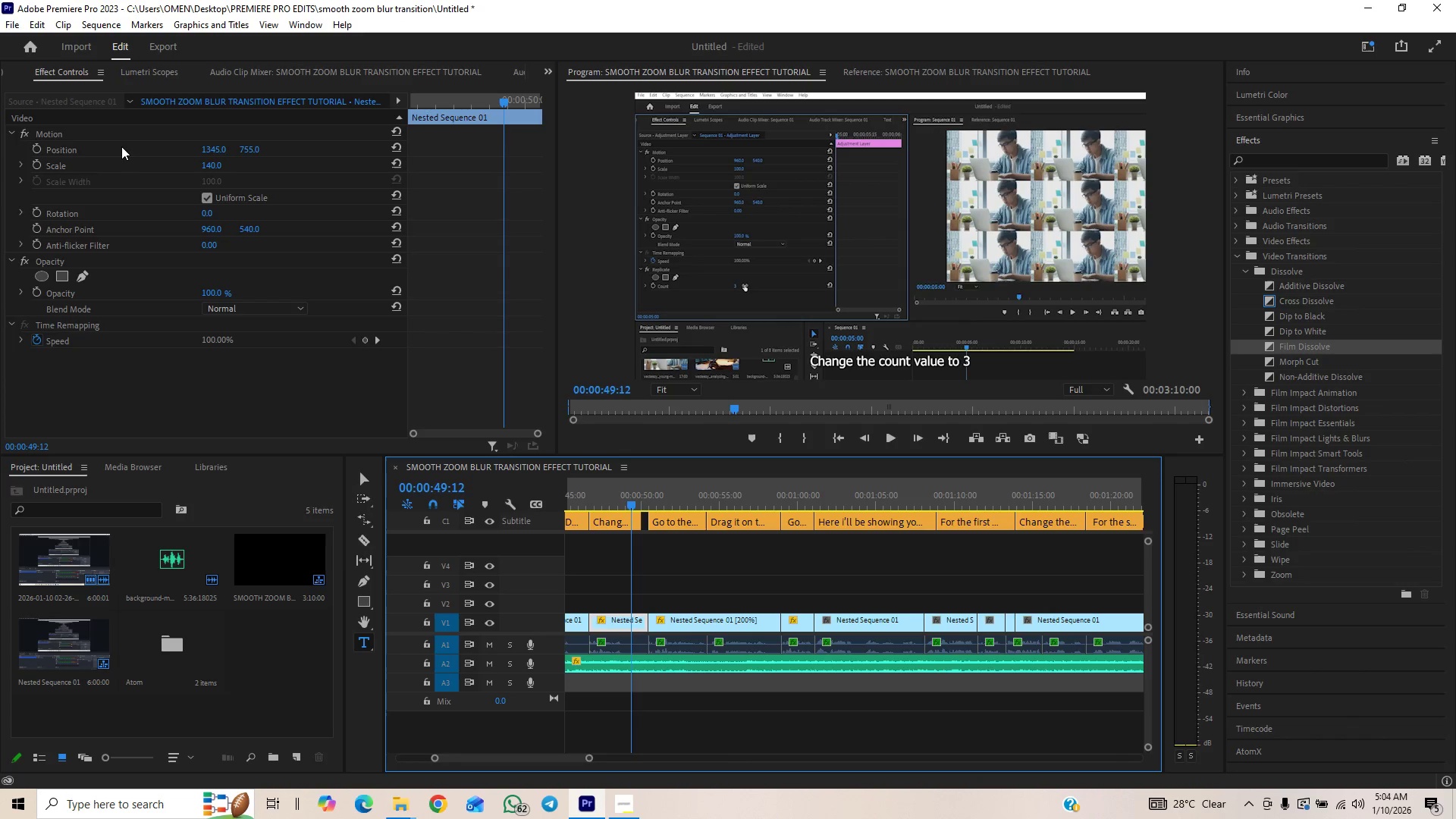 
wait(6.48)
 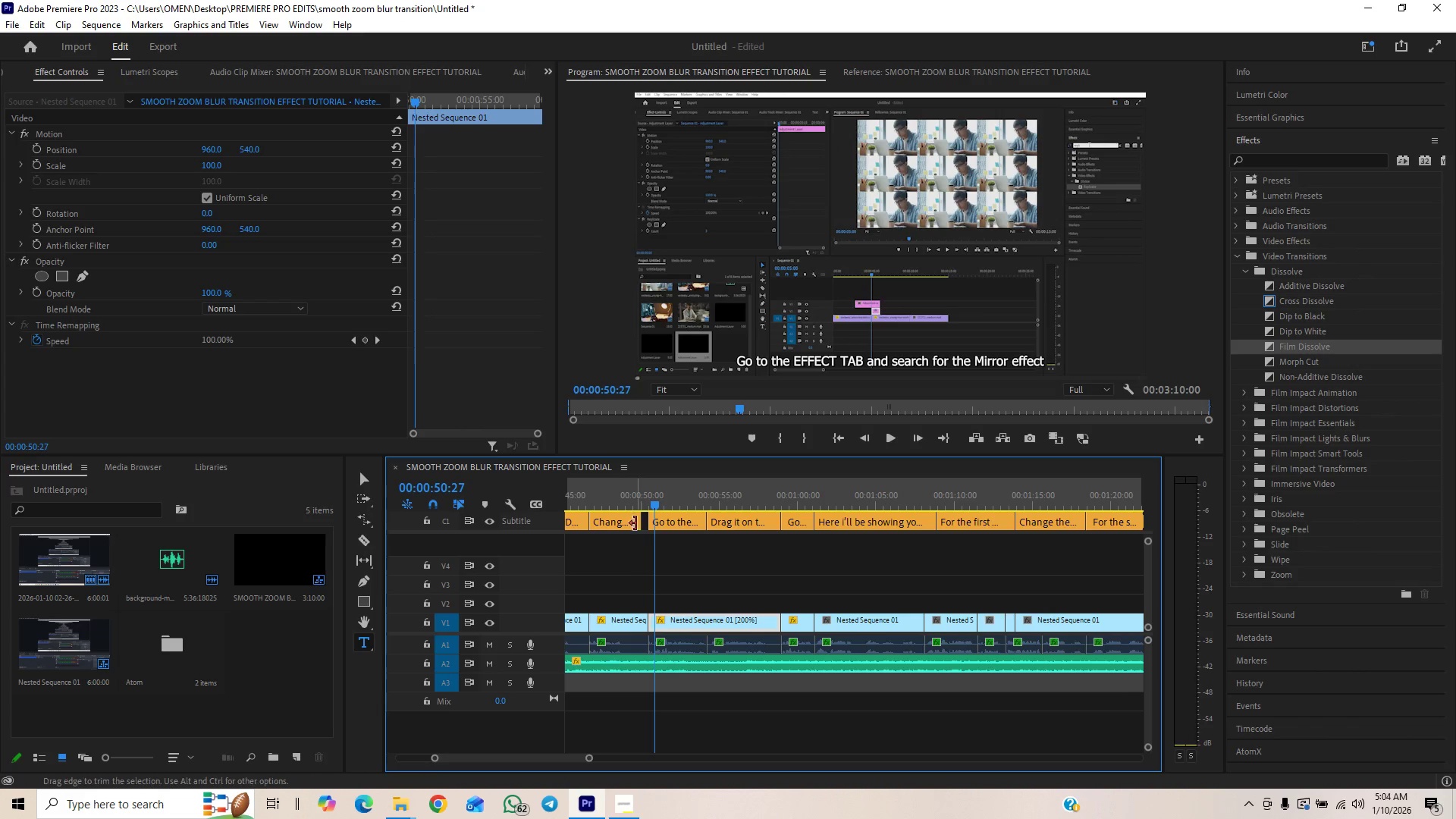 
right_click([127, 133])
 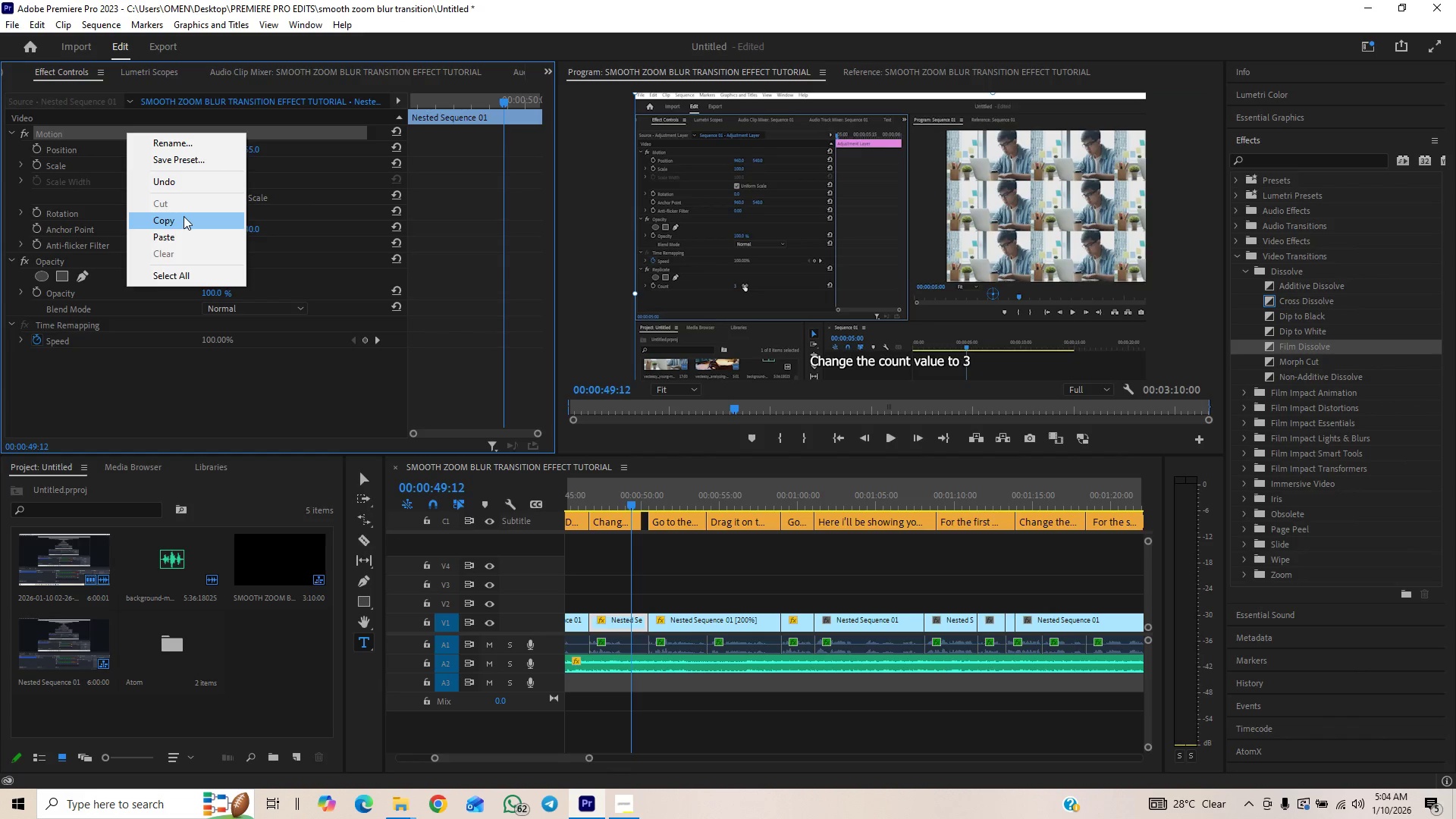 
left_click([184, 216])
 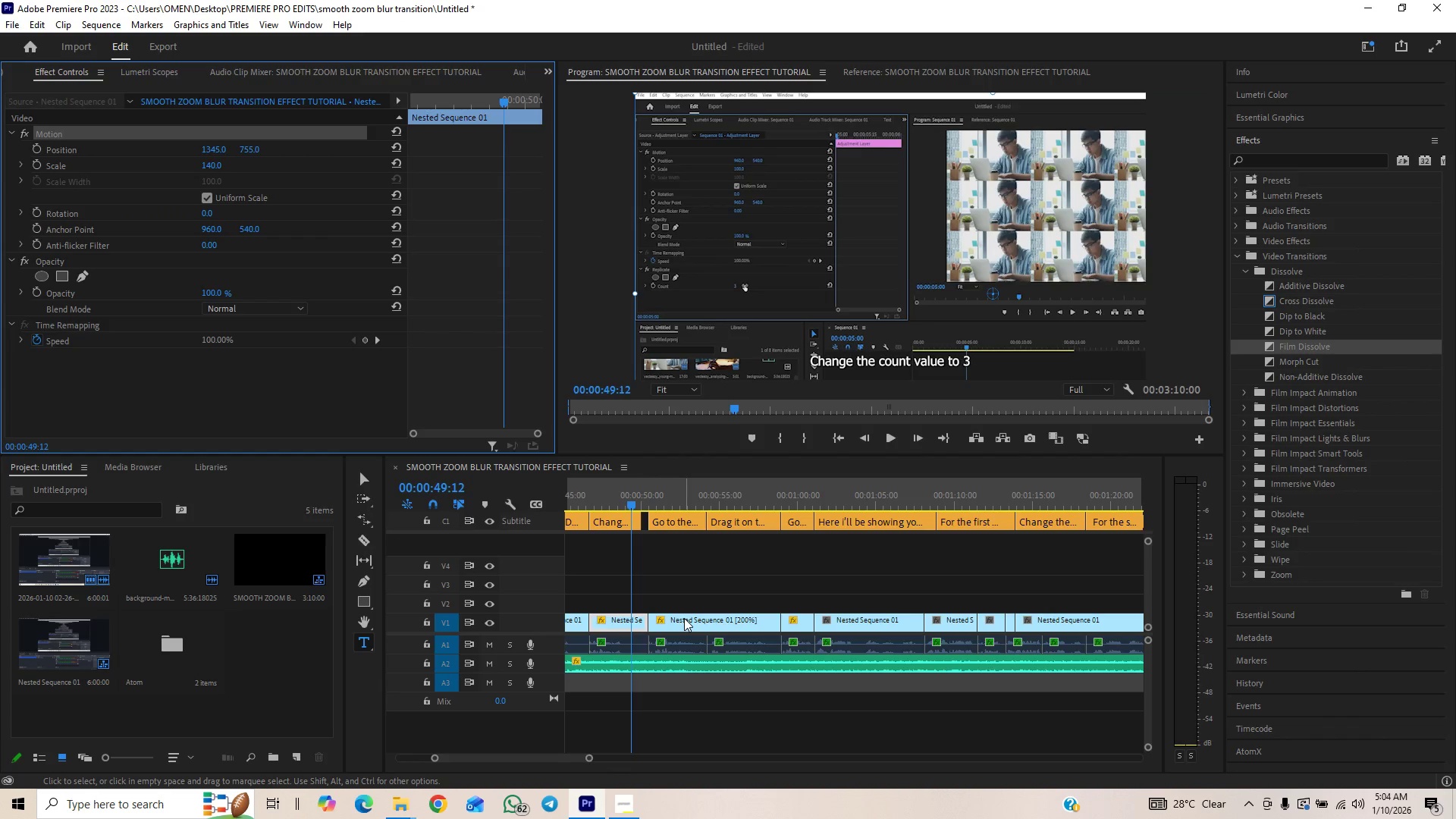 
left_click([688, 619])
 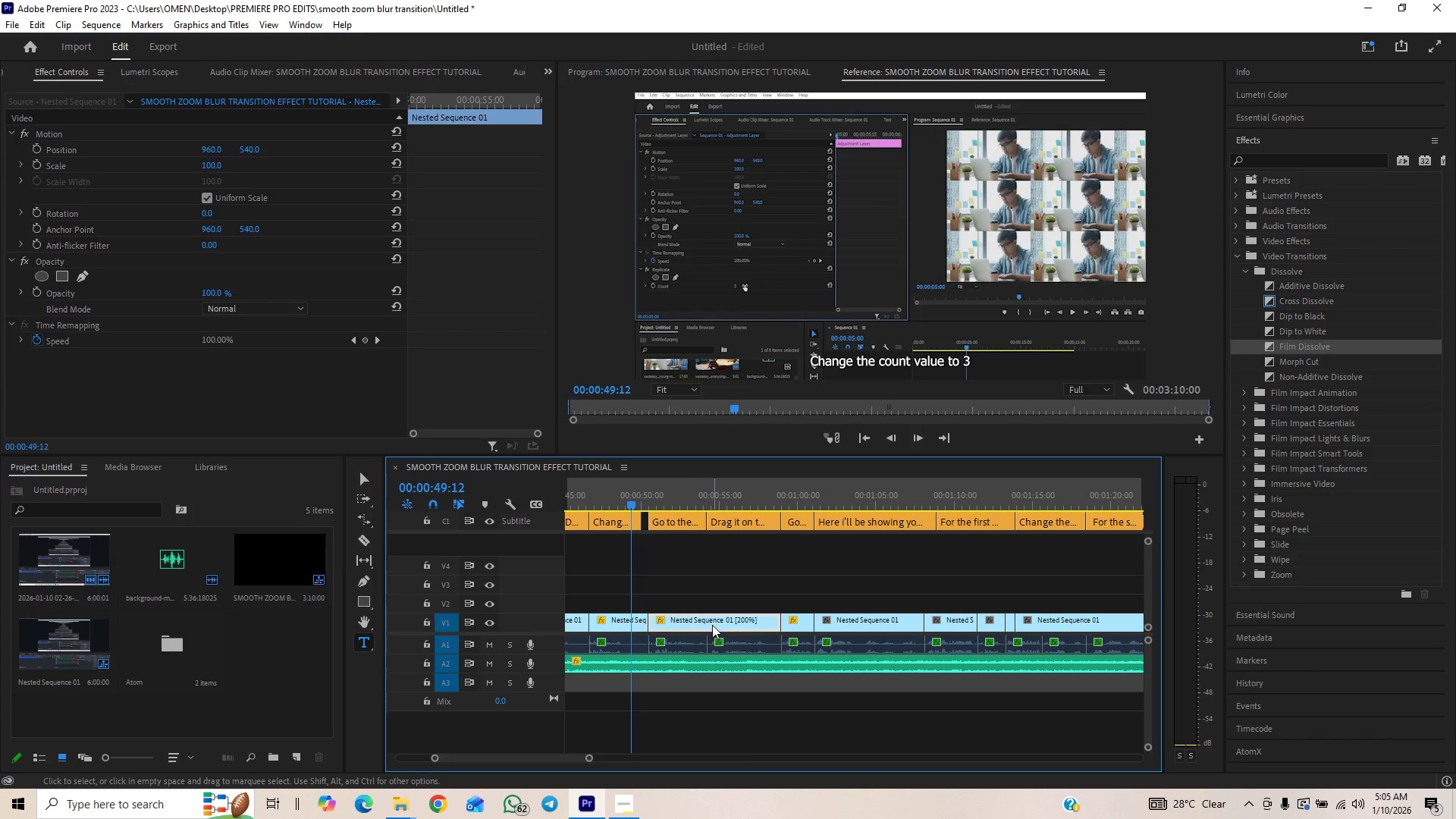 
key(Control+V)
 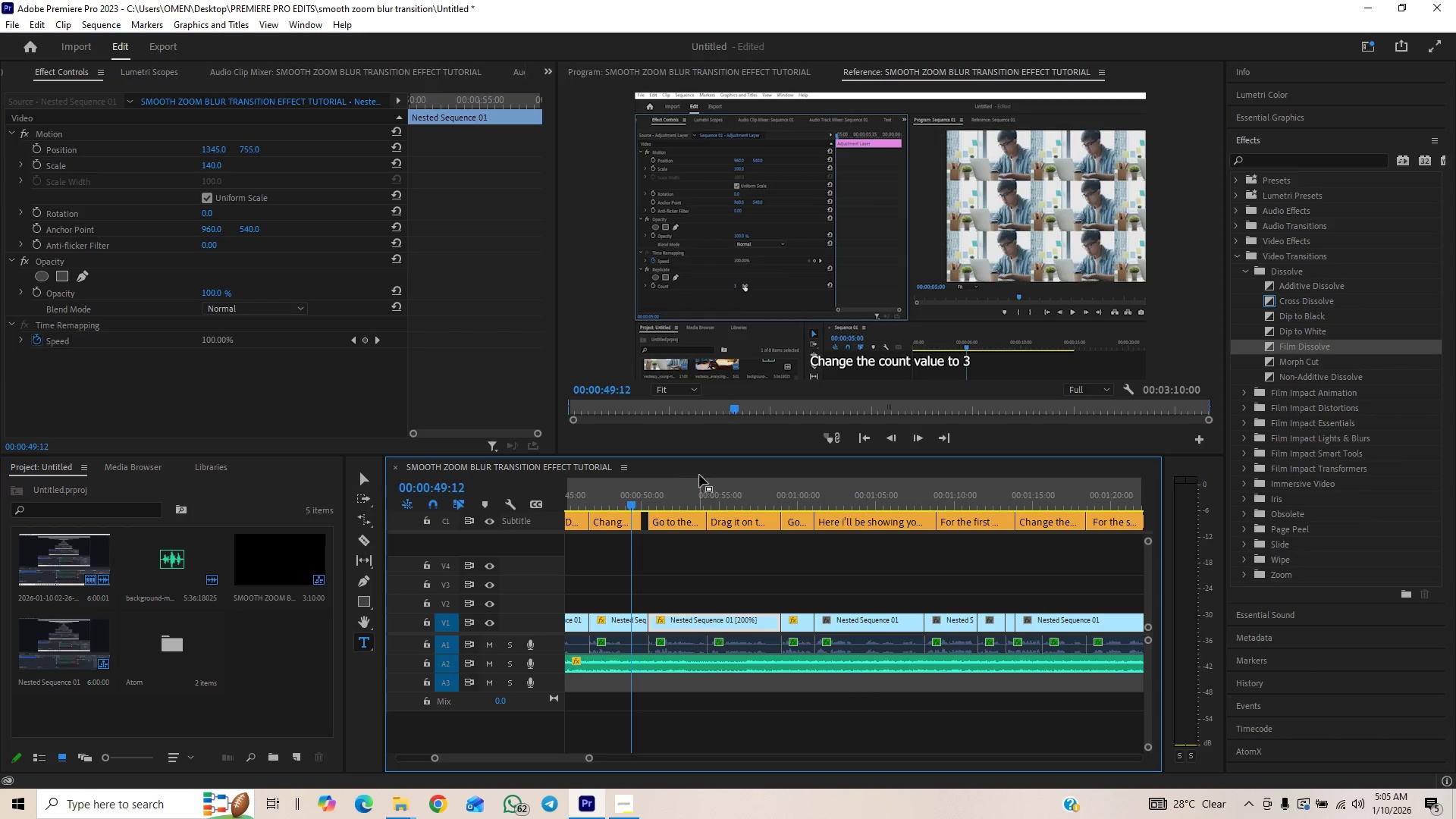 
left_click_drag(start_coordinate=[700, 494], to_coordinate=[708, 504])
 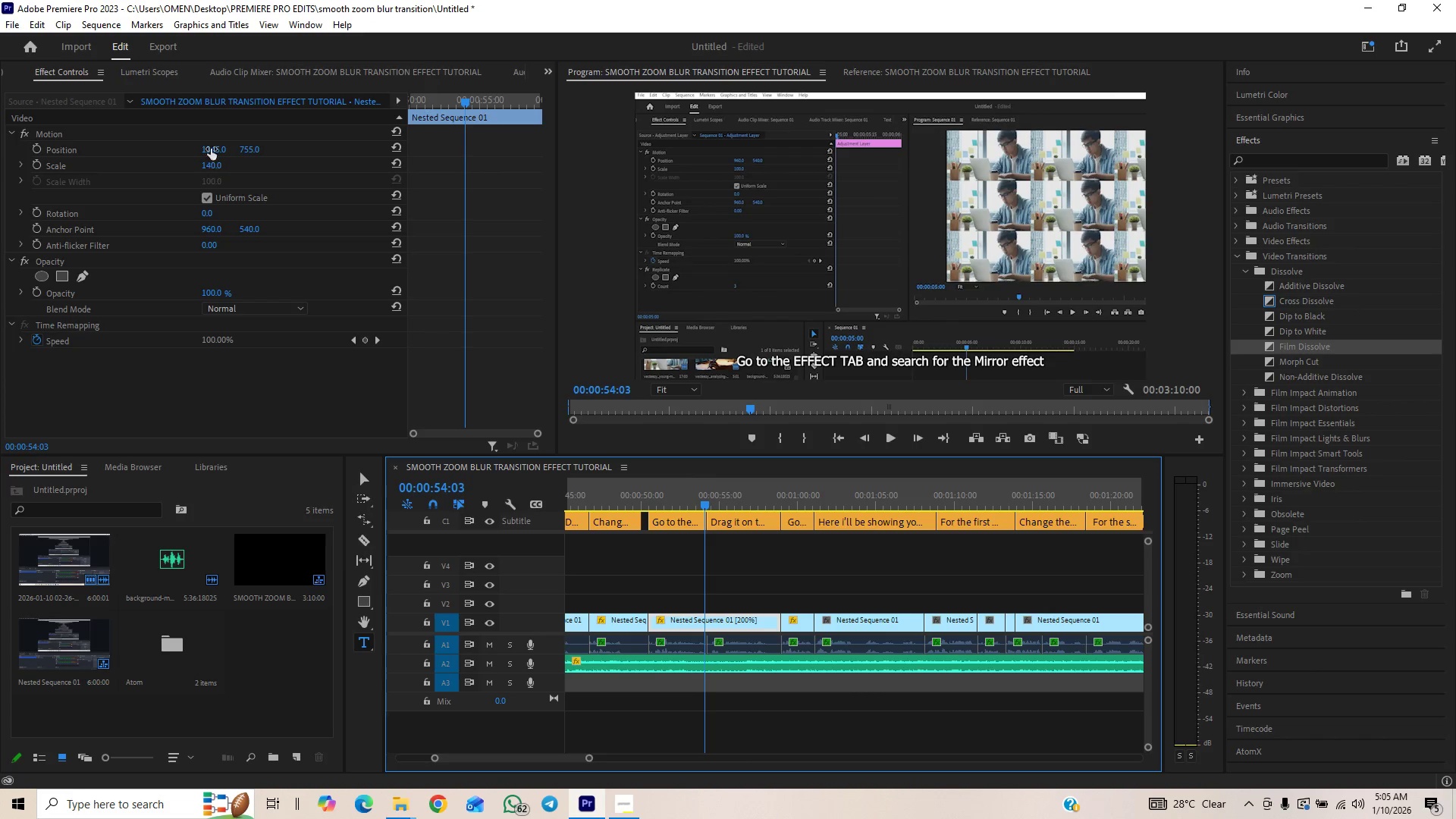 
left_click_drag(start_coordinate=[212, 149], to_coordinate=[265, 115])
 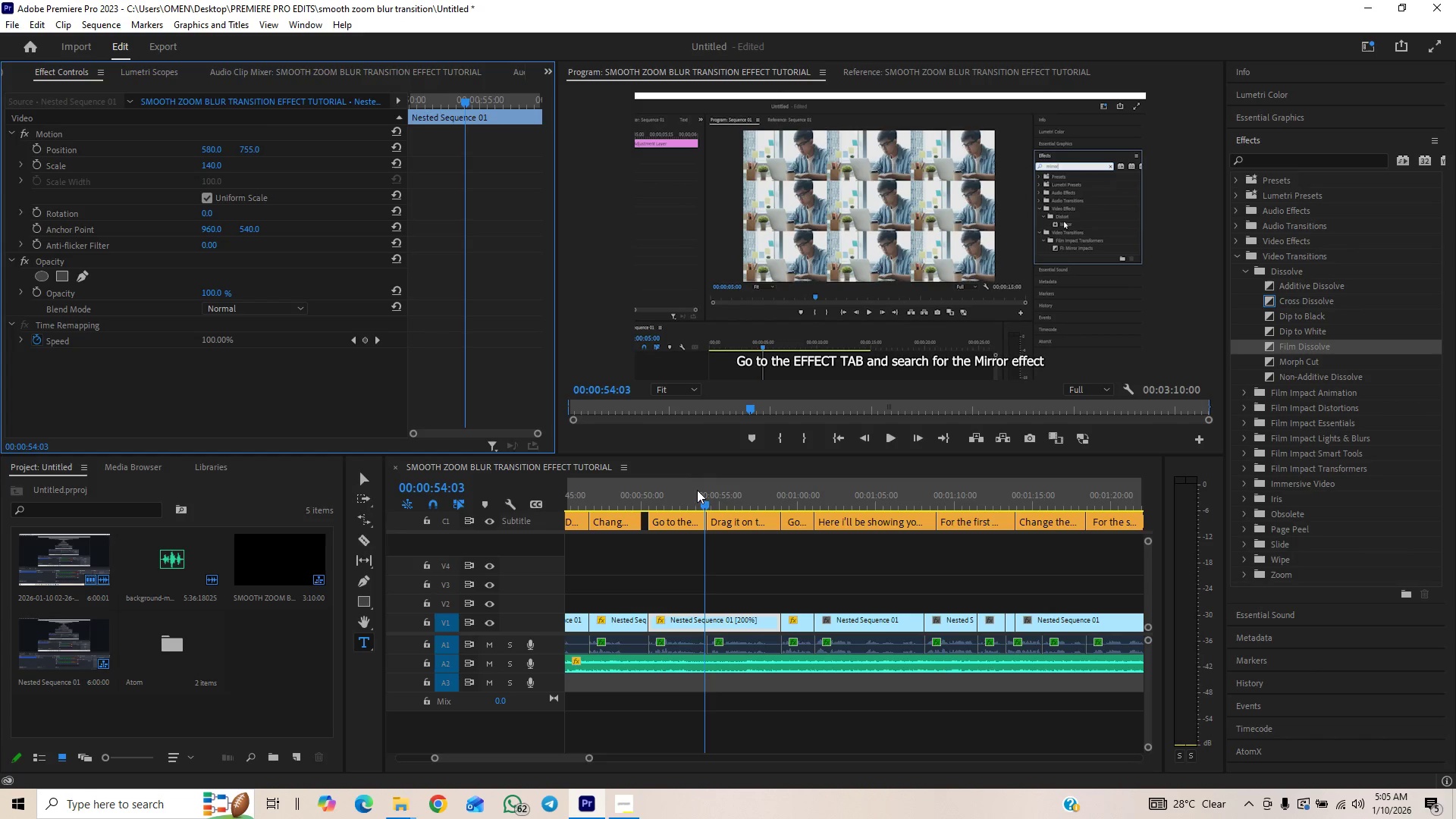 
left_click([678, 499])
 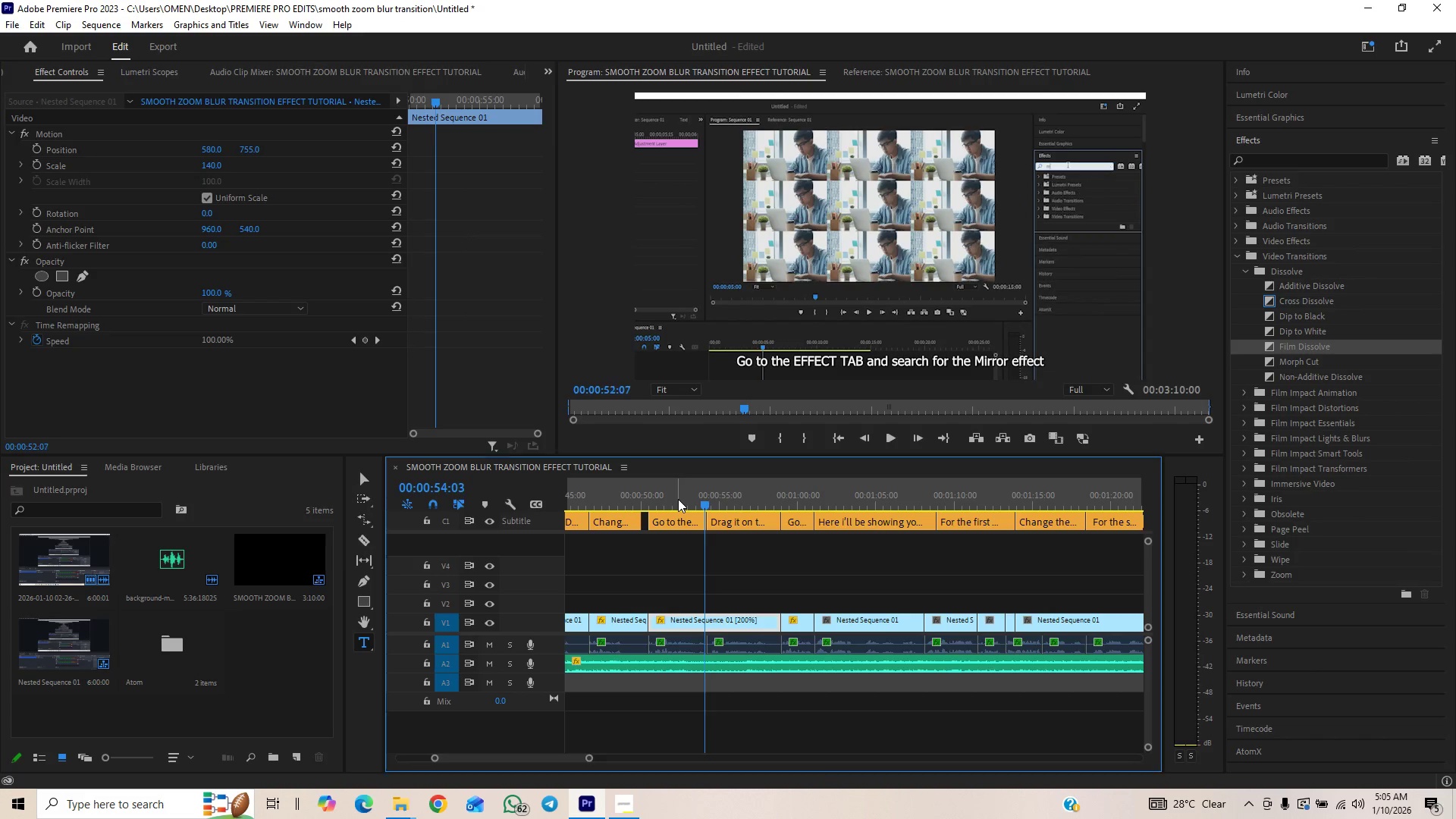 
key(Space)
 